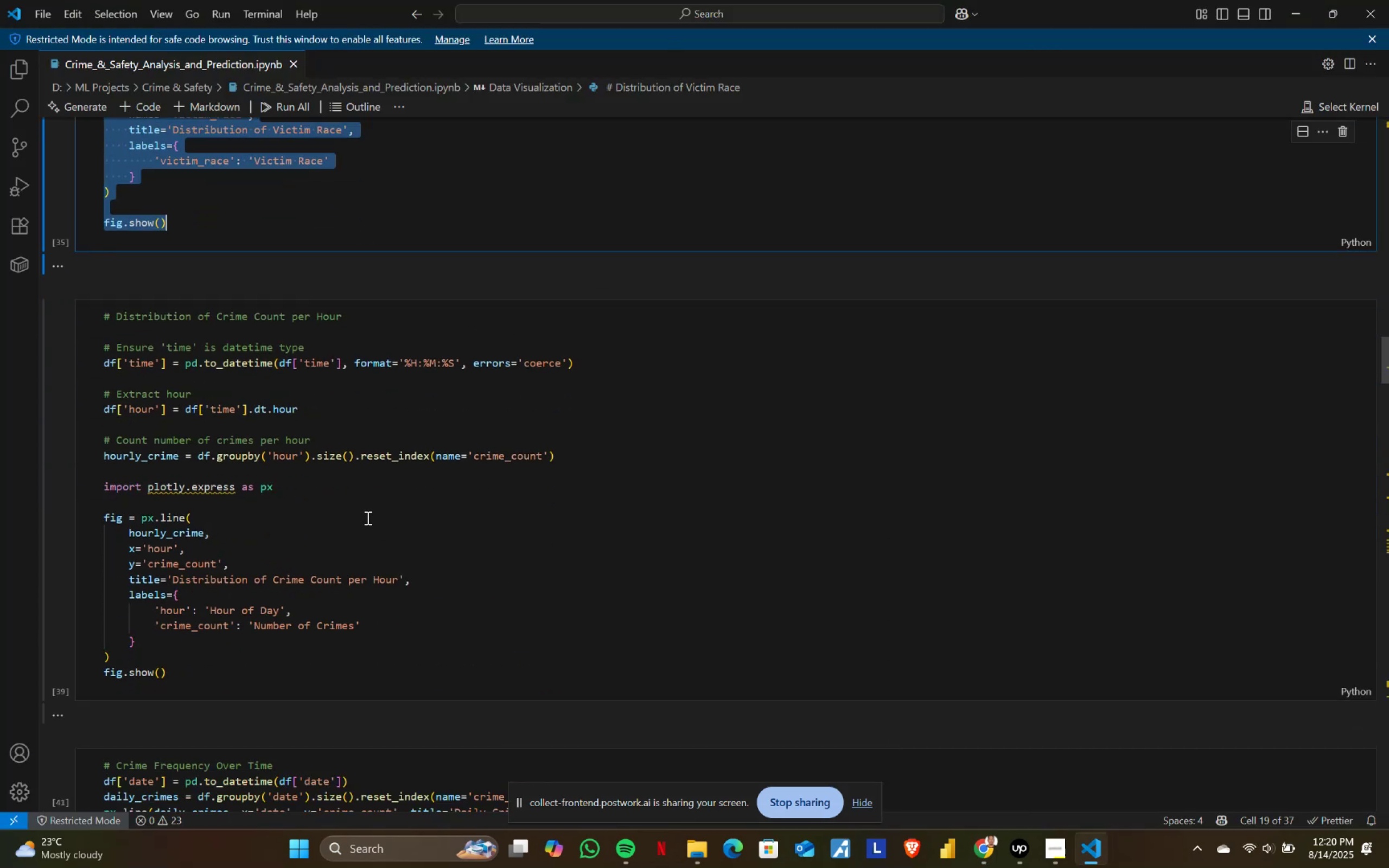 
left_click([367, 518])
 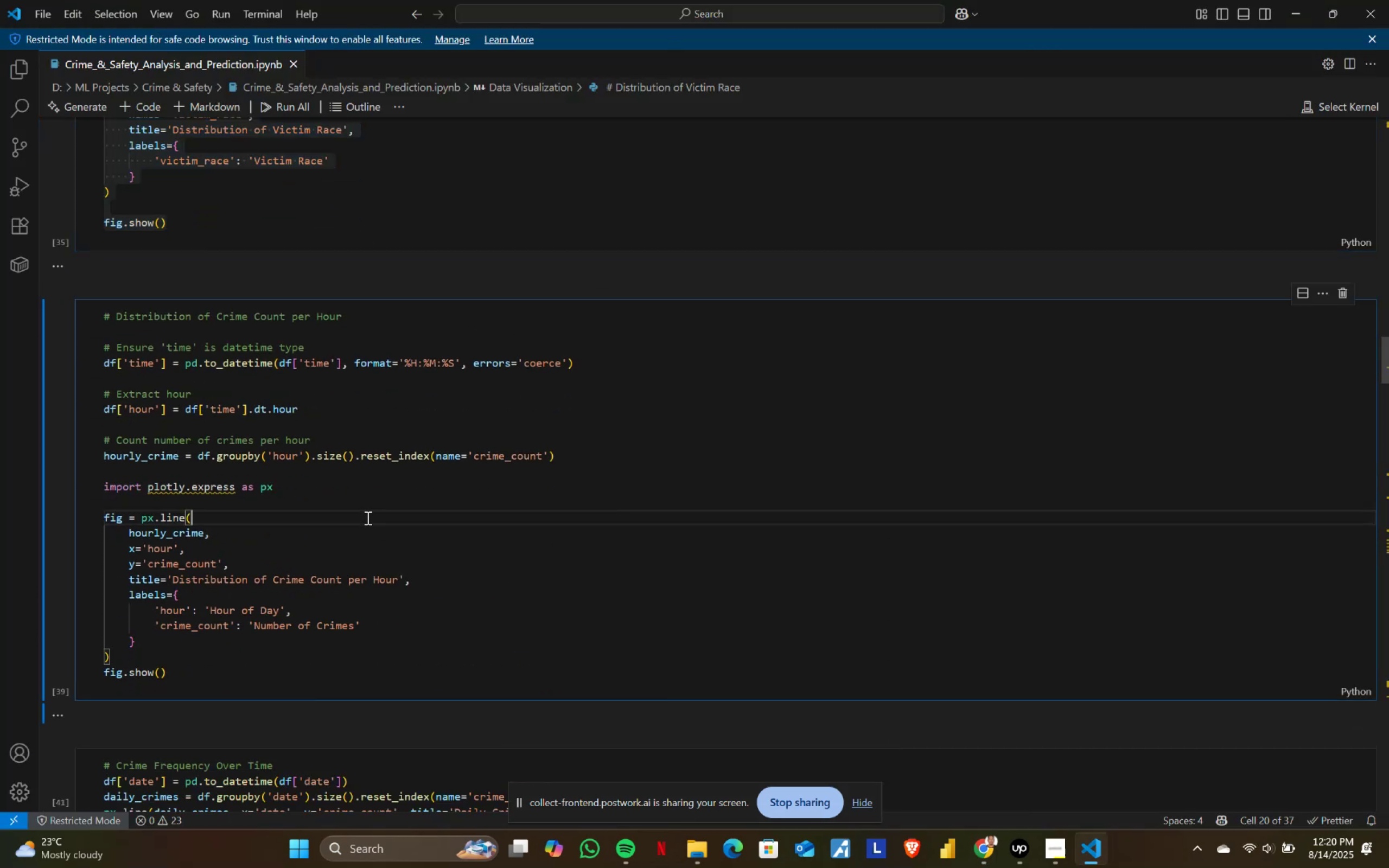 
key(Control+ControlLeft)
 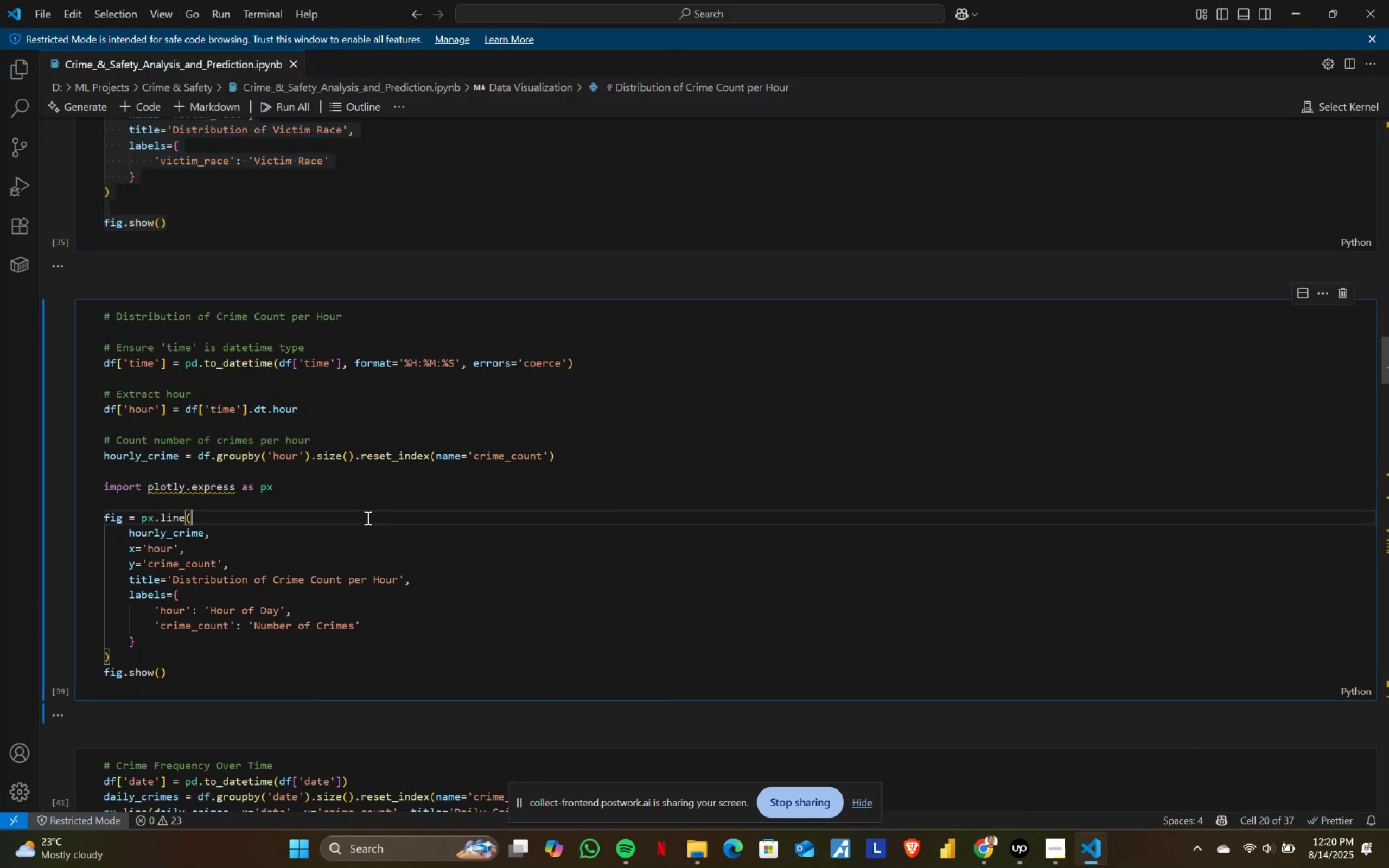 
key(Control+A)
 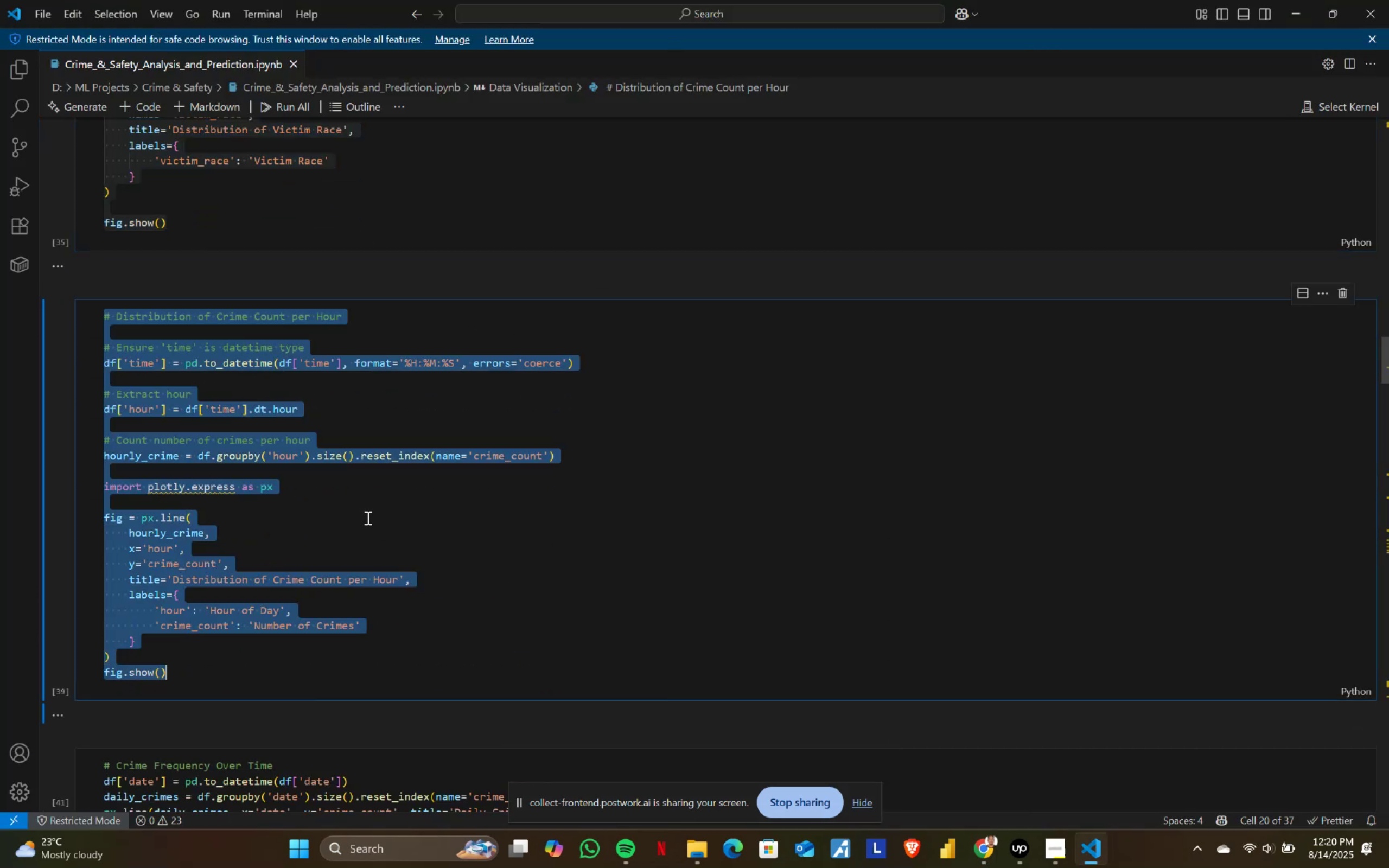 
key(Control+ControlLeft)
 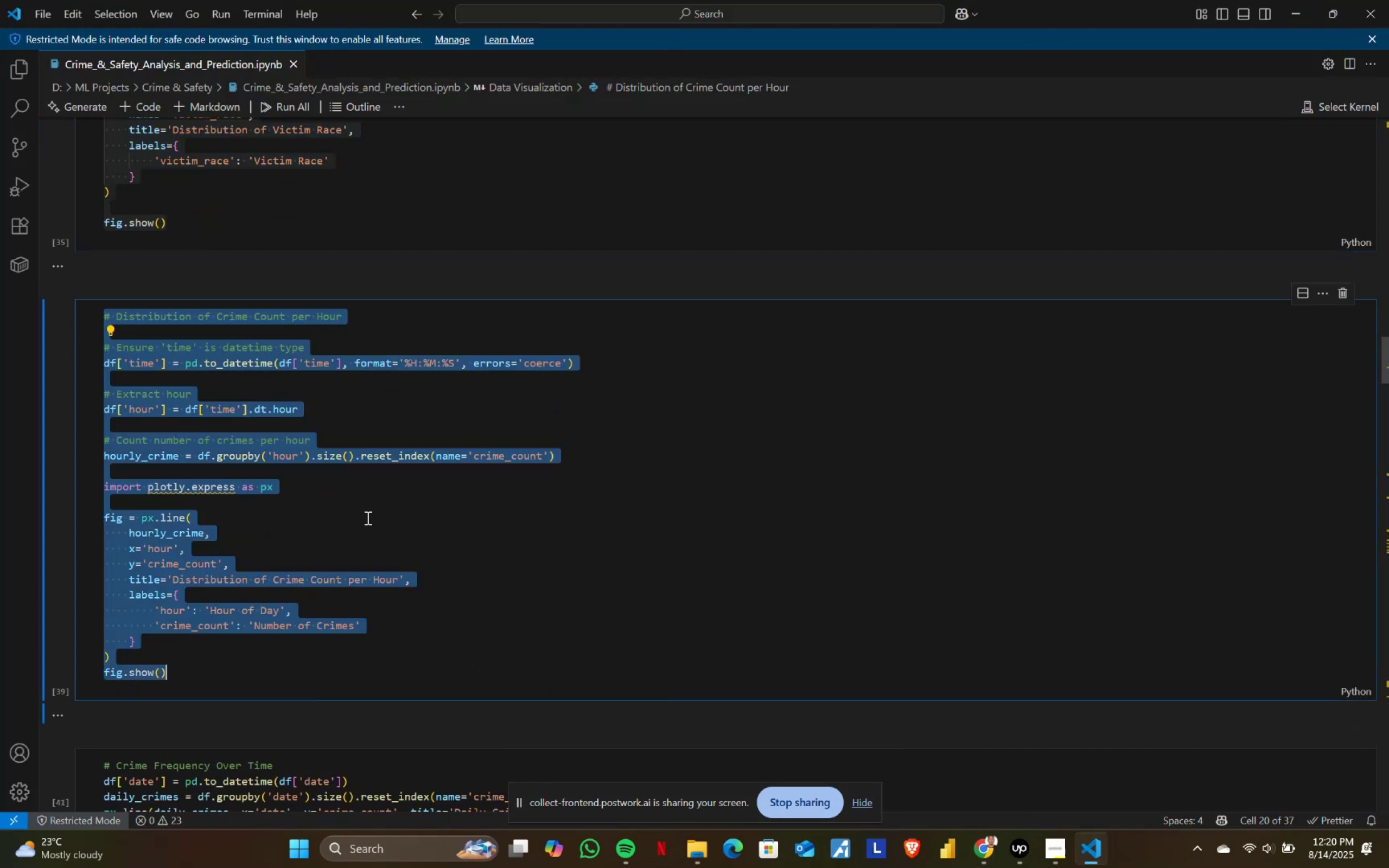 
key(Control+C)
 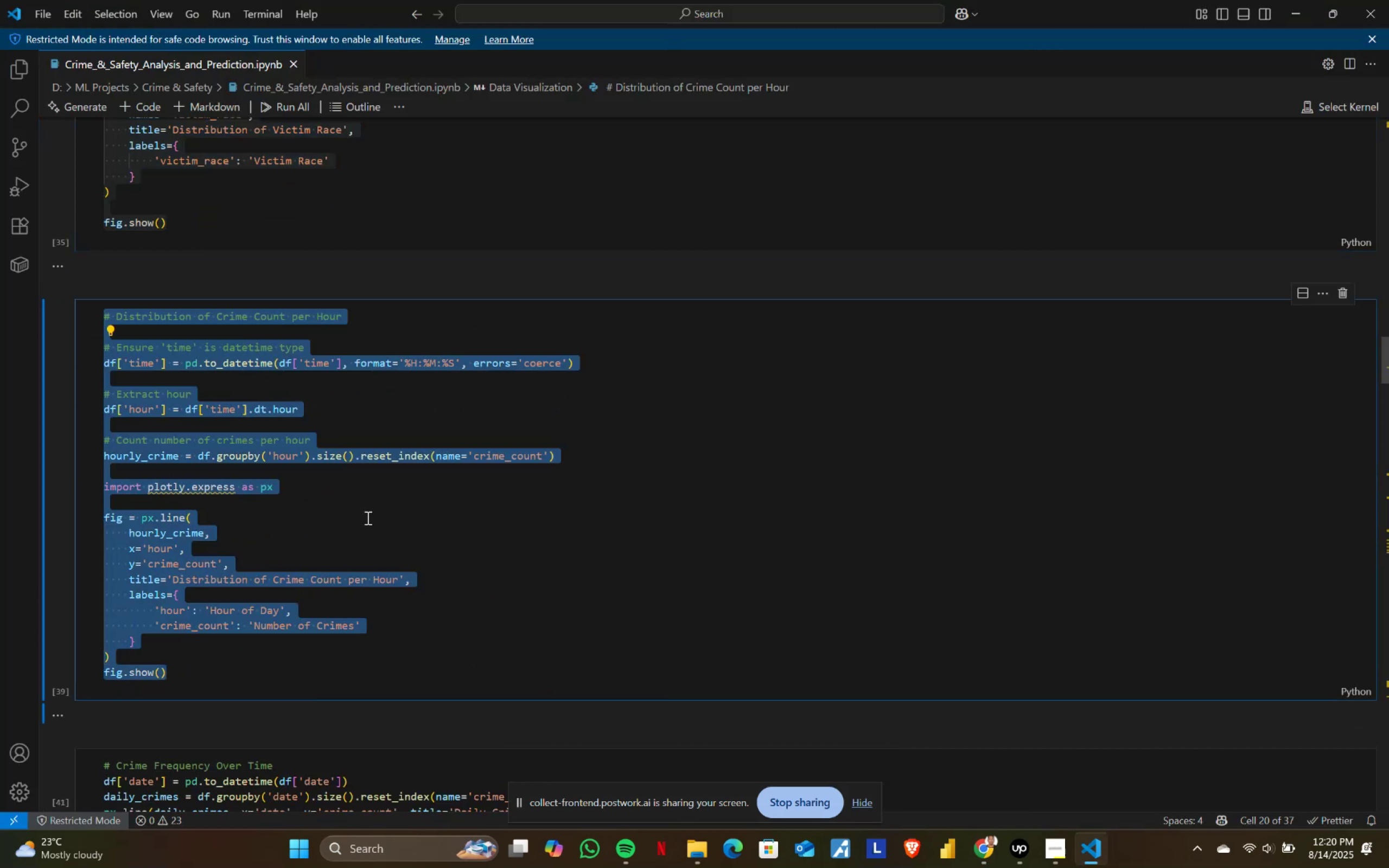 
key(Alt+AltLeft)
 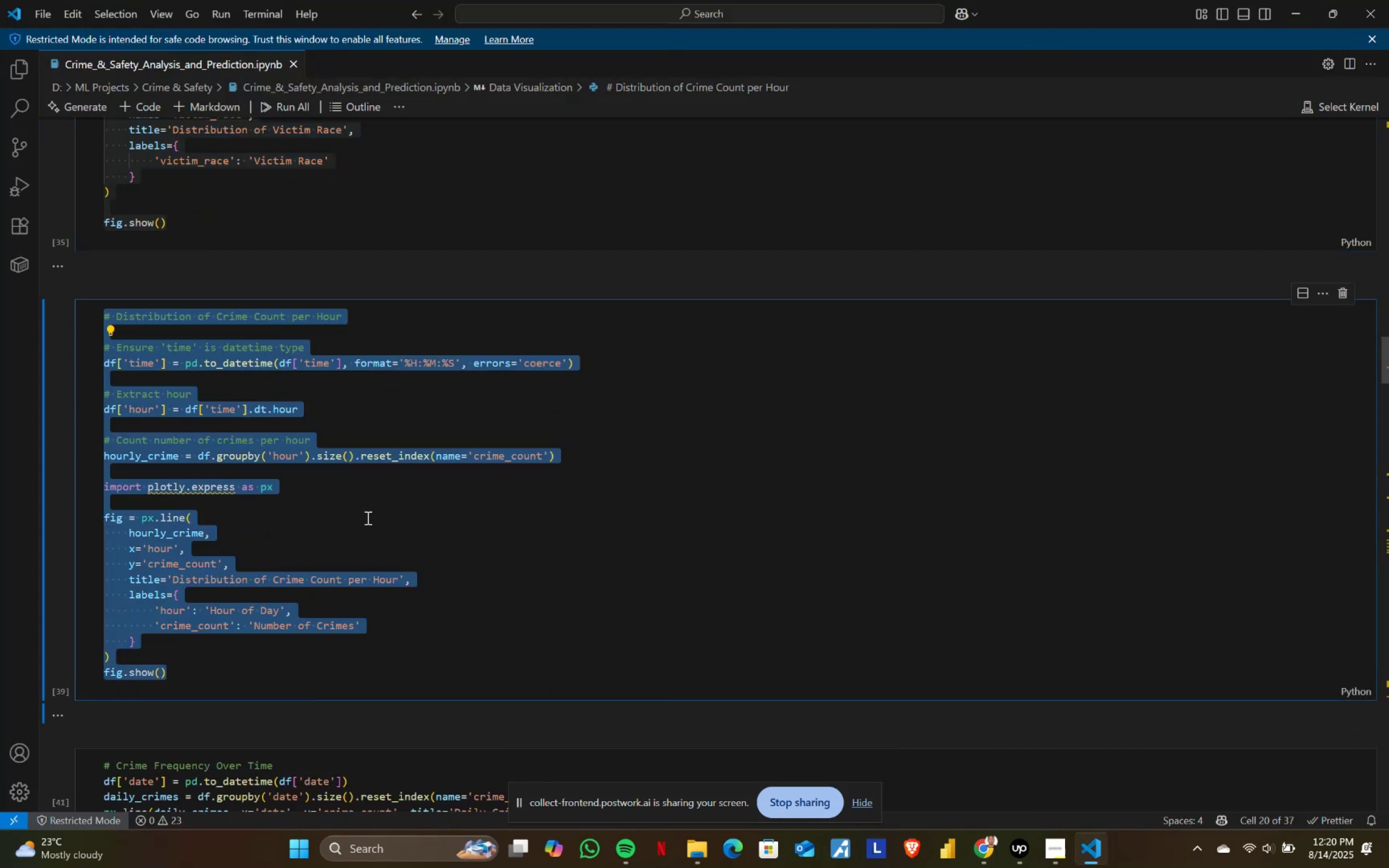 
key(Alt+Tab)
 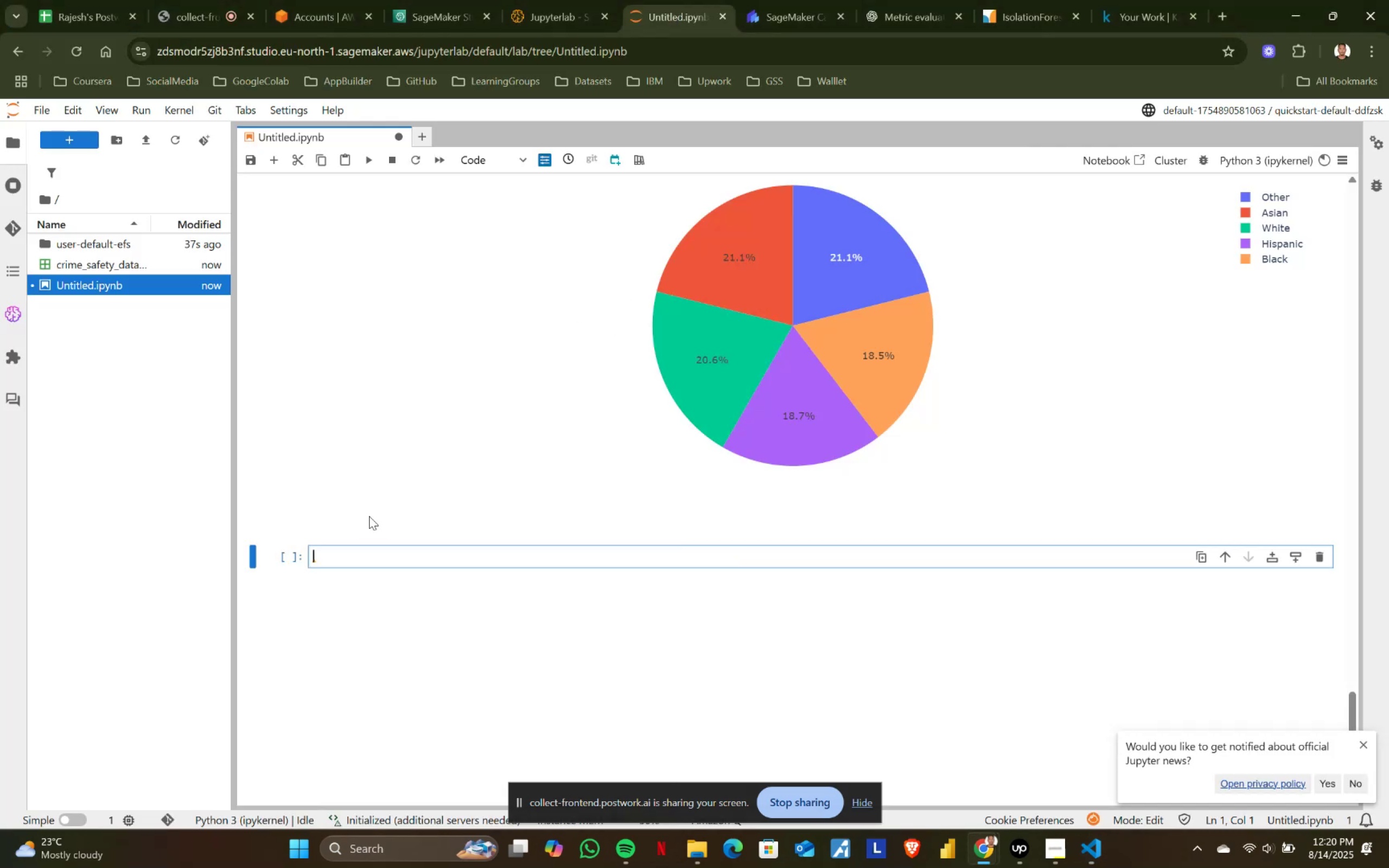 
key(Control+ControlLeft)
 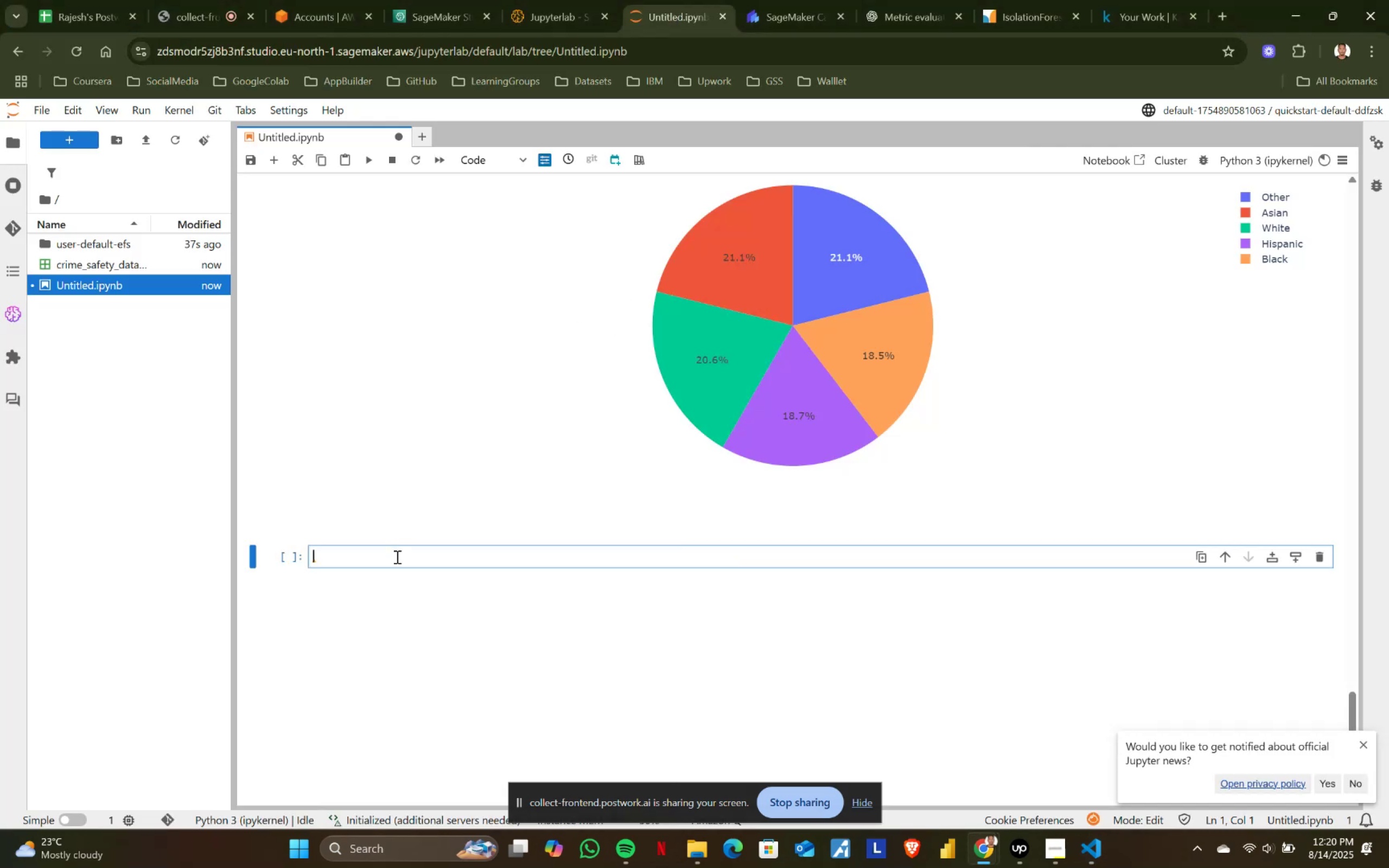 
key(Control+V)
 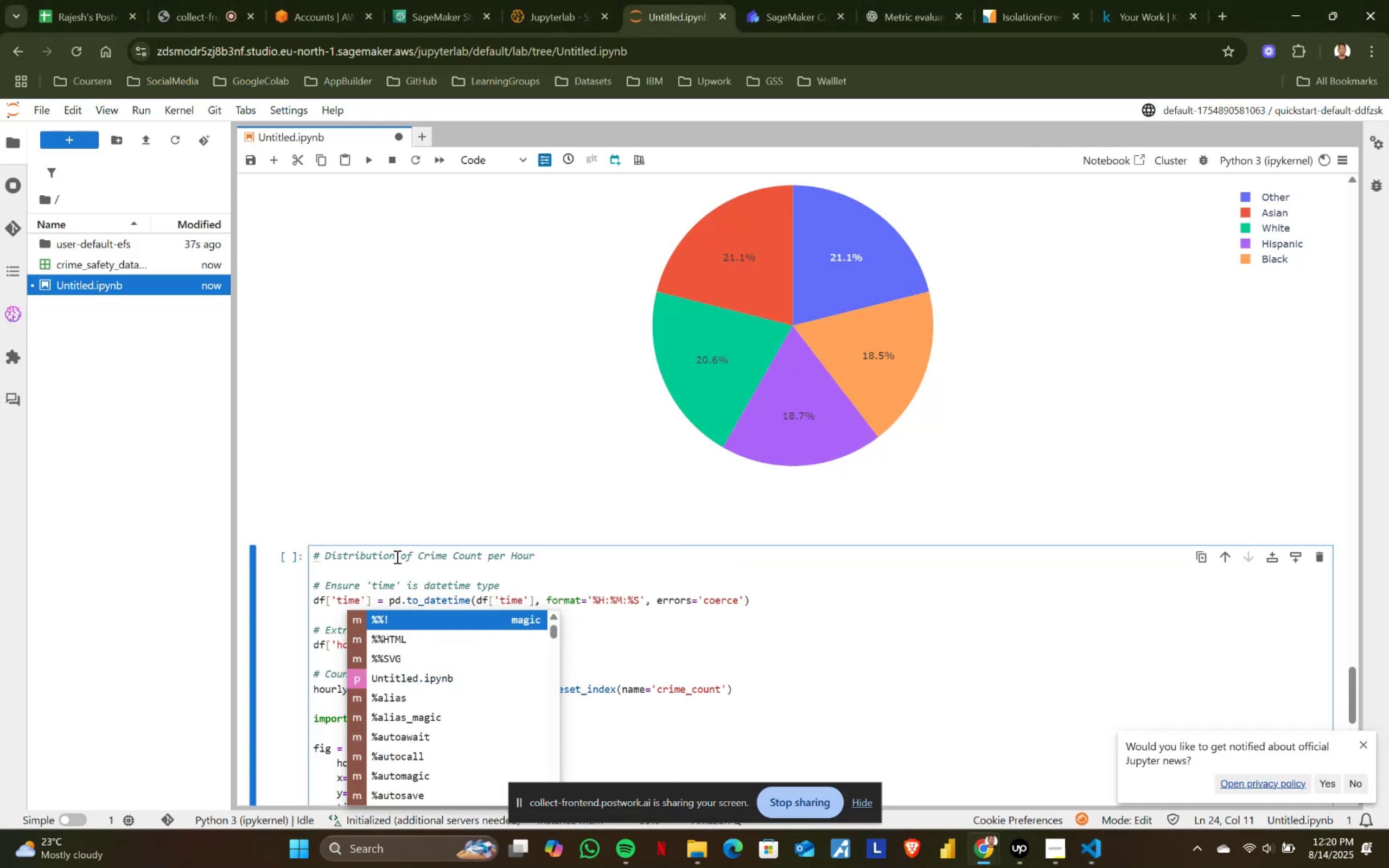 
key(Shift+ShiftRight)
 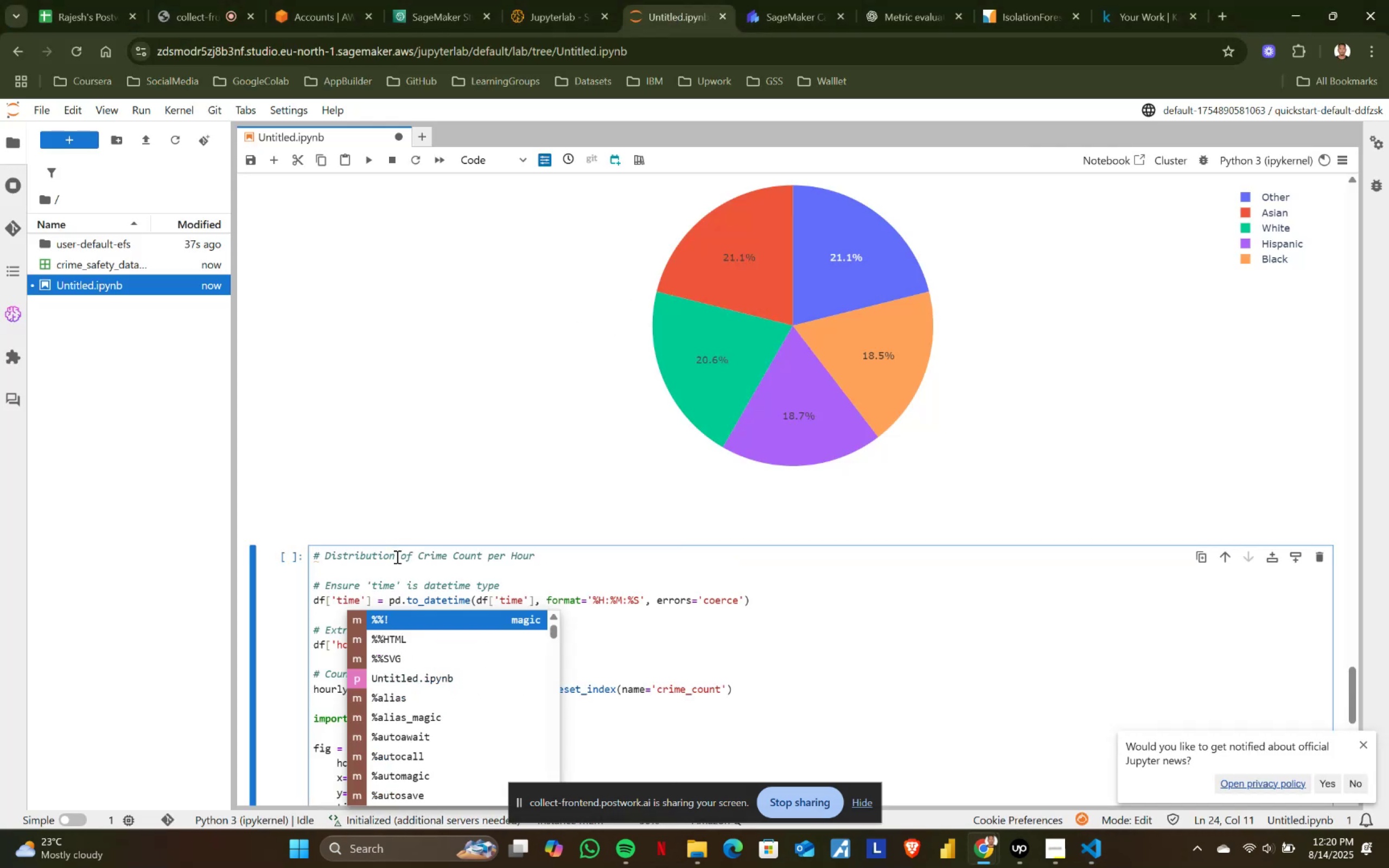 
key(Shift+Enter)
 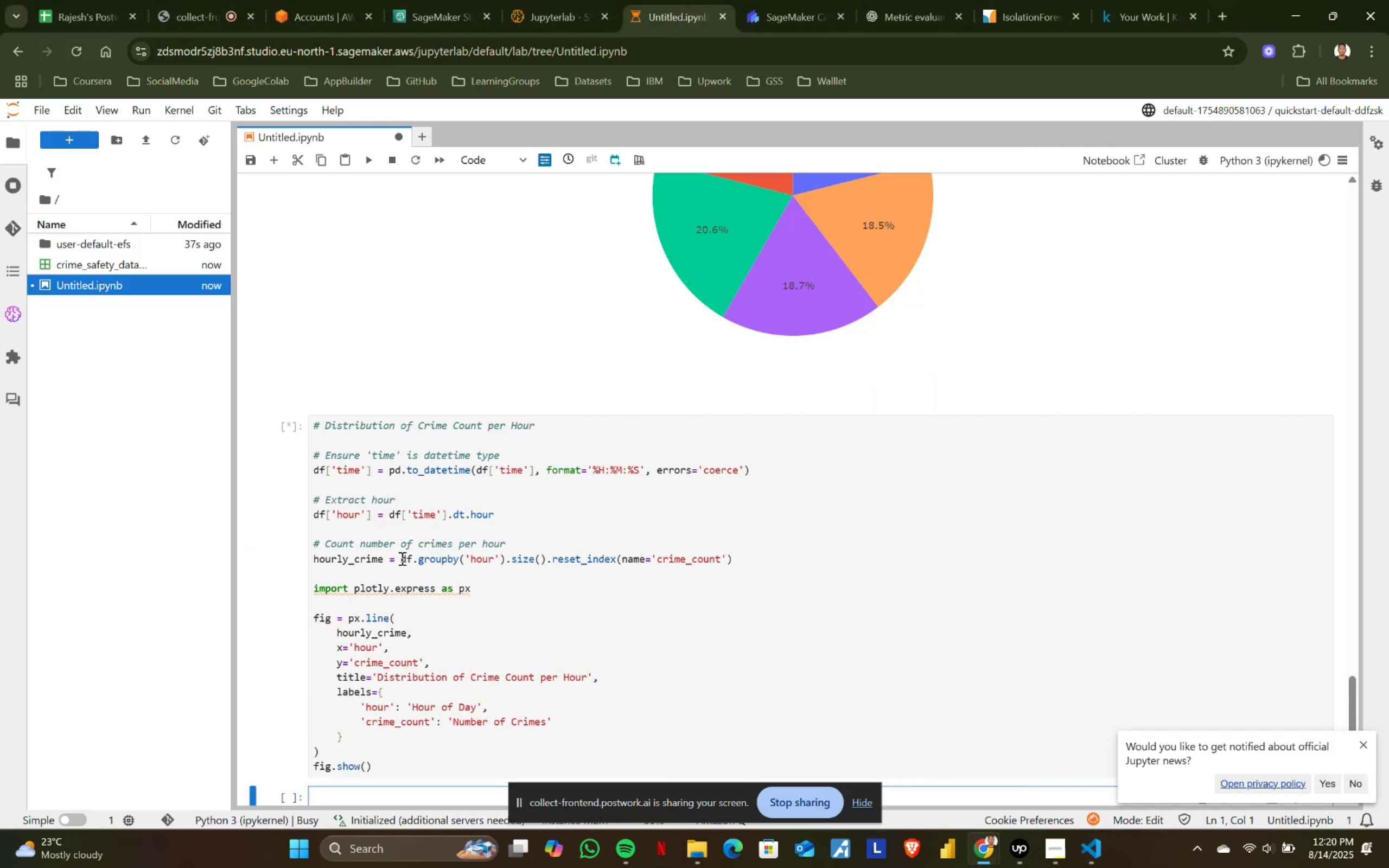 
scroll: coordinate [521, 538], scroll_direction: down, amount: 5.0
 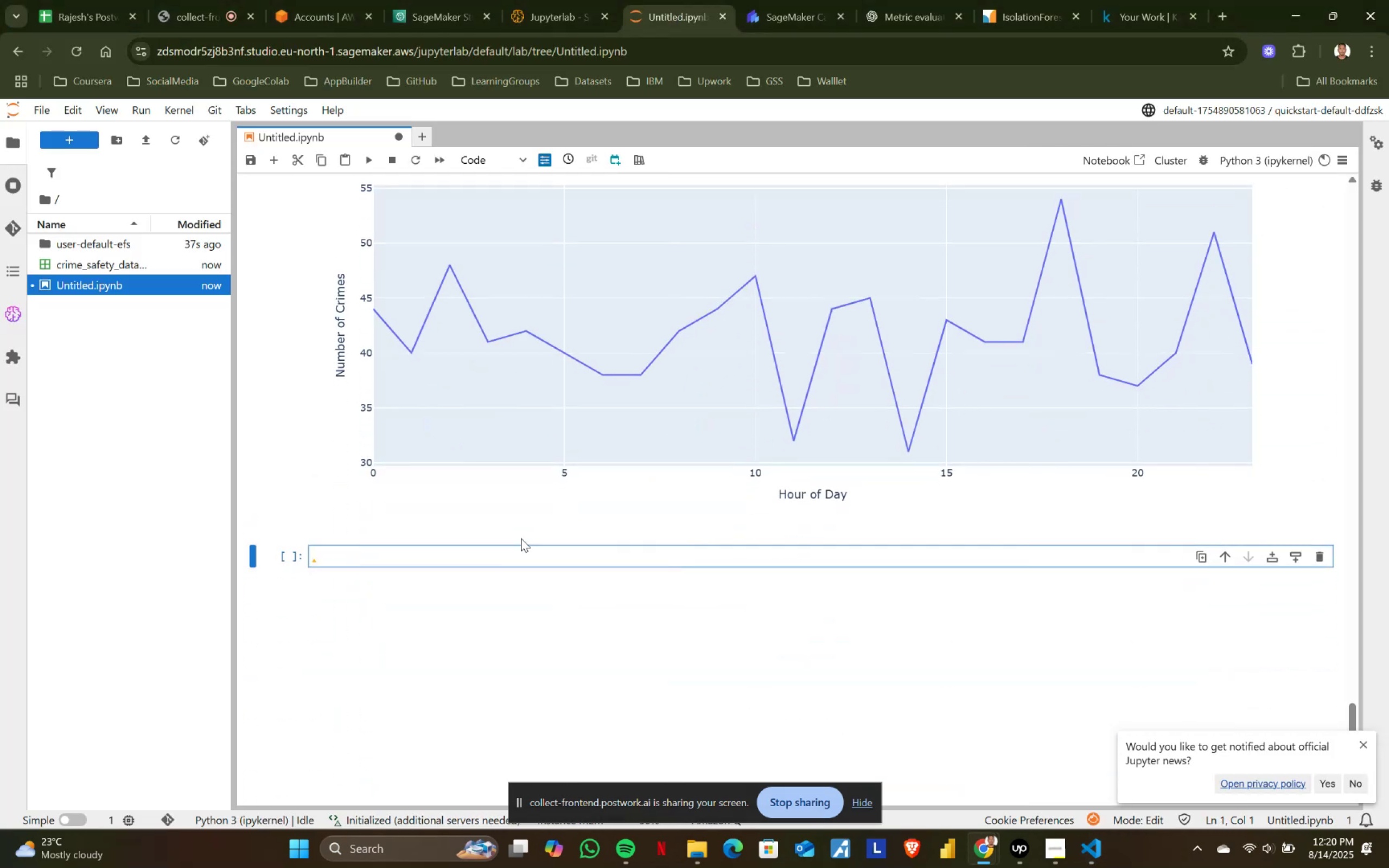 
scroll: coordinate [521, 538], scroll_direction: up, amount: 1.0
 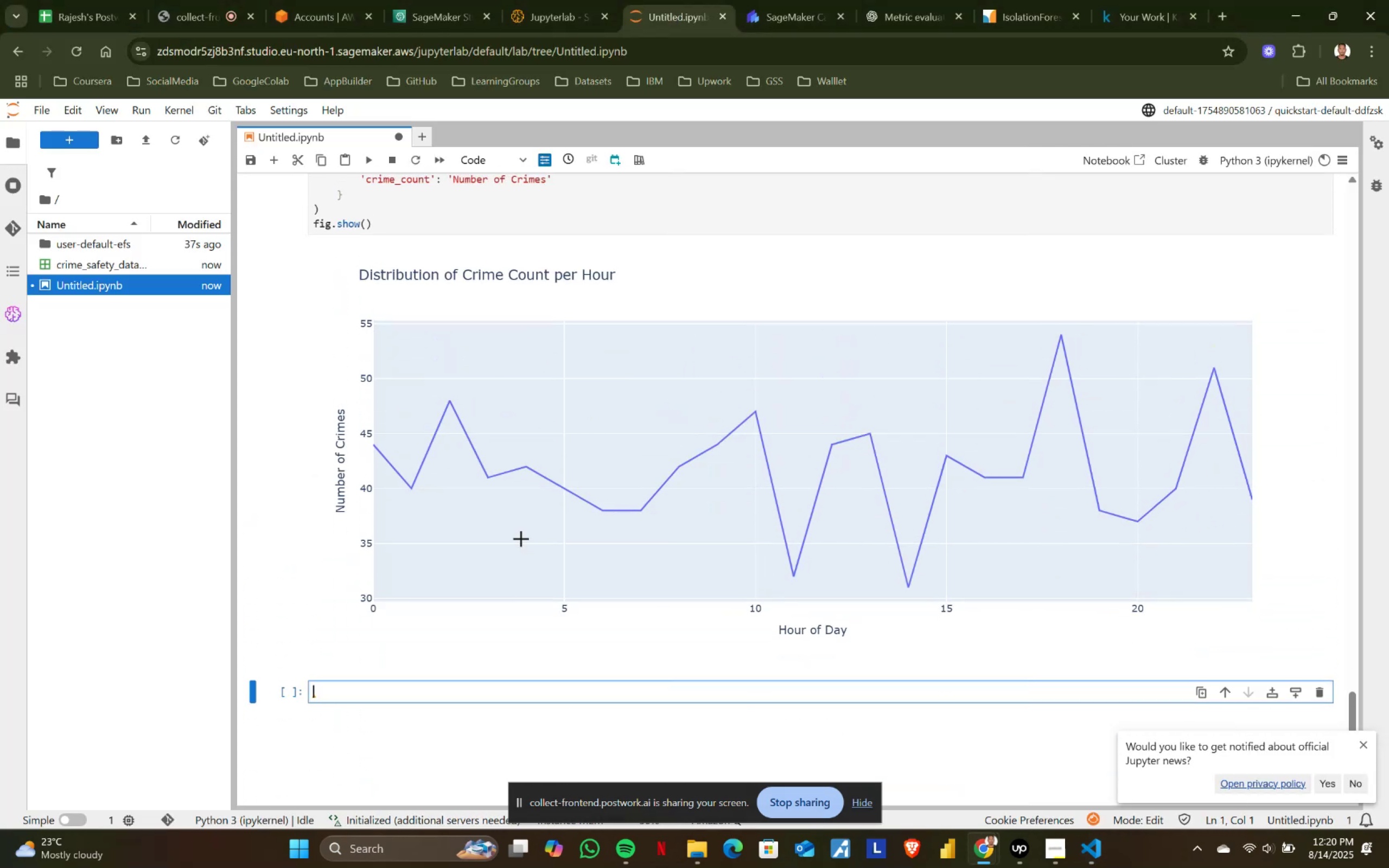 
key(Alt+AltLeft)
 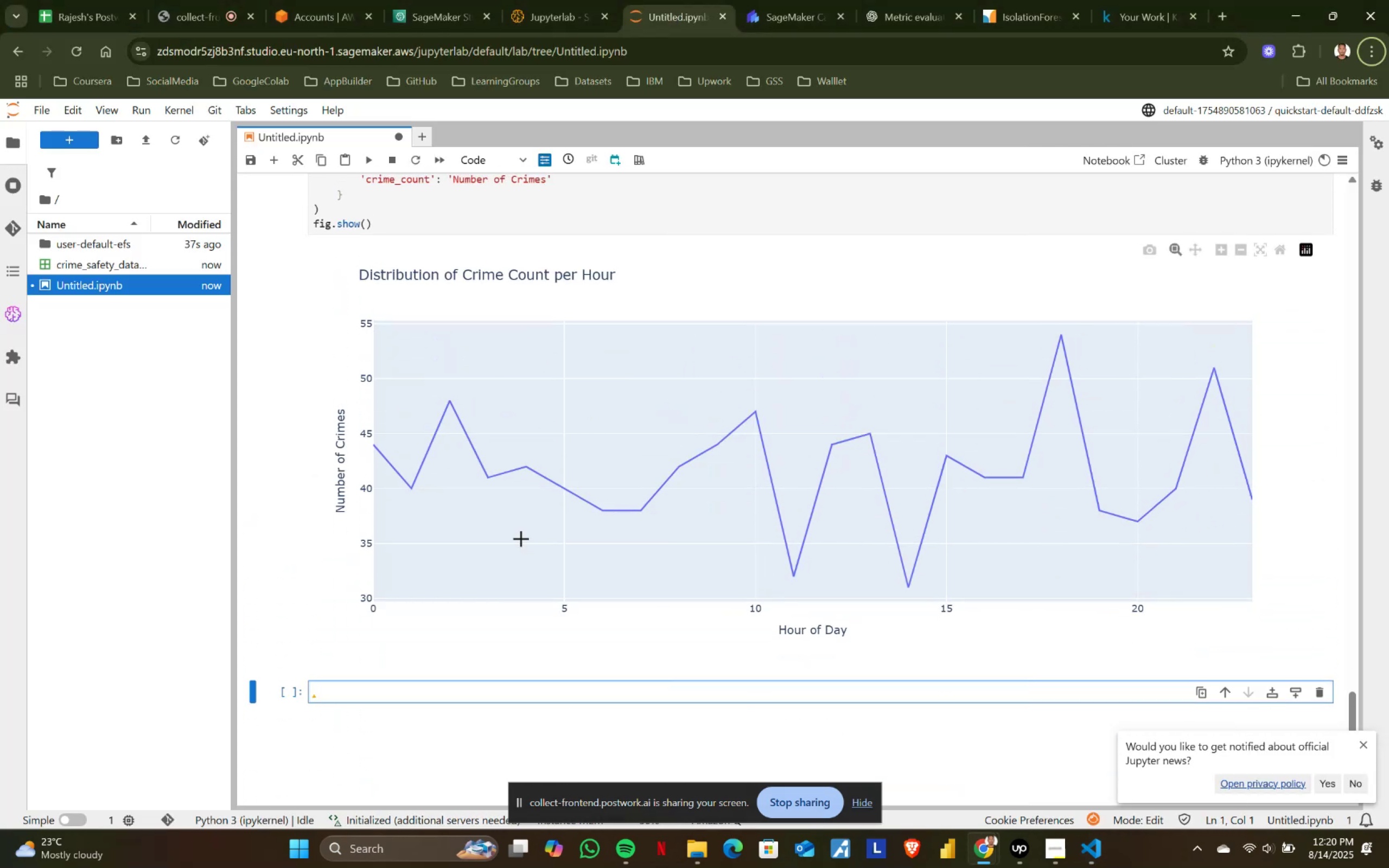 
key(Alt+AltLeft)
 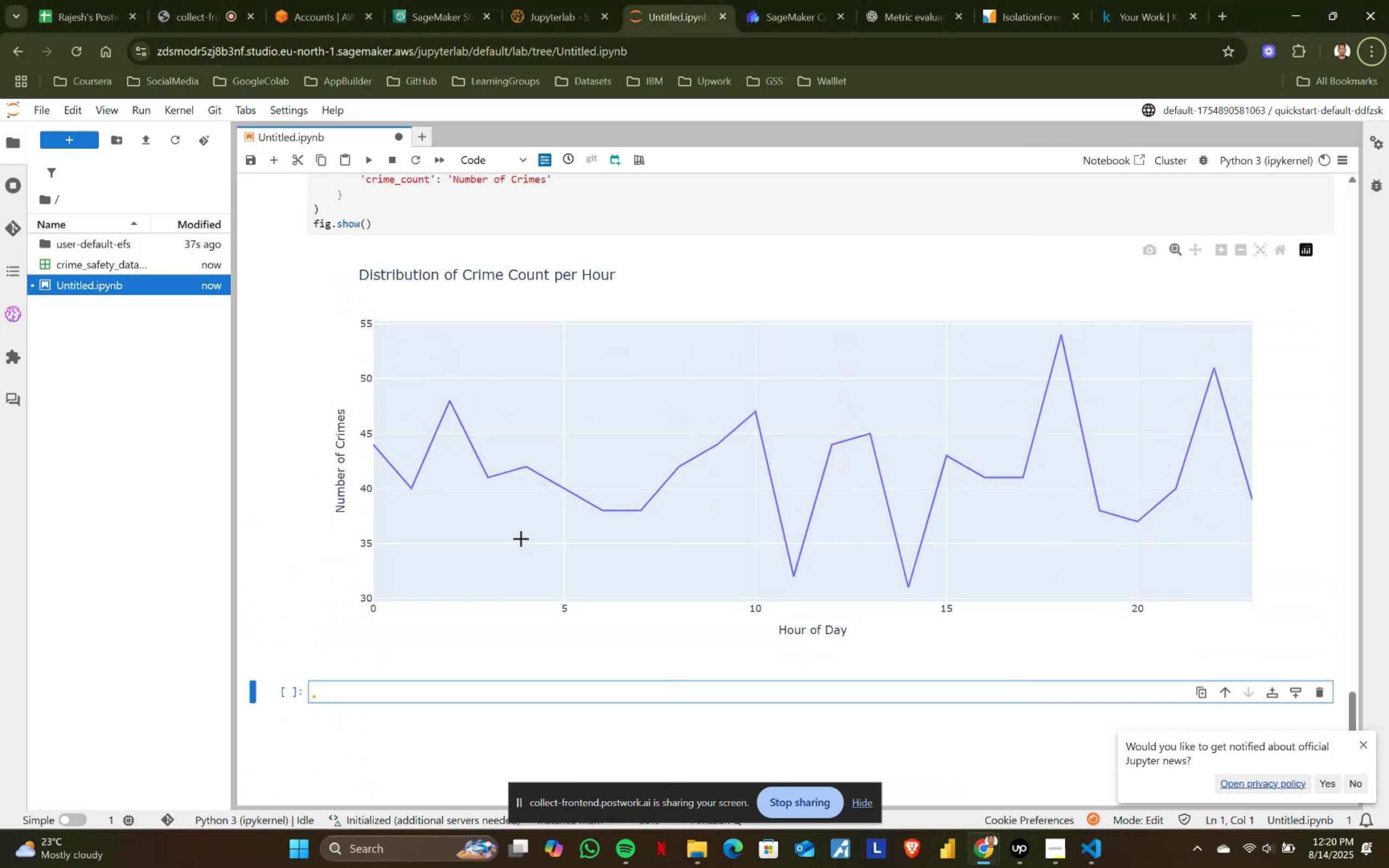 
key(Alt+Tab)
 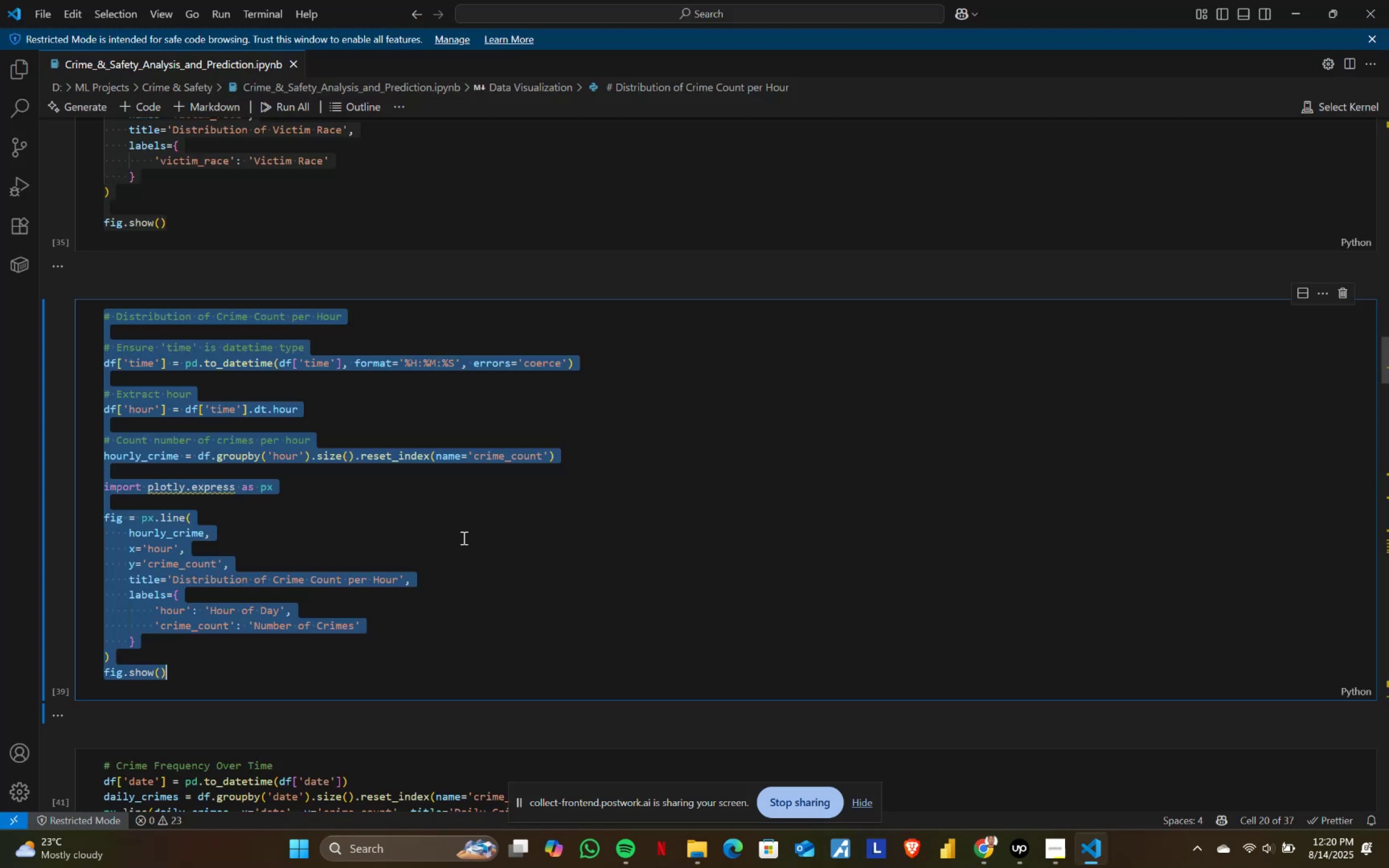 
scroll: coordinate [440, 538], scroll_direction: down, amount: 7.0
 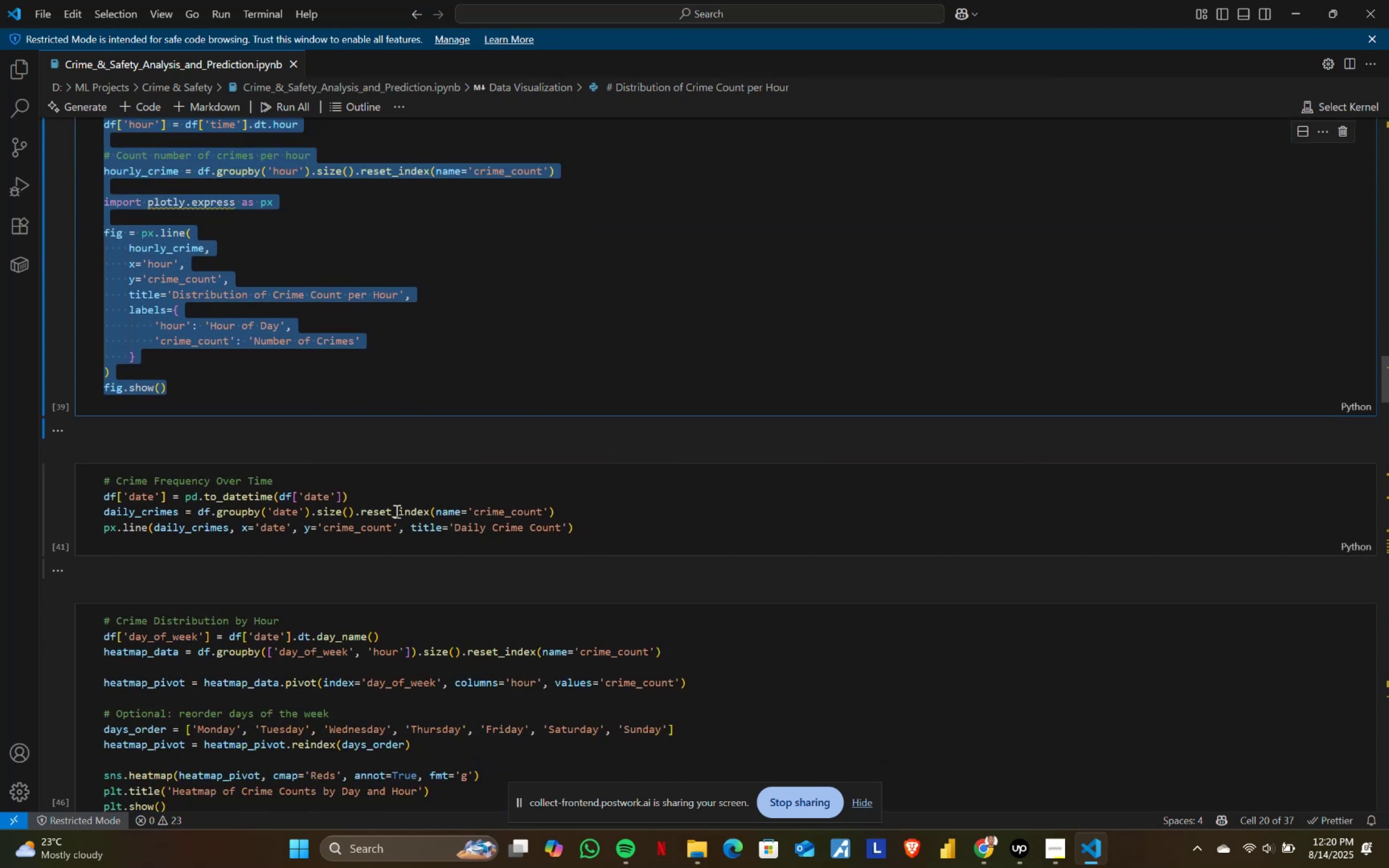 
left_click([395, 510])
 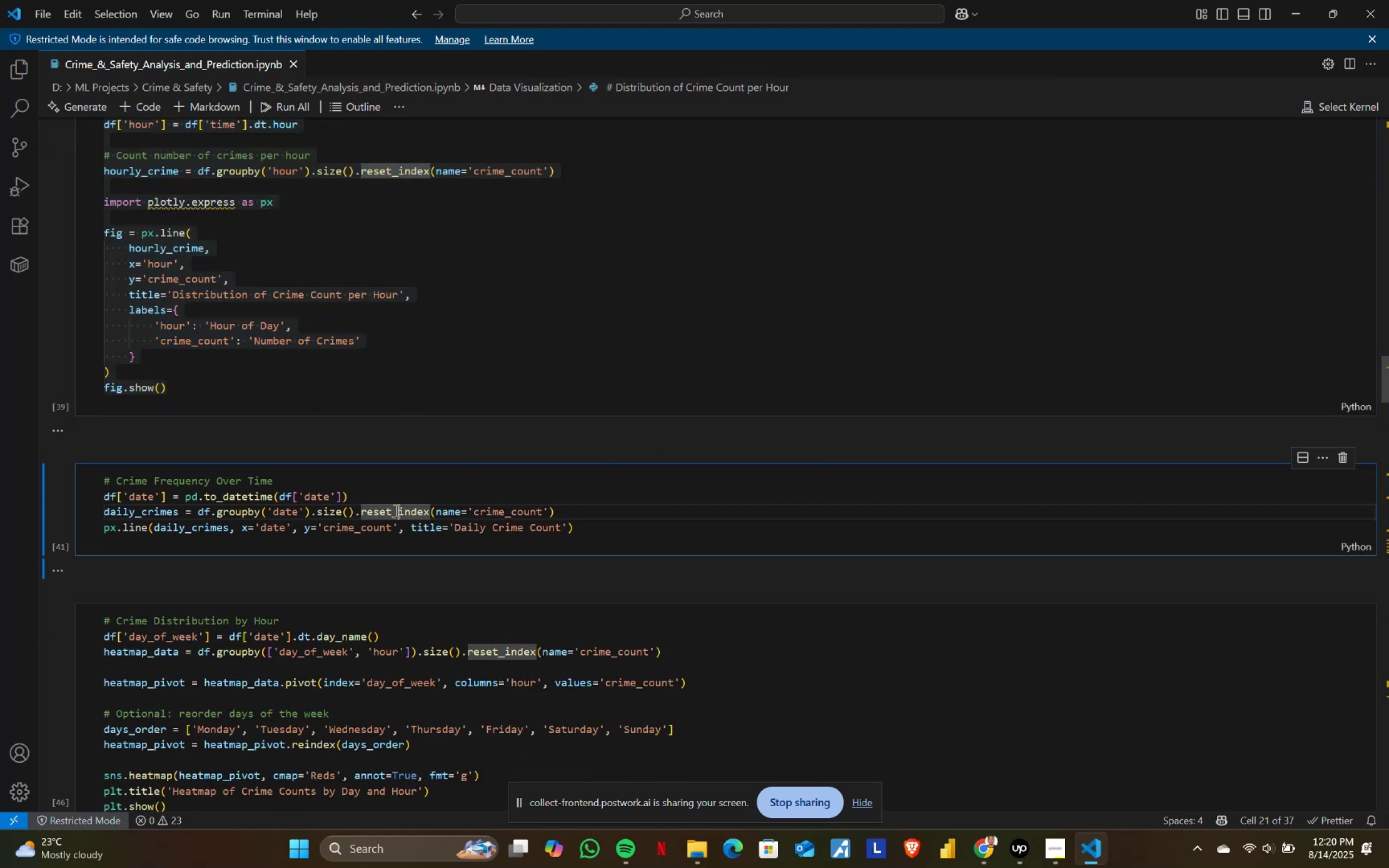 
key(Control+ControlLeft)
 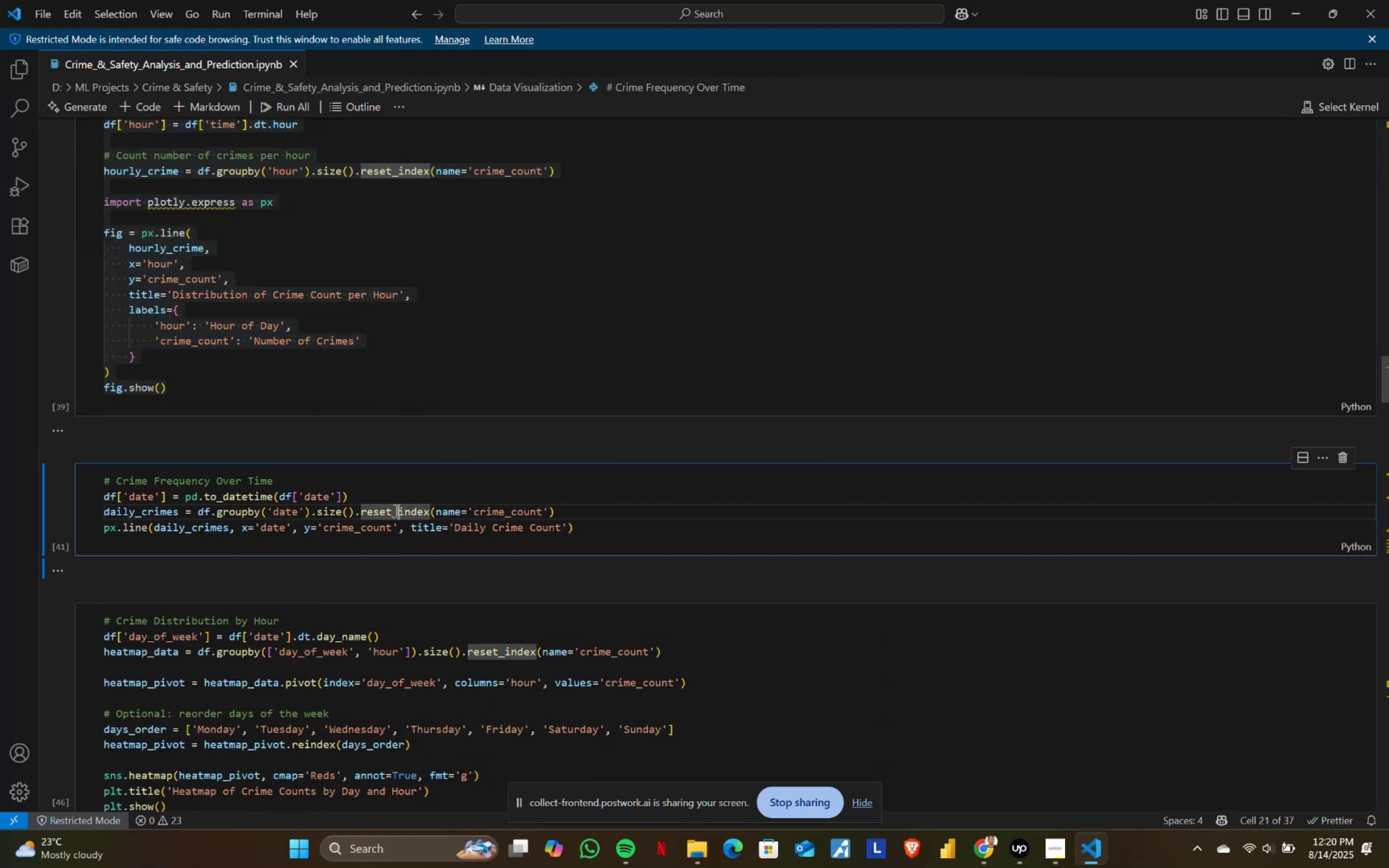 
key(Control+A)
 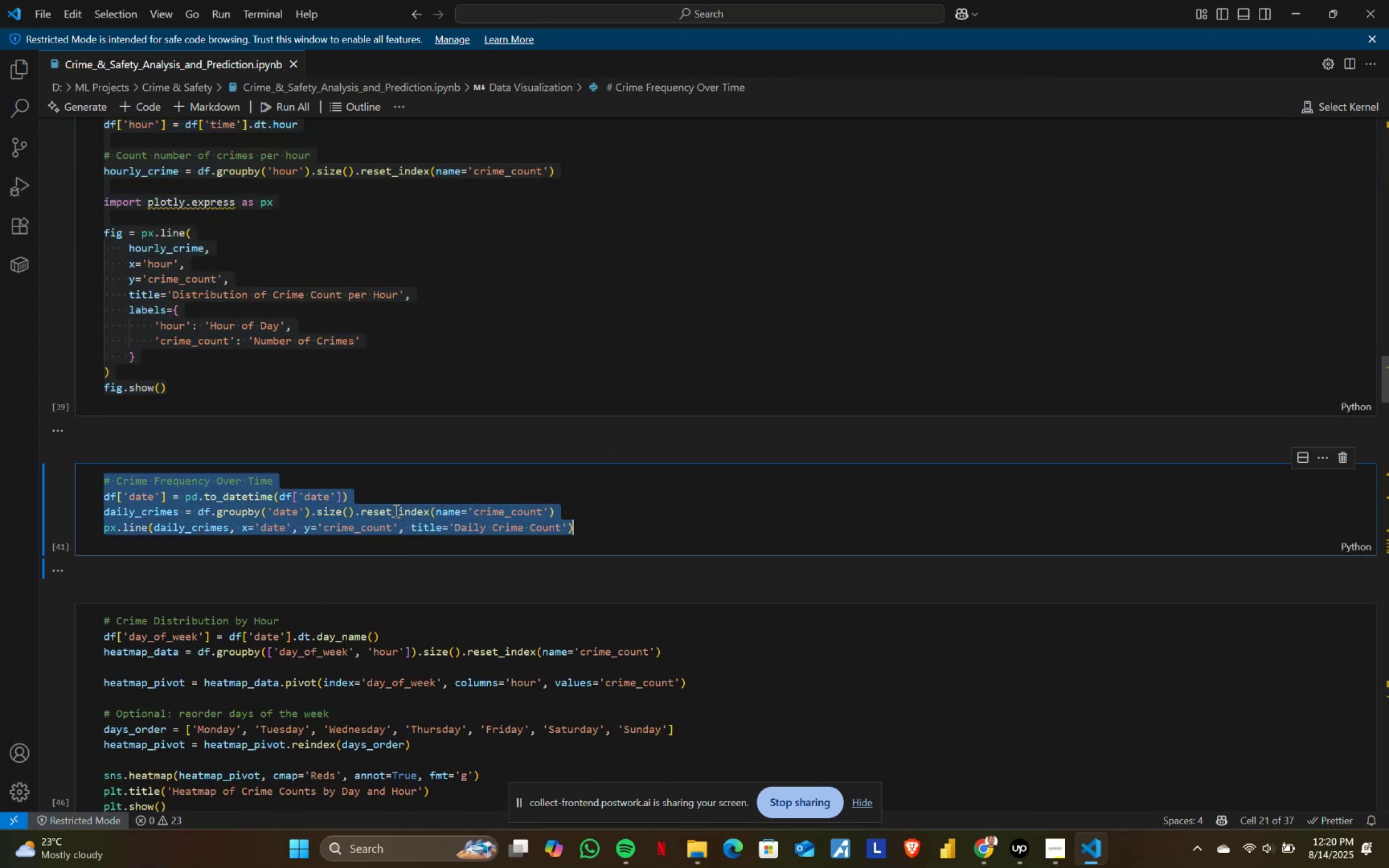 
key(Control+ControlLeft)
 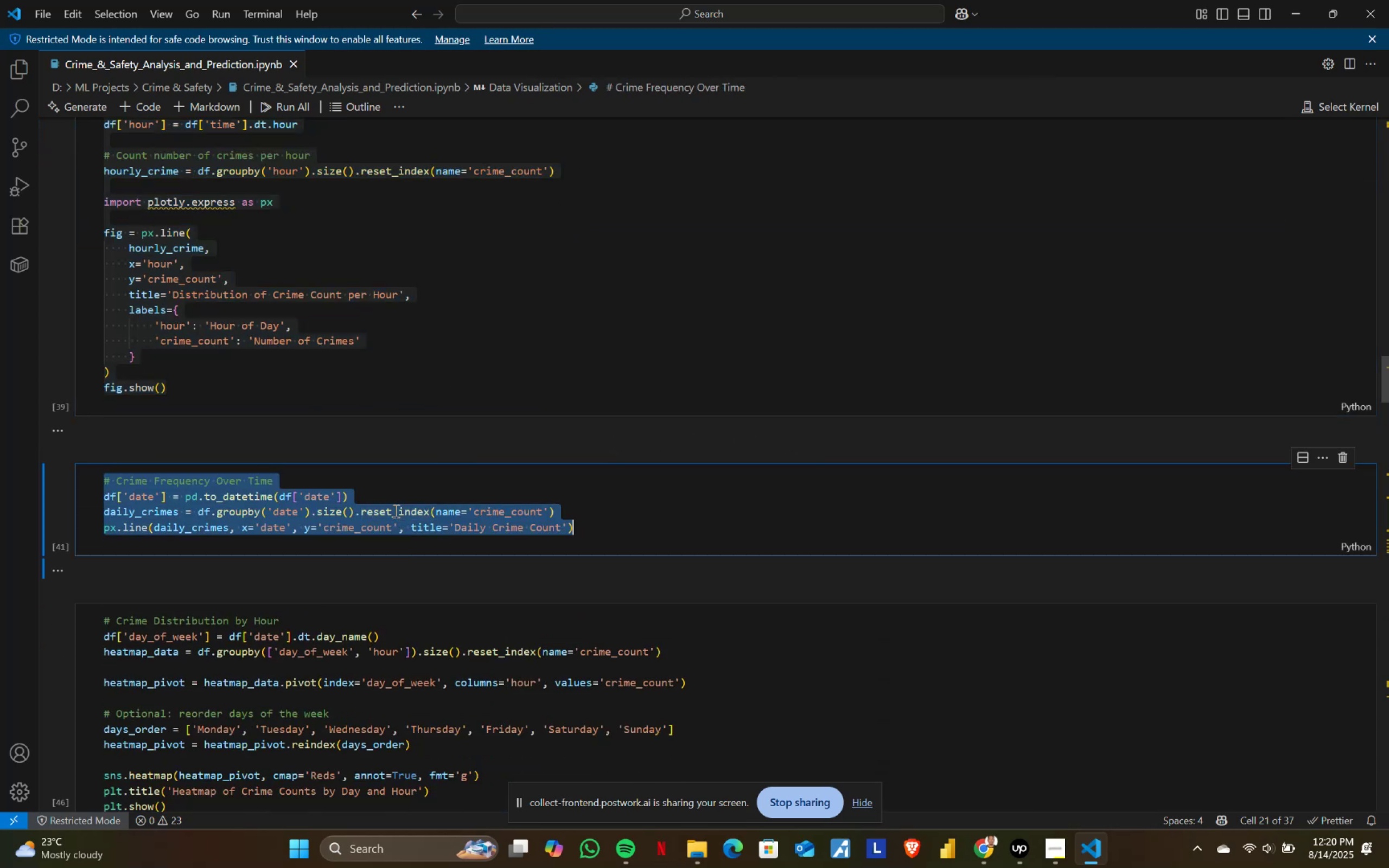 
key(Control+C)
 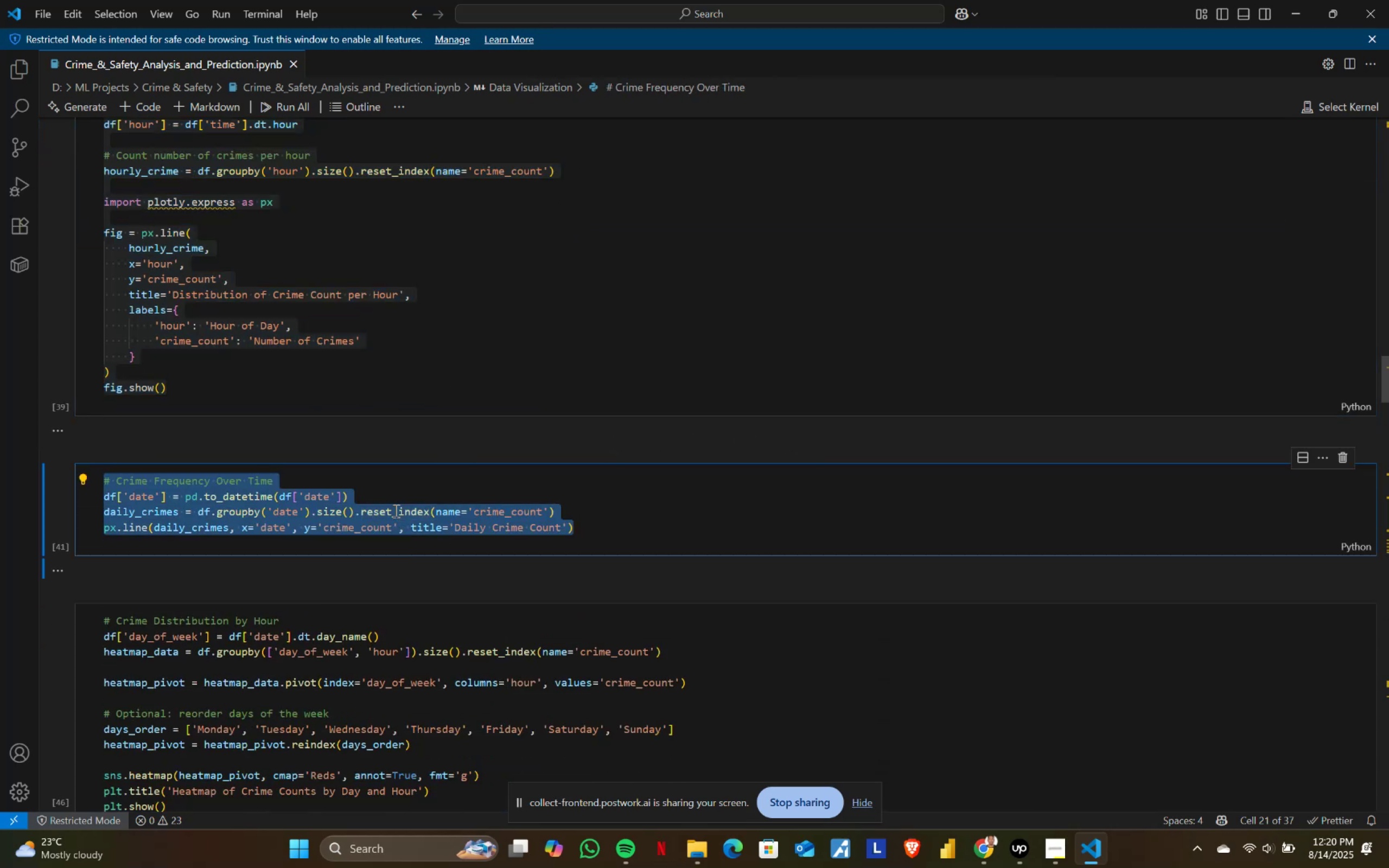 
key(Alt+AltLeft)
 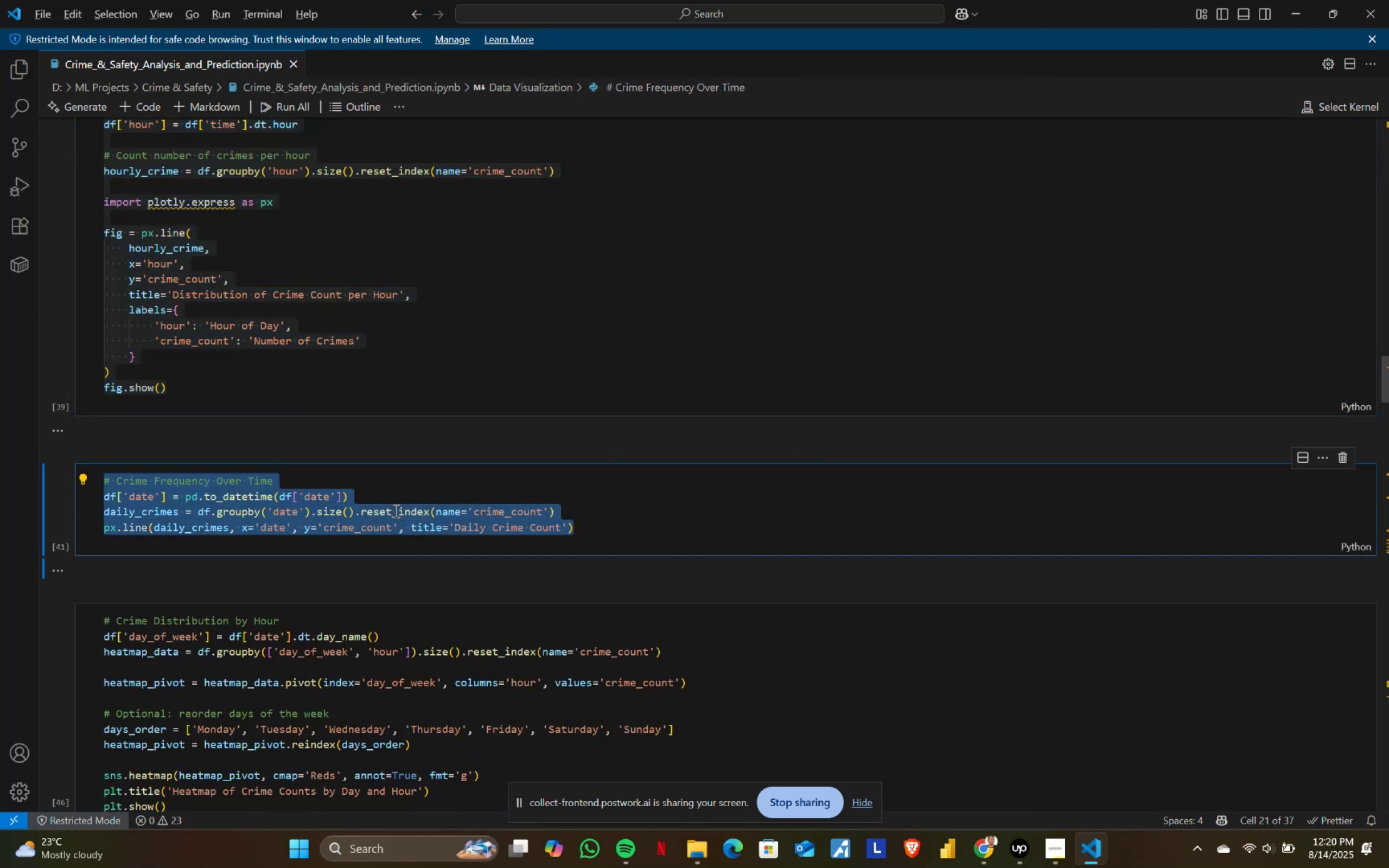 
key(Alt+Tab)
 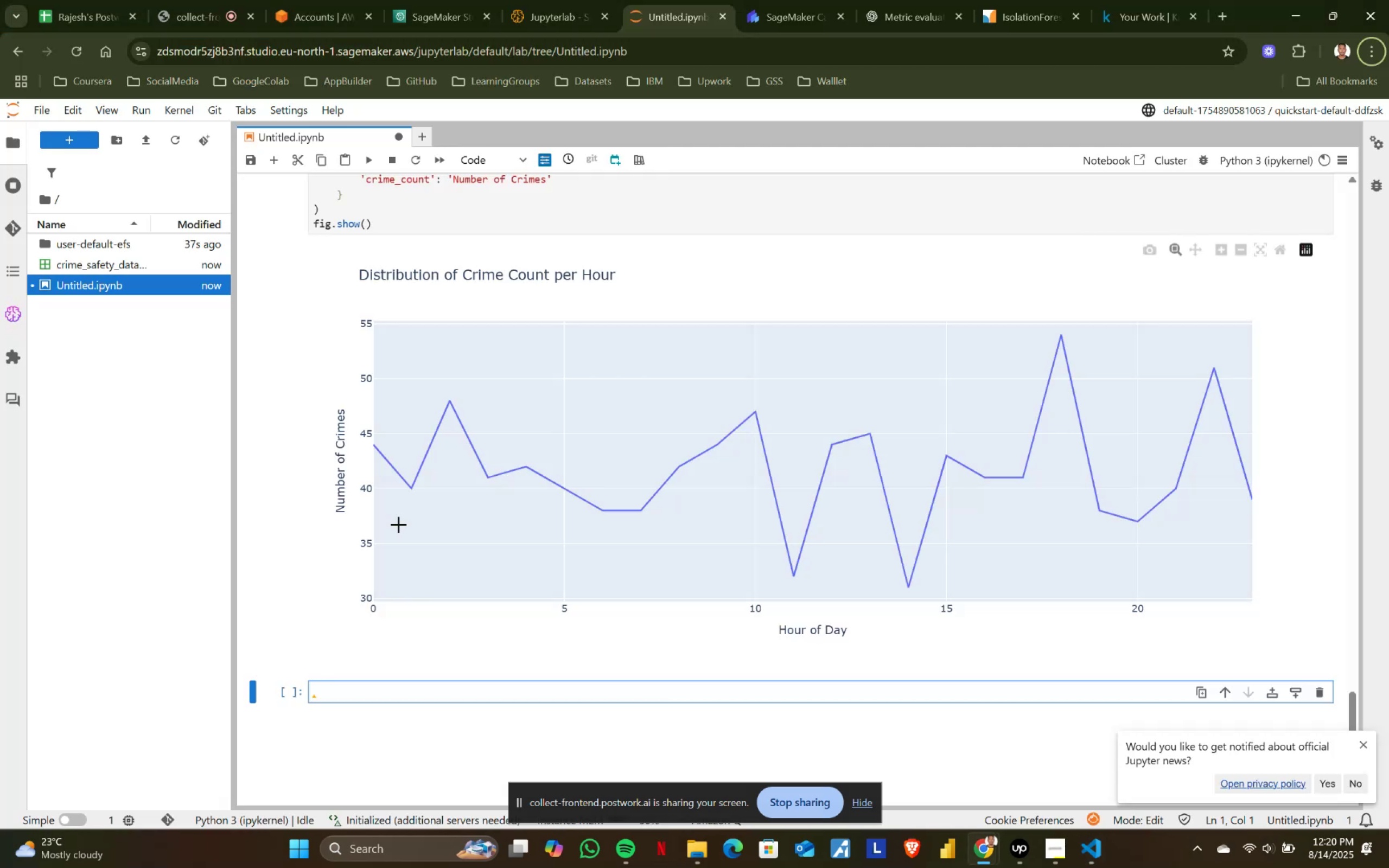 
scroll: coordinate [400, 571], scroll_direction: down, amount: 2.0
 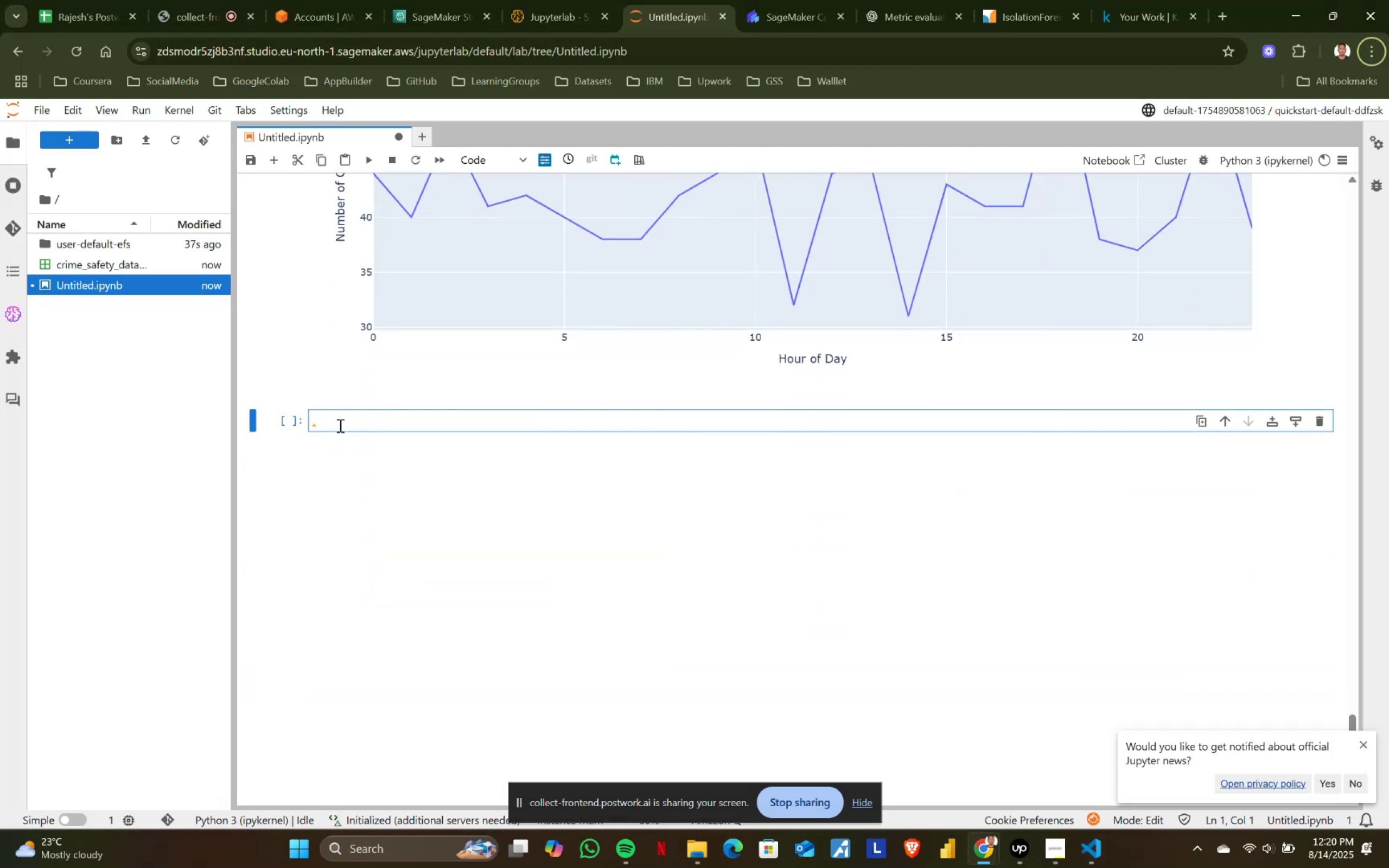 
left_click([343, 423])
 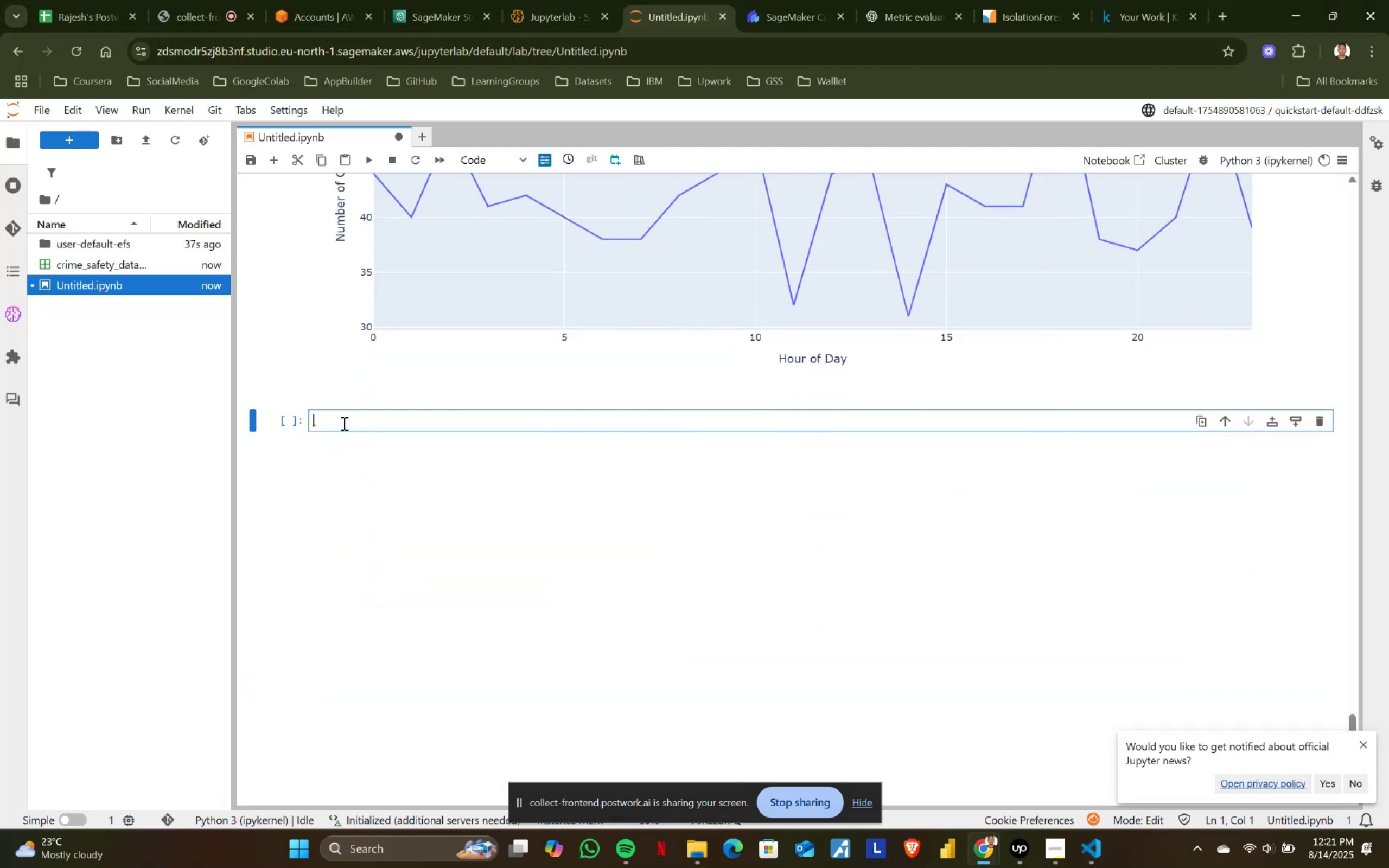 
key(Control+ControlLeft)
 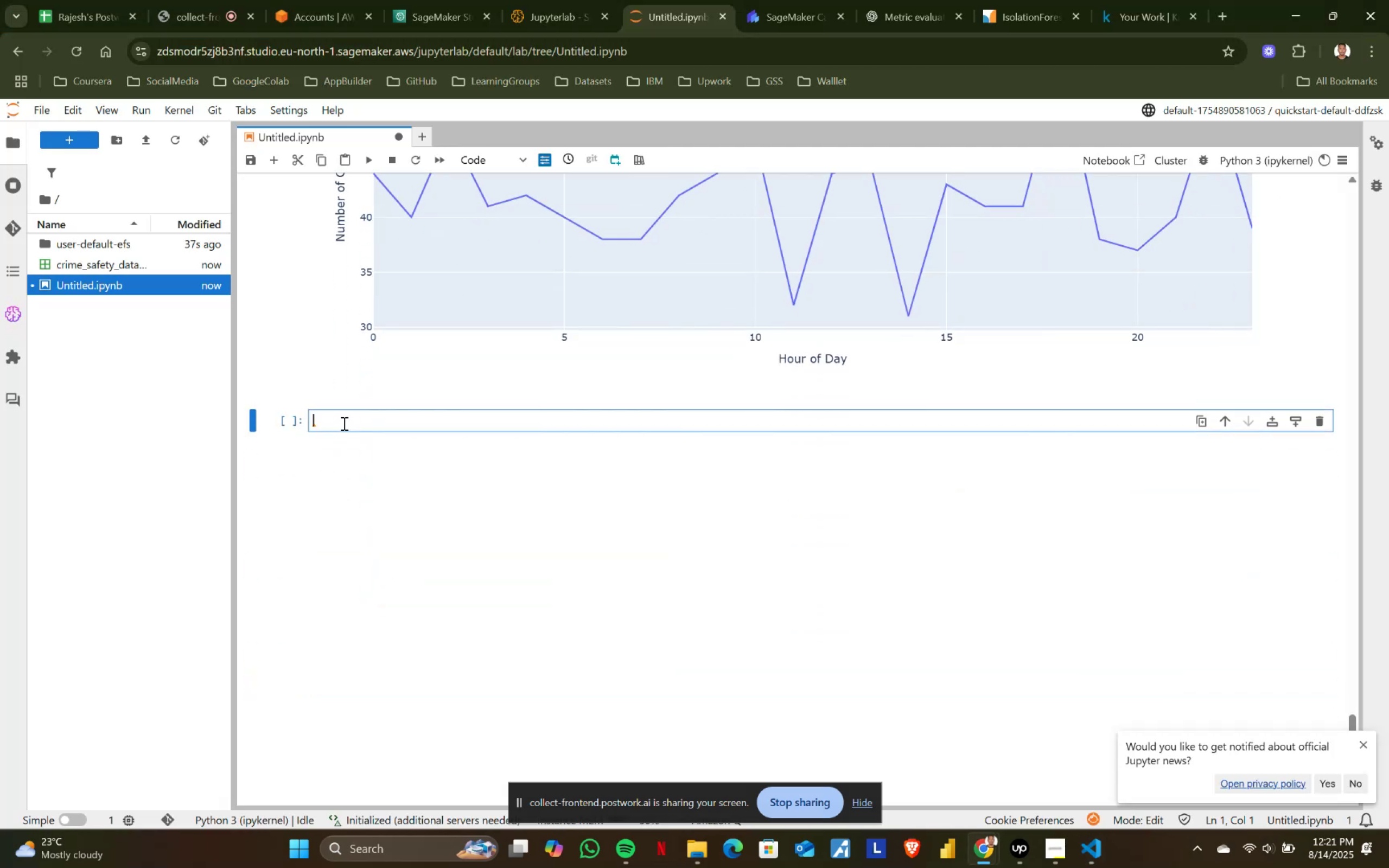 
key(Control+ControlLeft)
 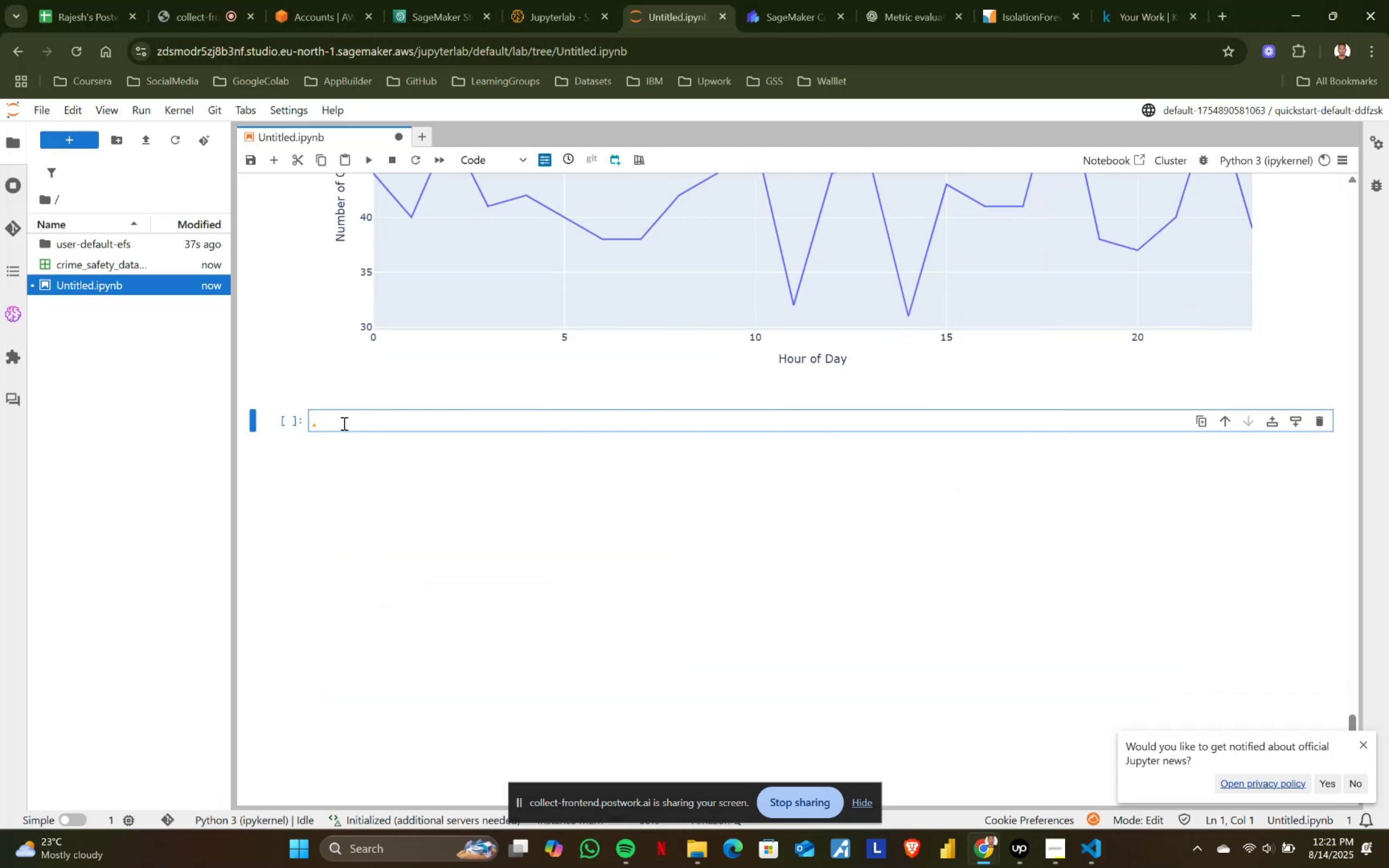 
key(Control+V)
 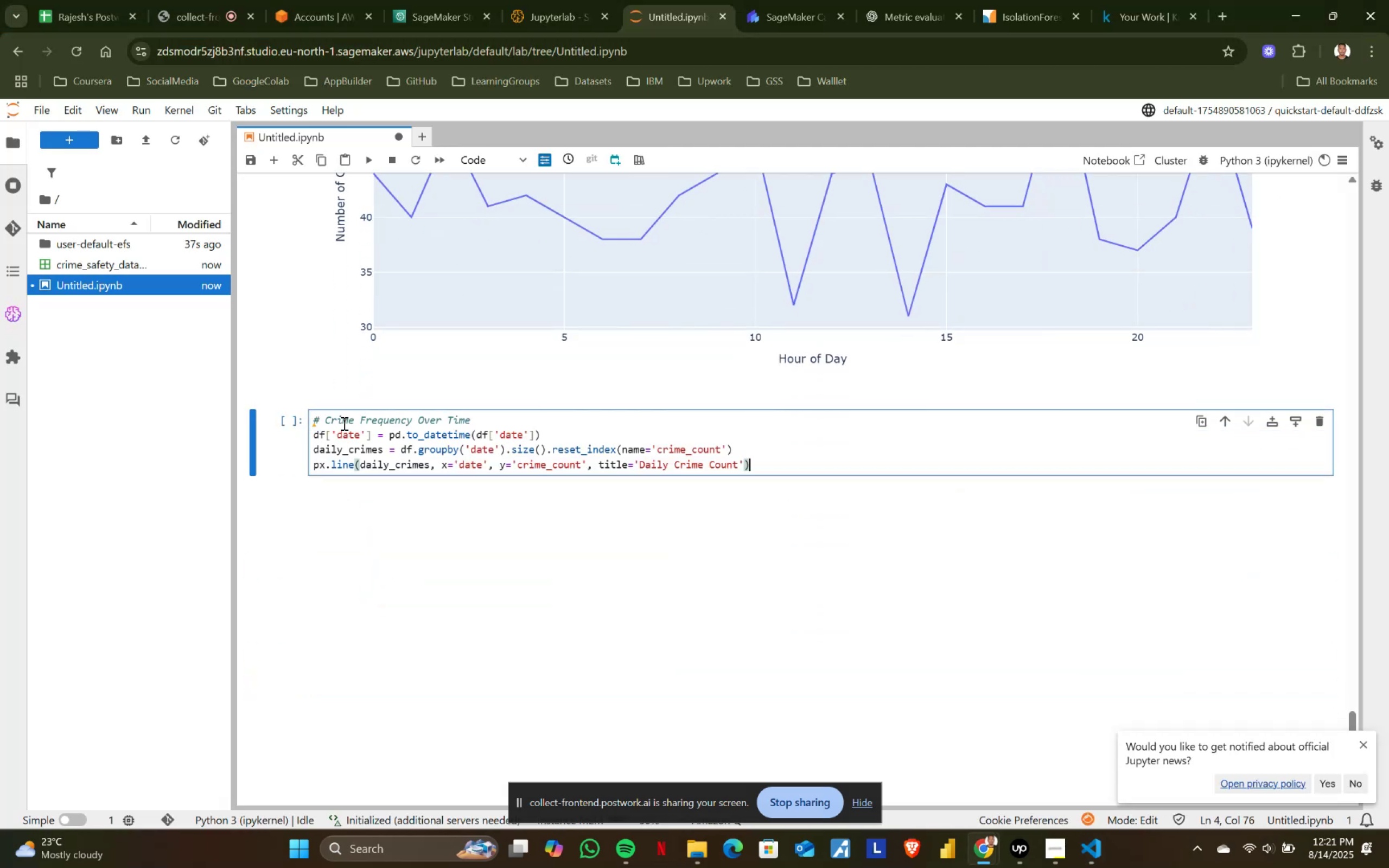 
key(Shift+ShiftRight)
 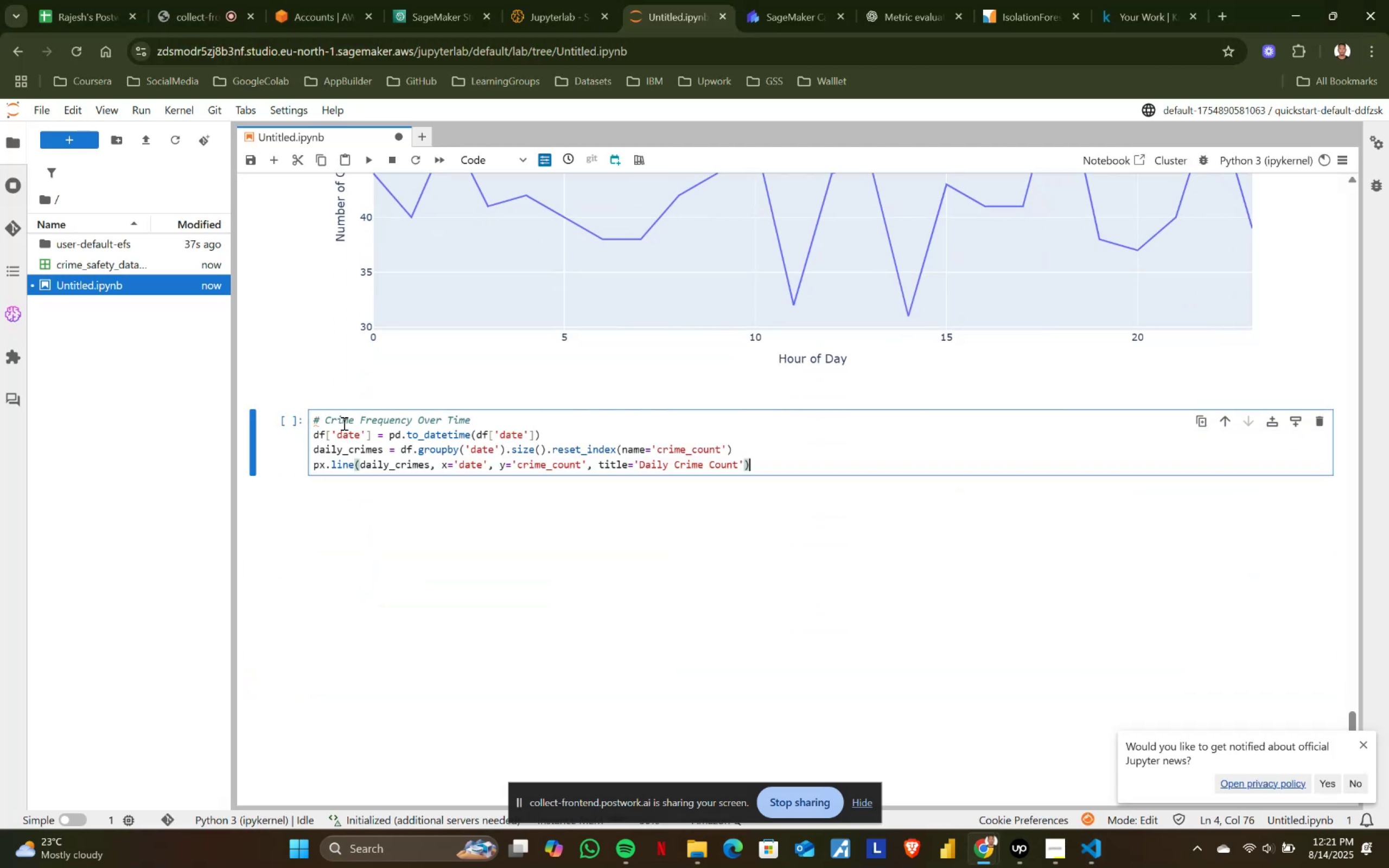 
key(Shift+Enter)
 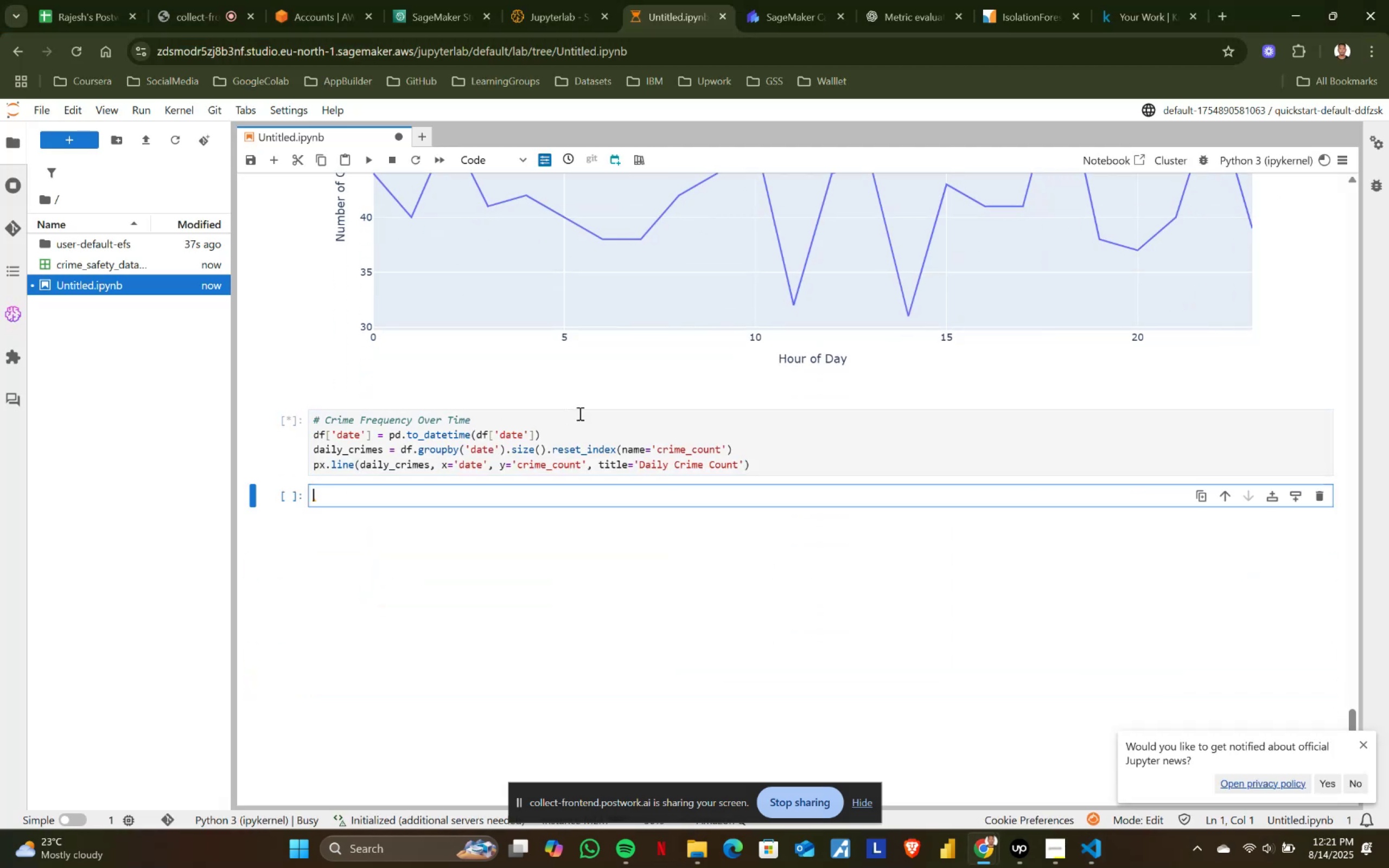 
scroll: coordinate [579, 413], scroll_direction: down, amount: 3.0
 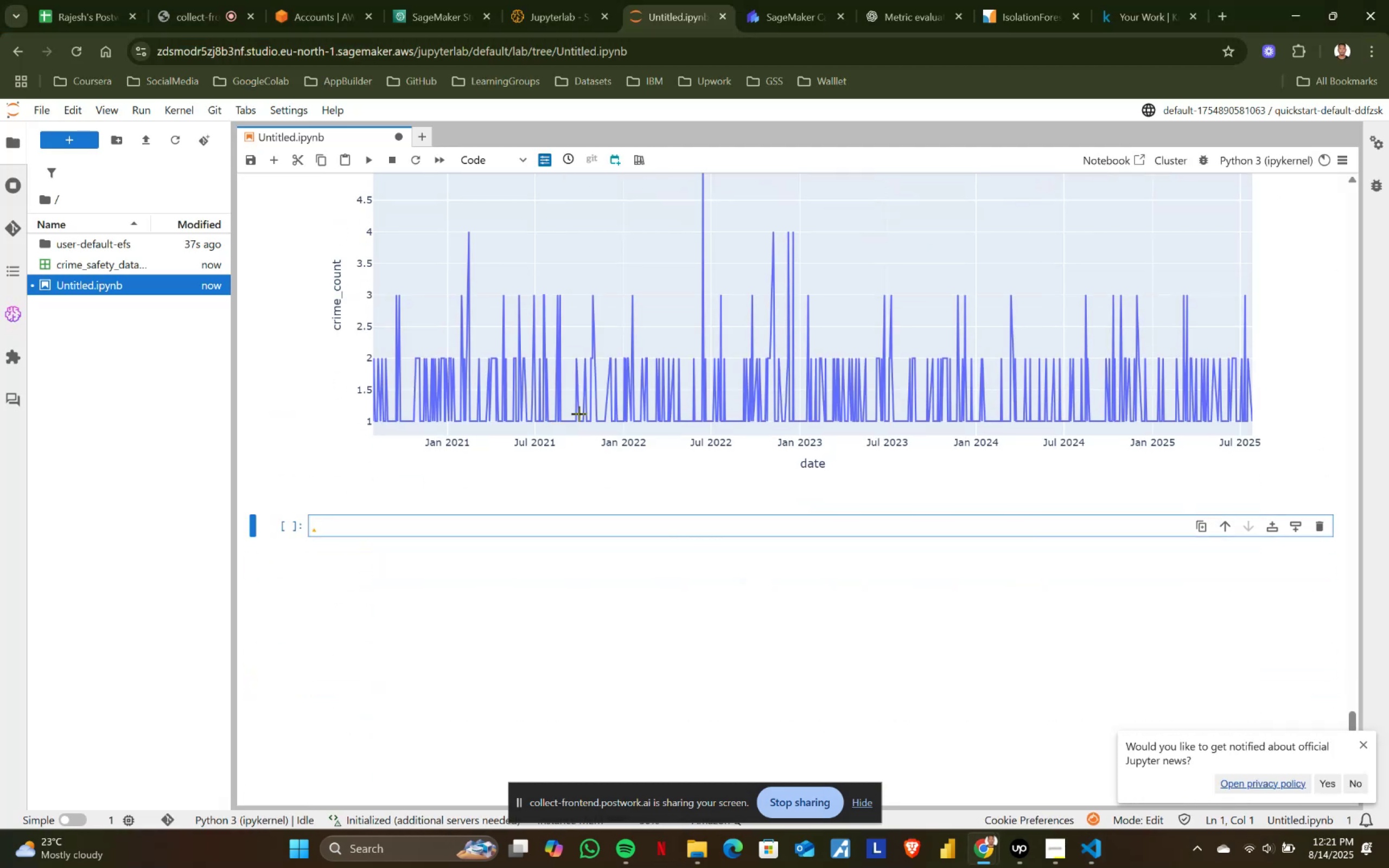 
key(Alt+AltLeft)
 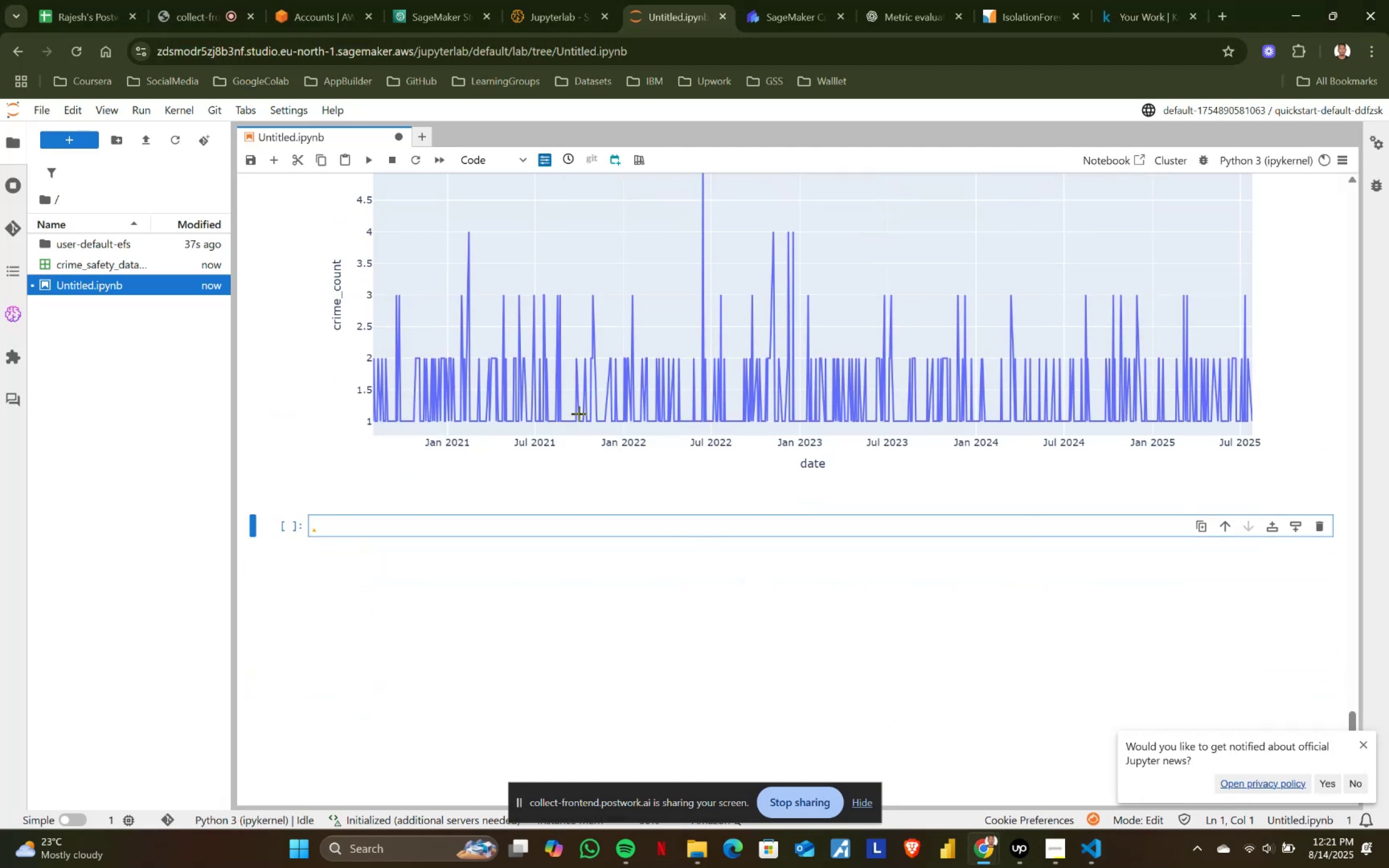 
key(Alt+Tab)
 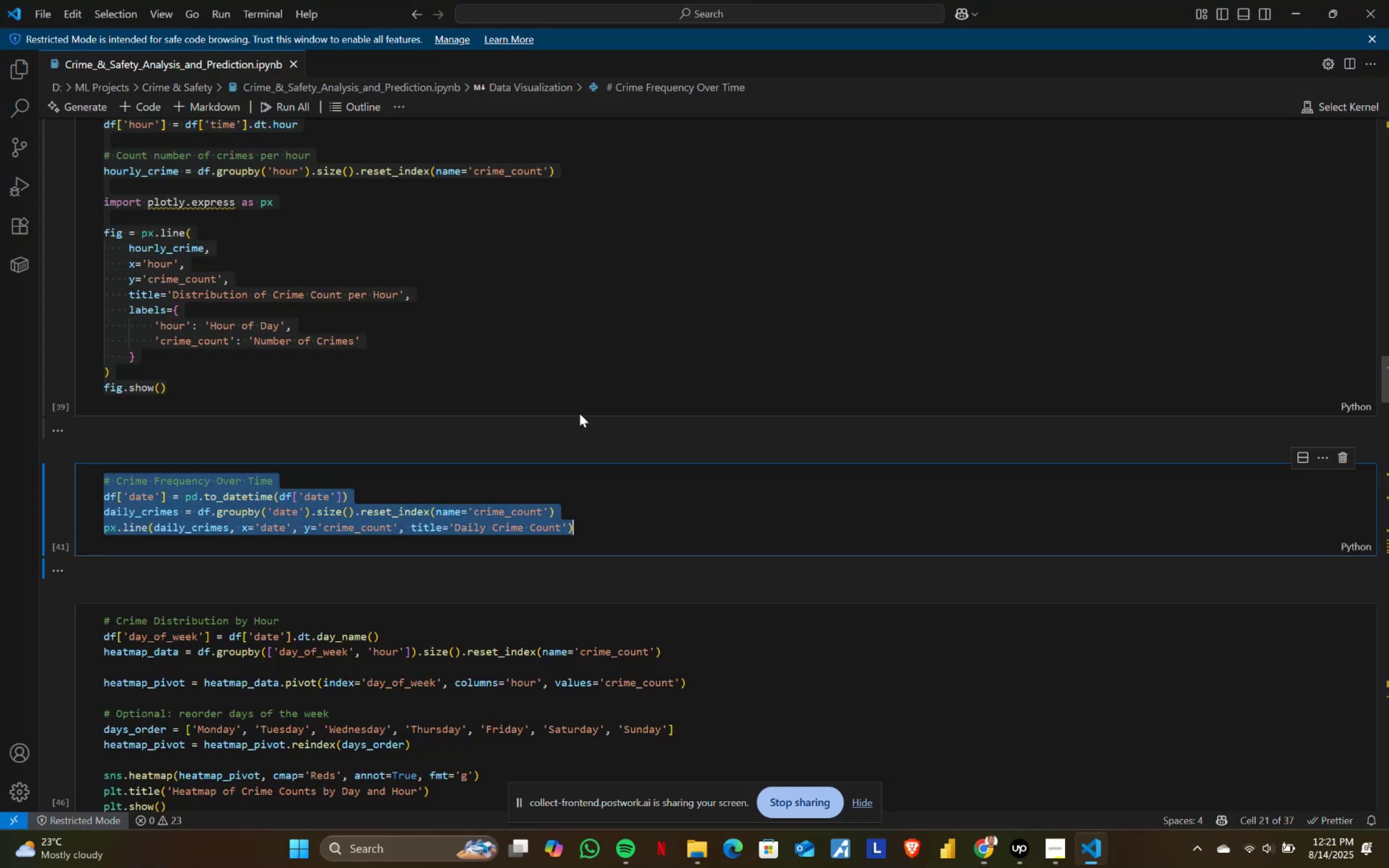 
scroll: coordinate [494, 424], scroll_direction: down, amount: 6.0
 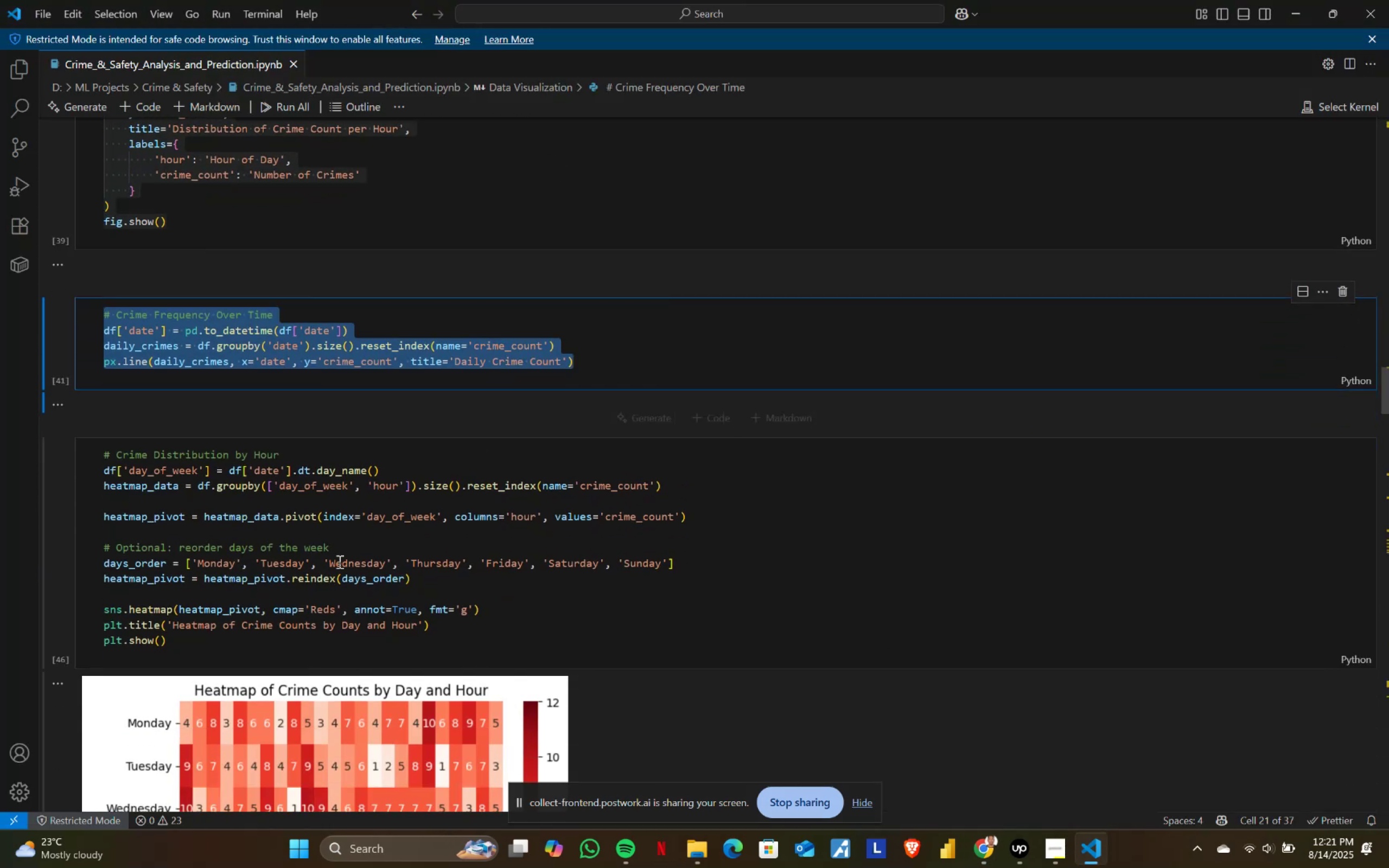 
left_click([337, 563])
 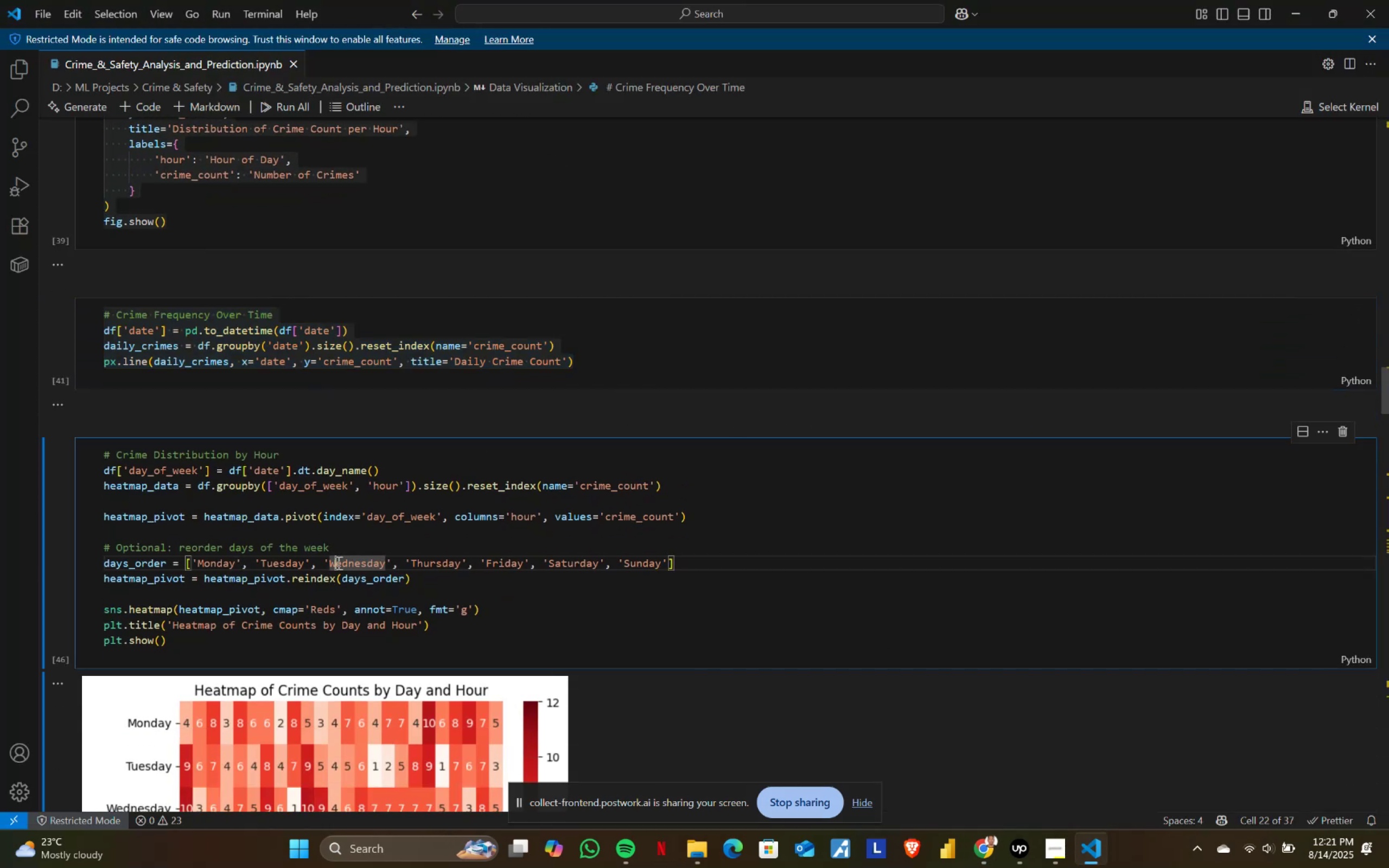 
key(Control+ControlLeft)
 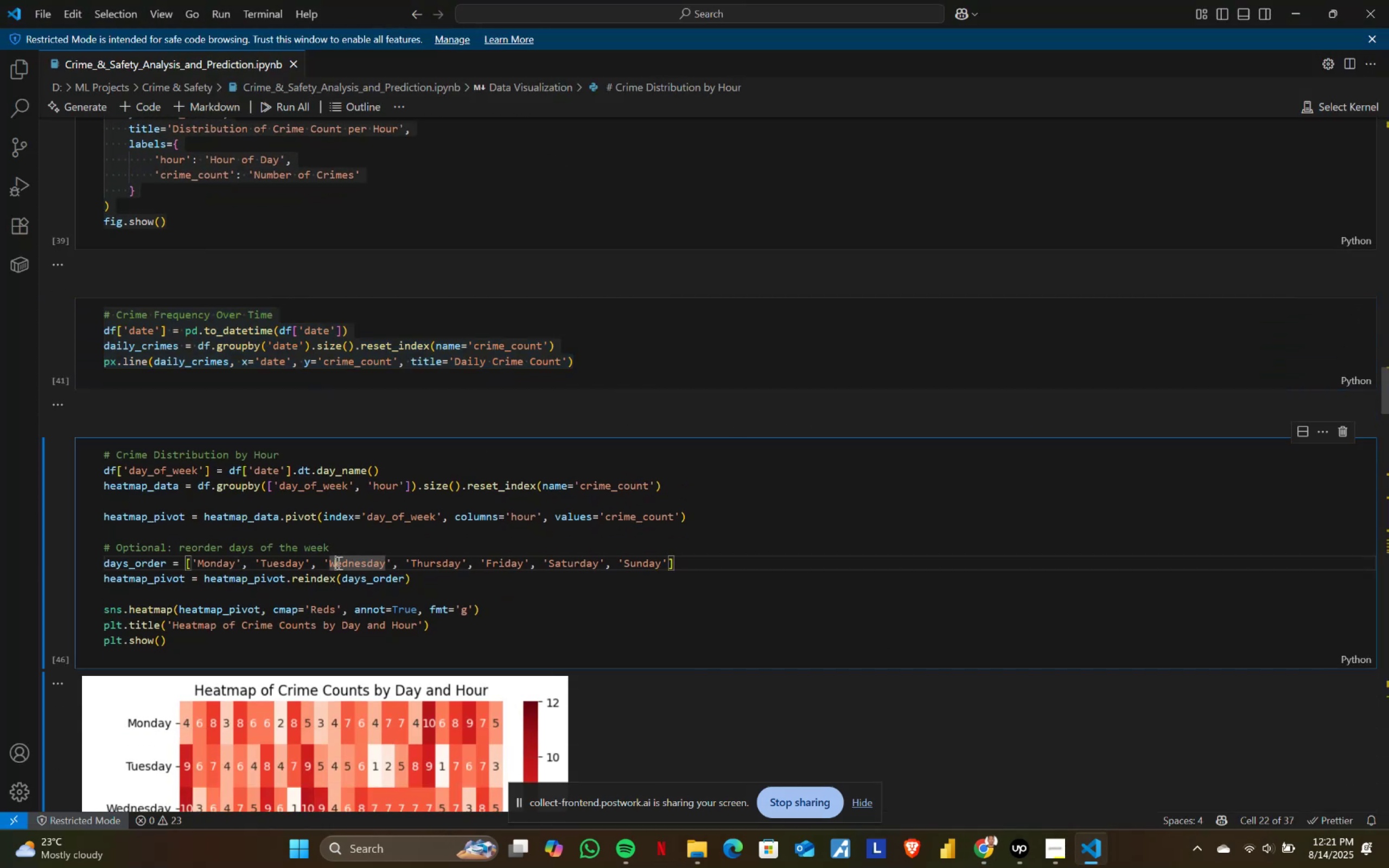 
key(Control+A)
 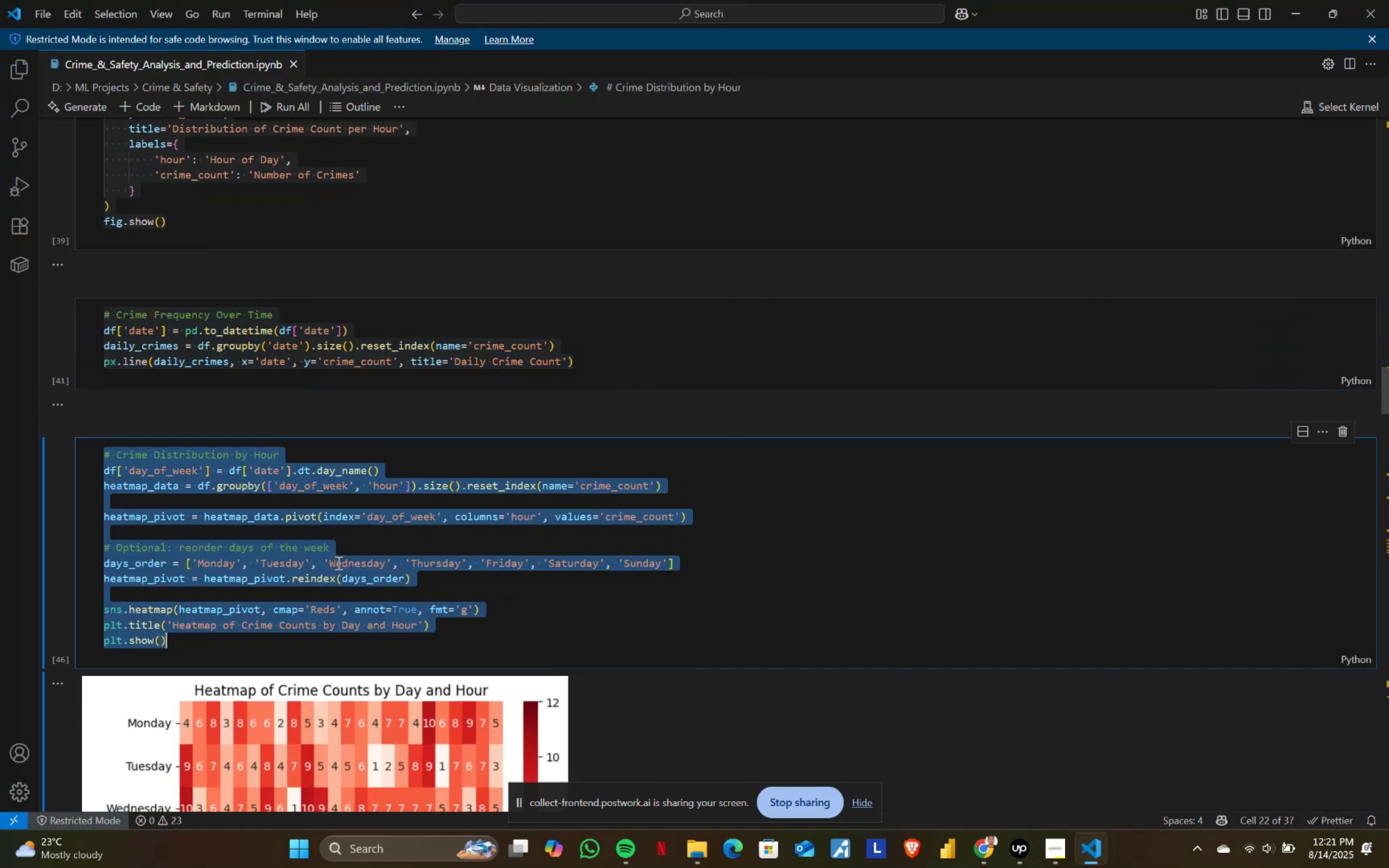 
key(Control+ControlLeft)
 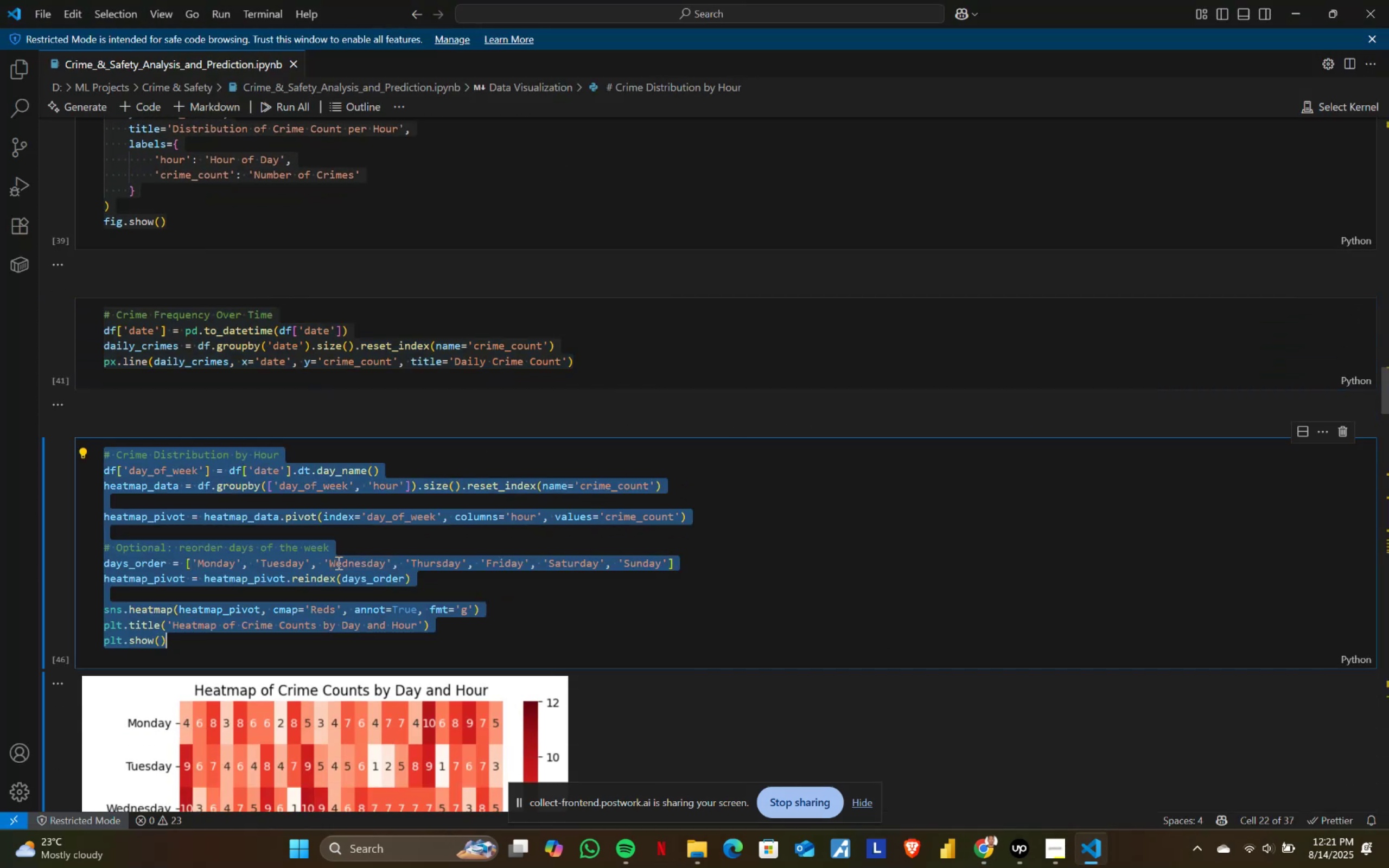 
key(Control+C)
 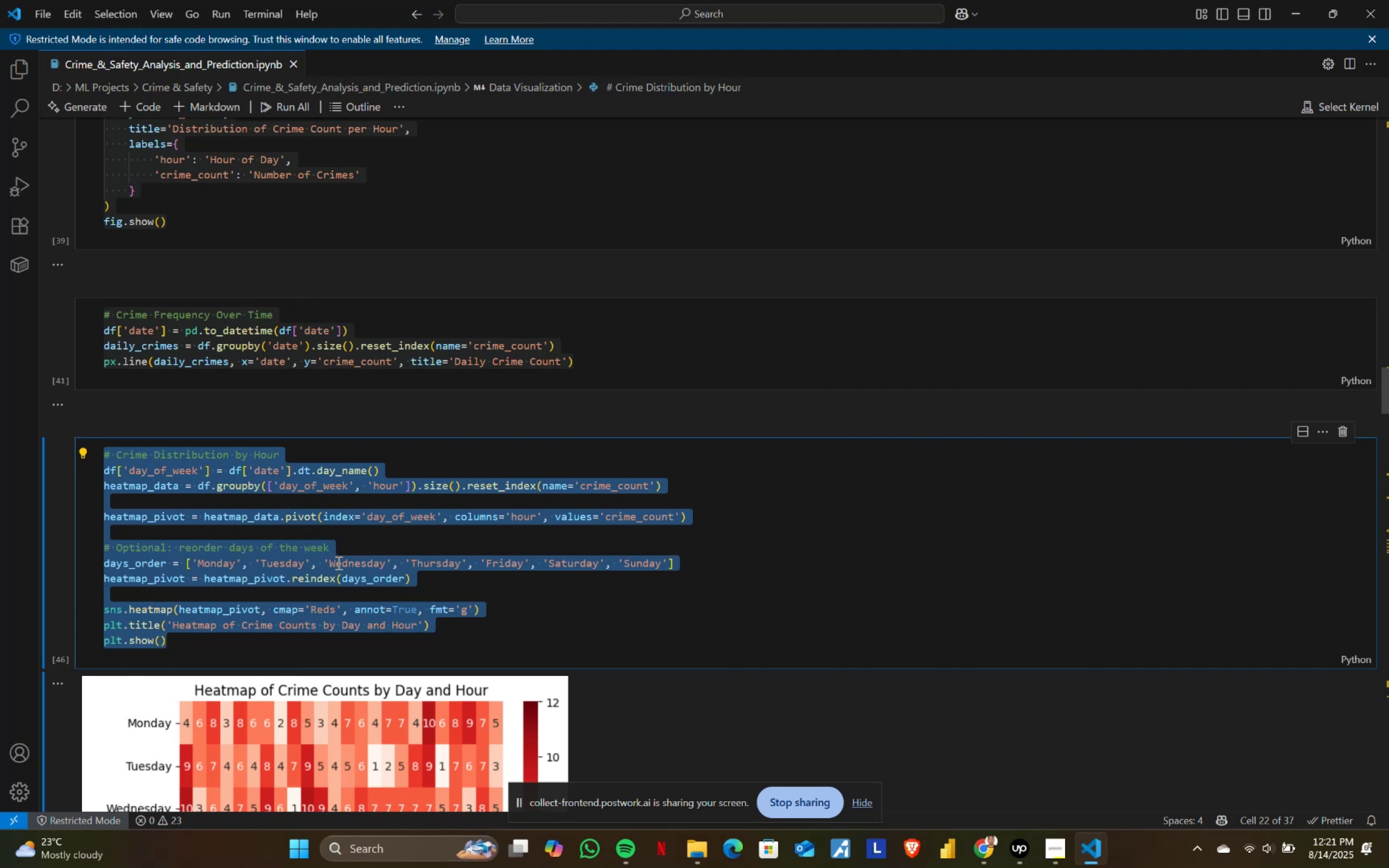 
key(Alt+AltLeft)
 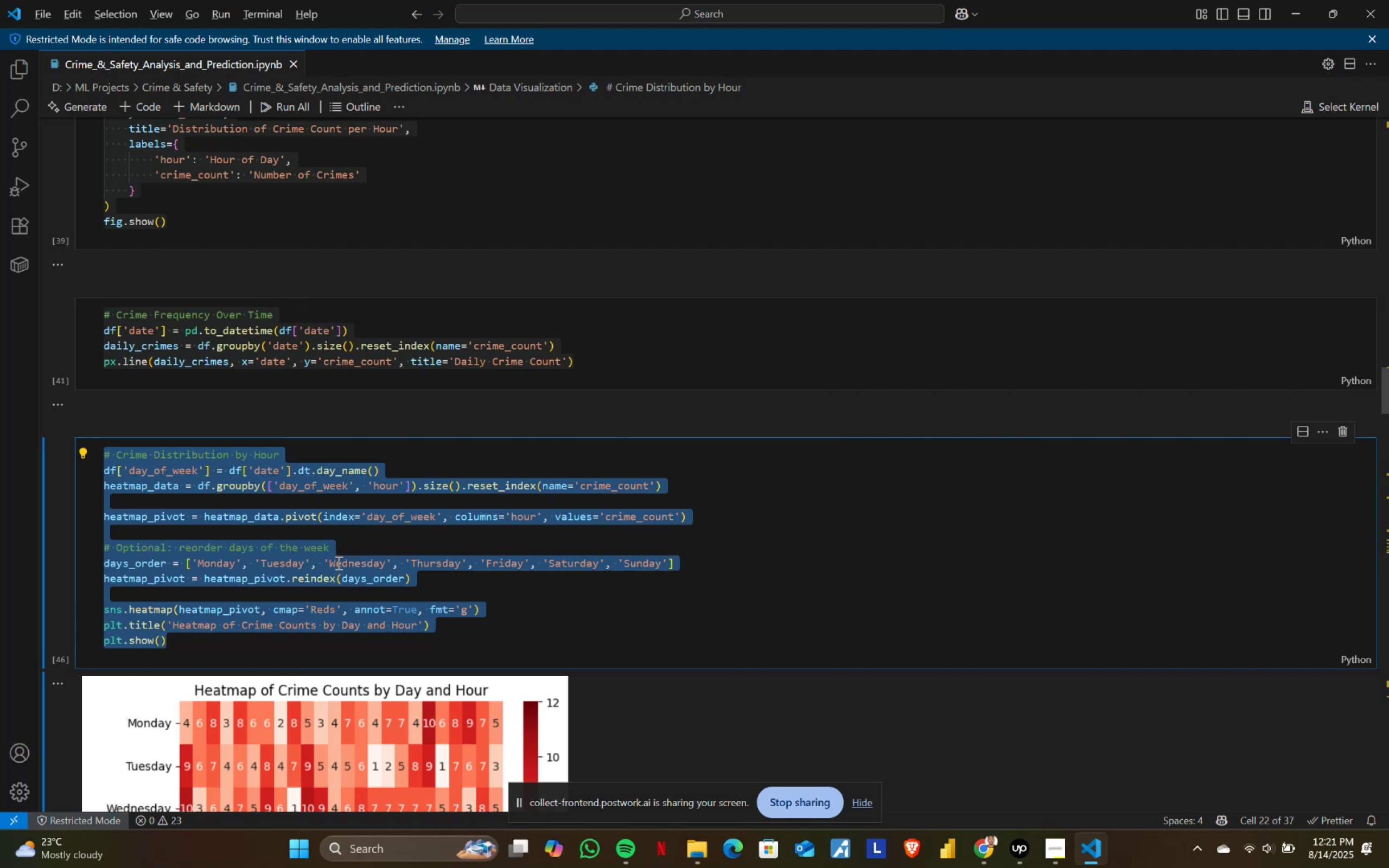 
key(Alt+Tab)
 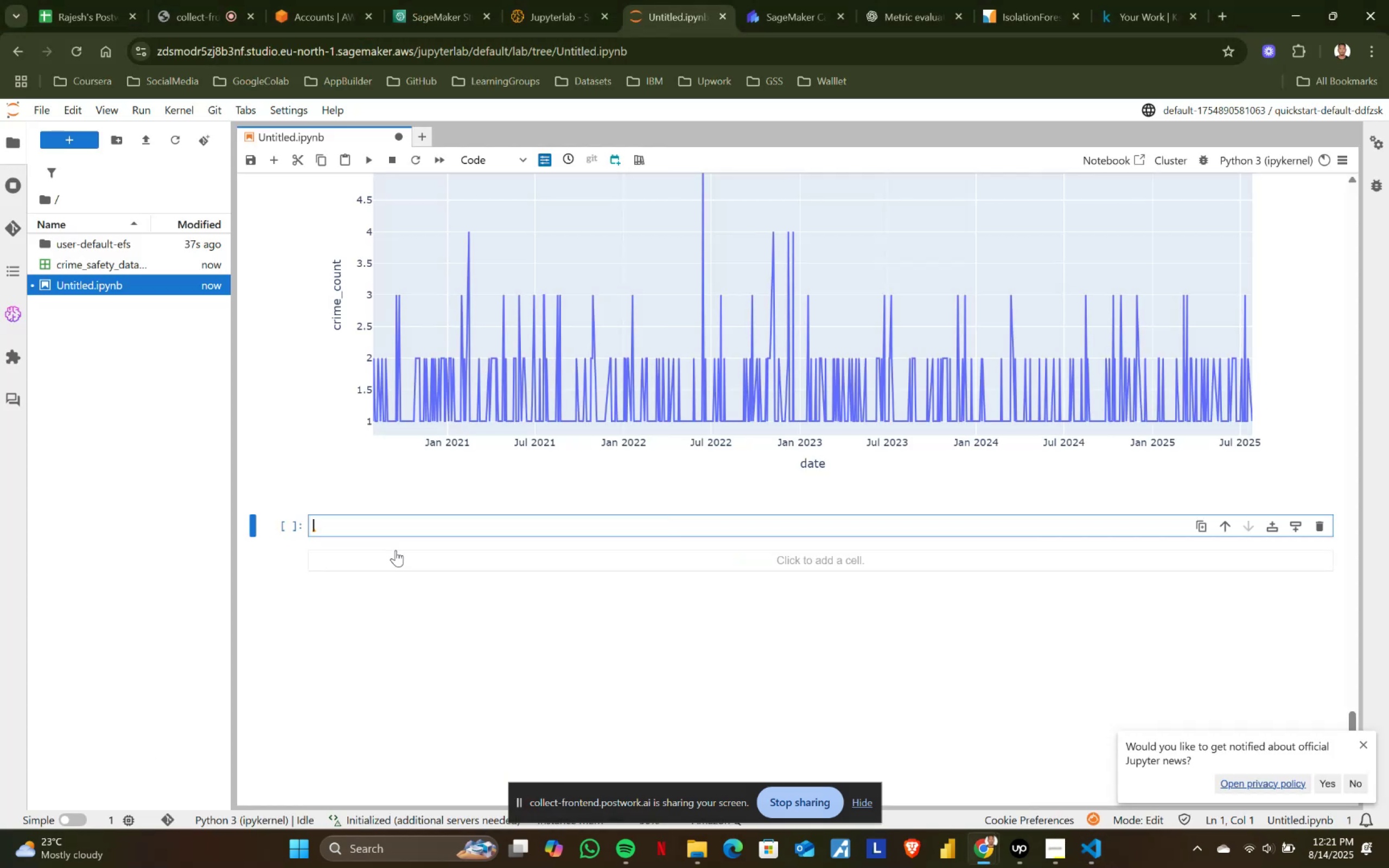 
key(Control+ControlLeft)
 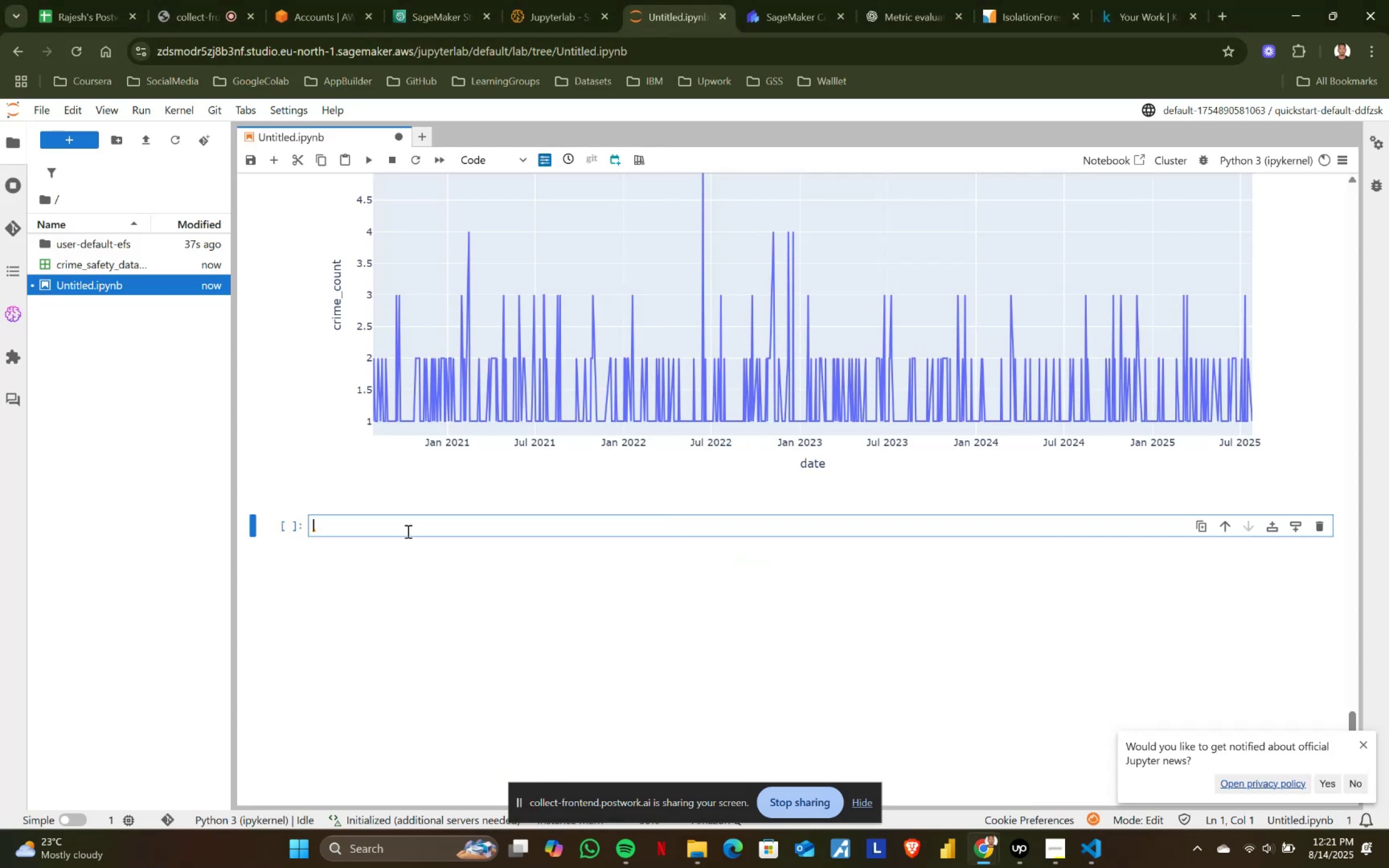 
key(Control+V)
 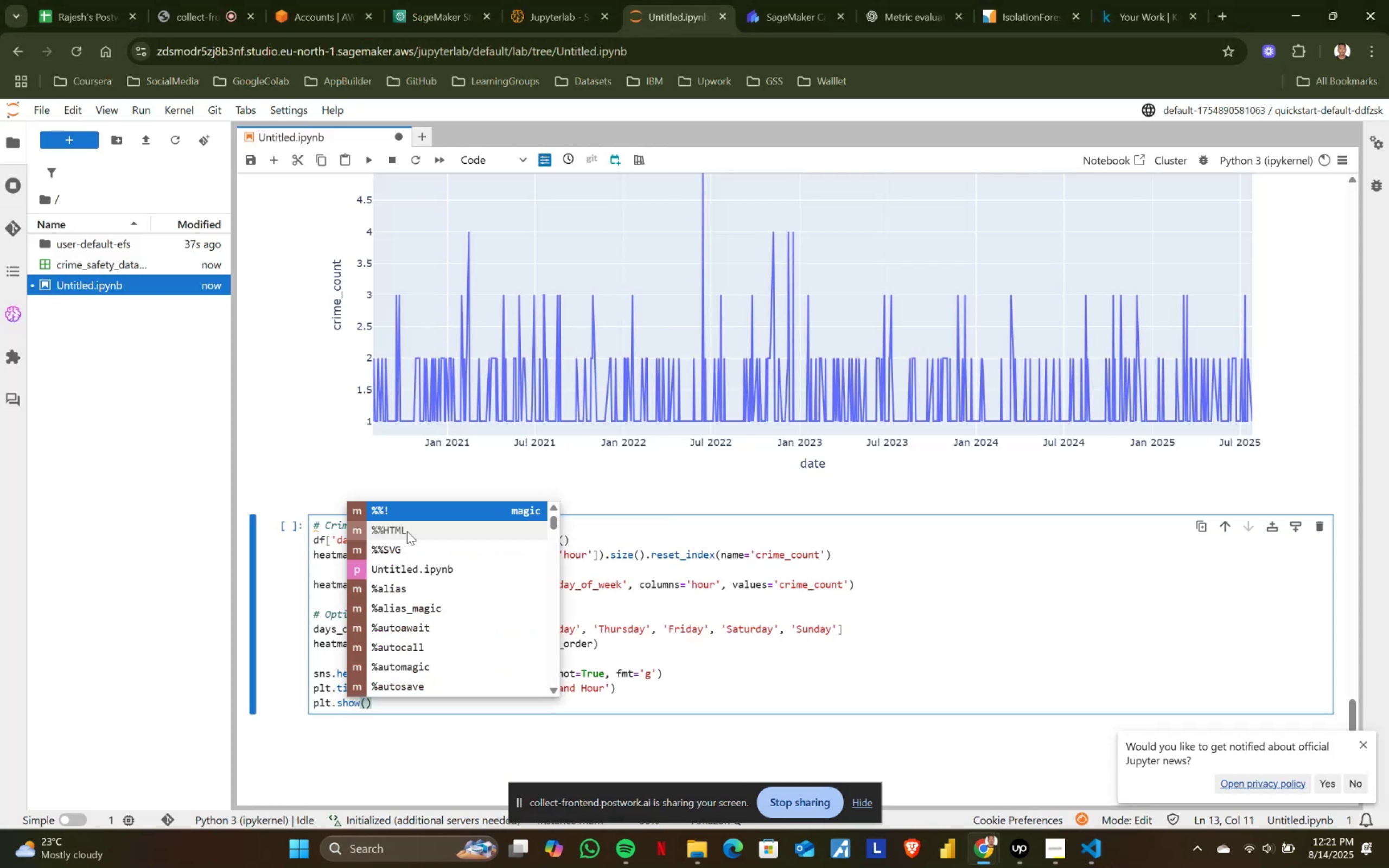 
key(Shift+ShiftRight)
 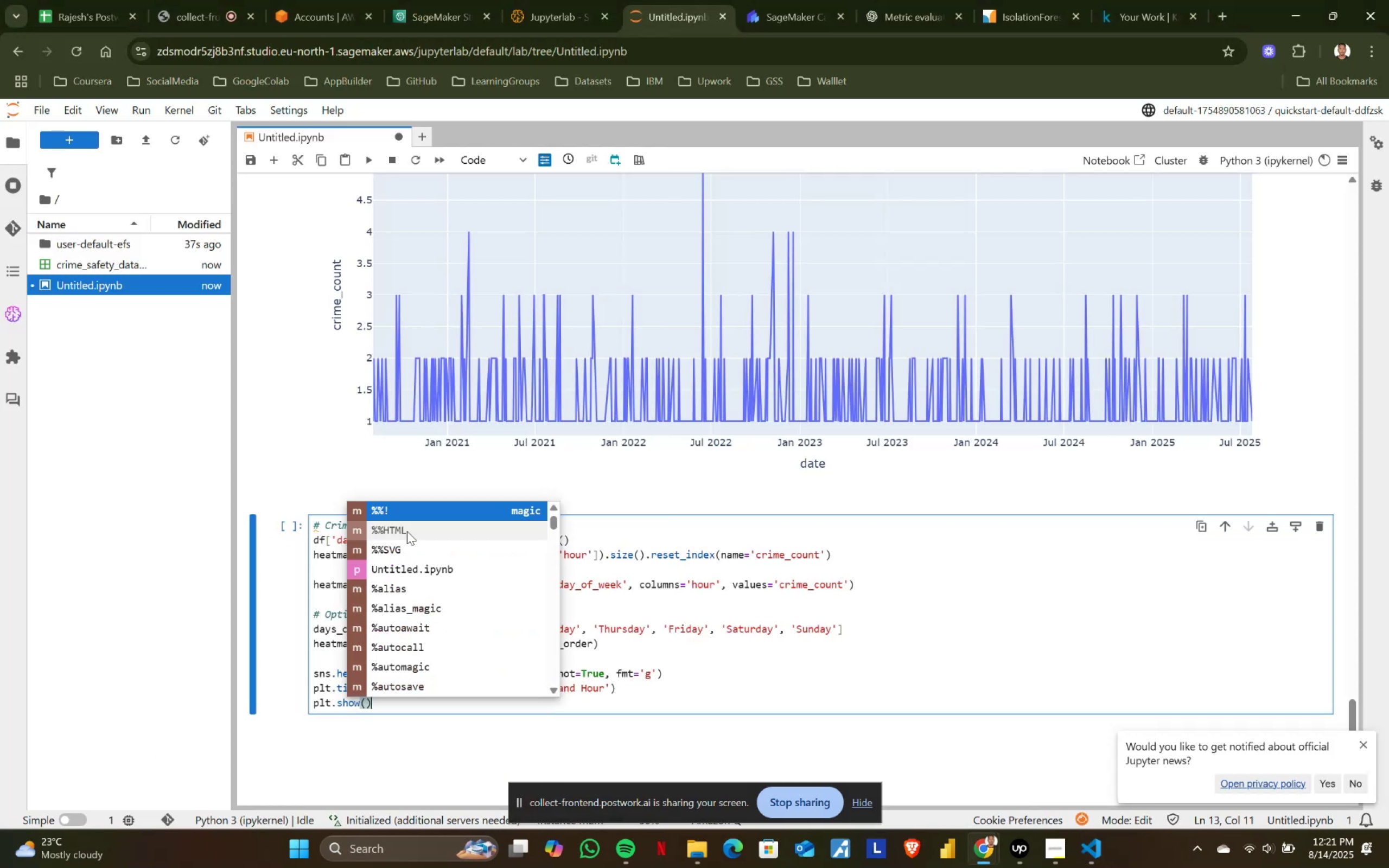 
key(Shift+Enter)
 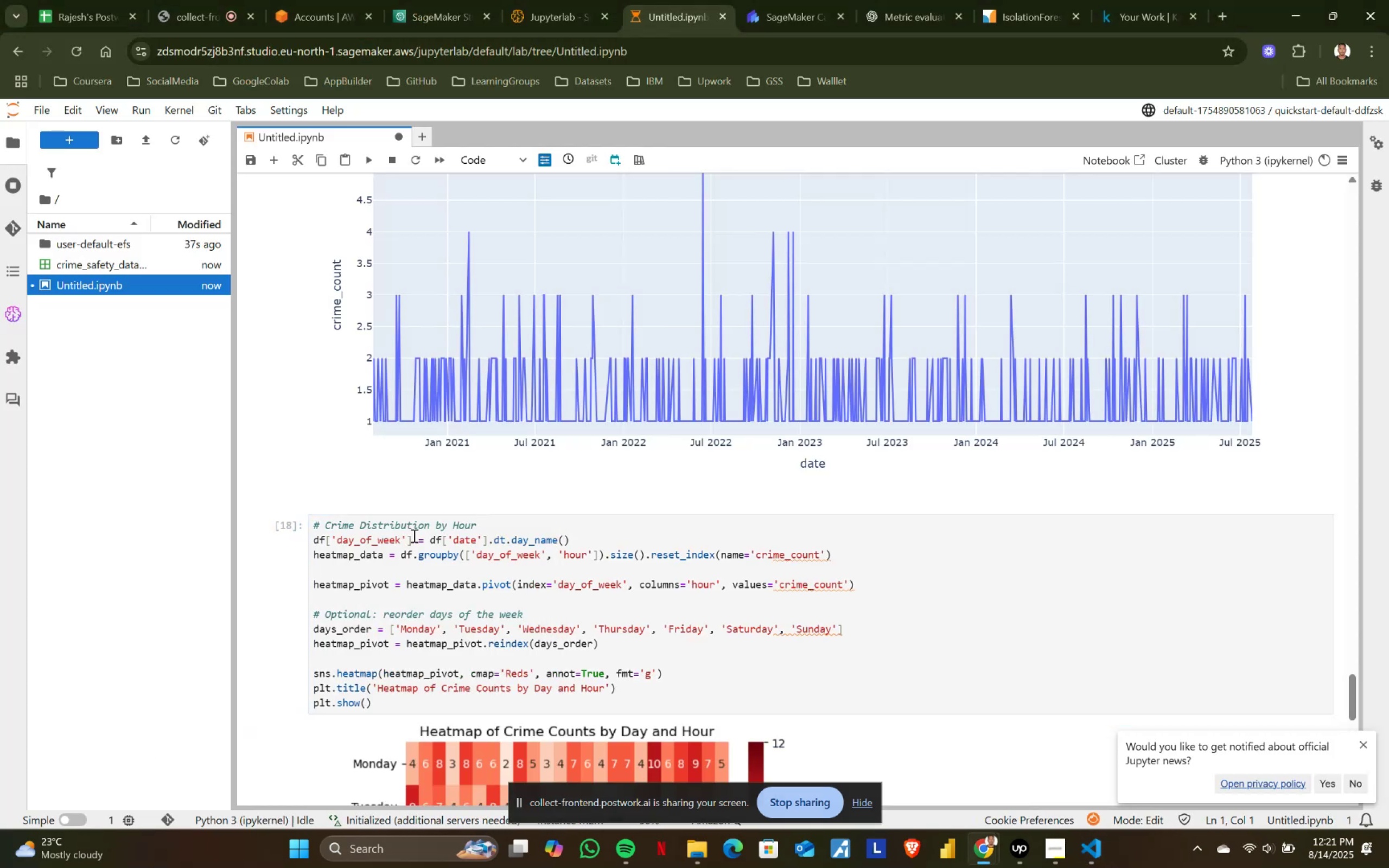 
scroll: coordinate [534, 543], scroll_direction: down, amount: 3.0
 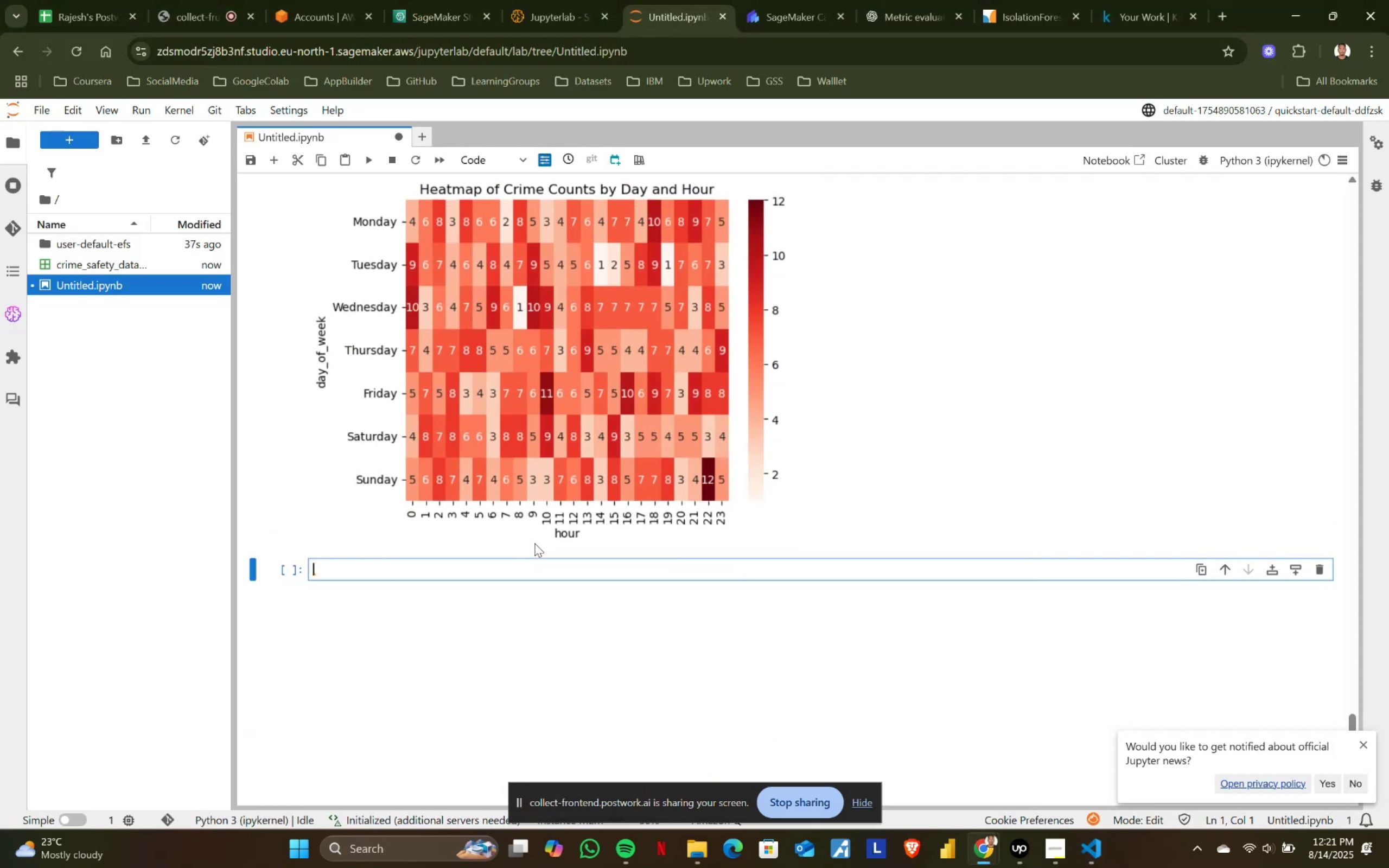 
key(Alt+AltLeft)
 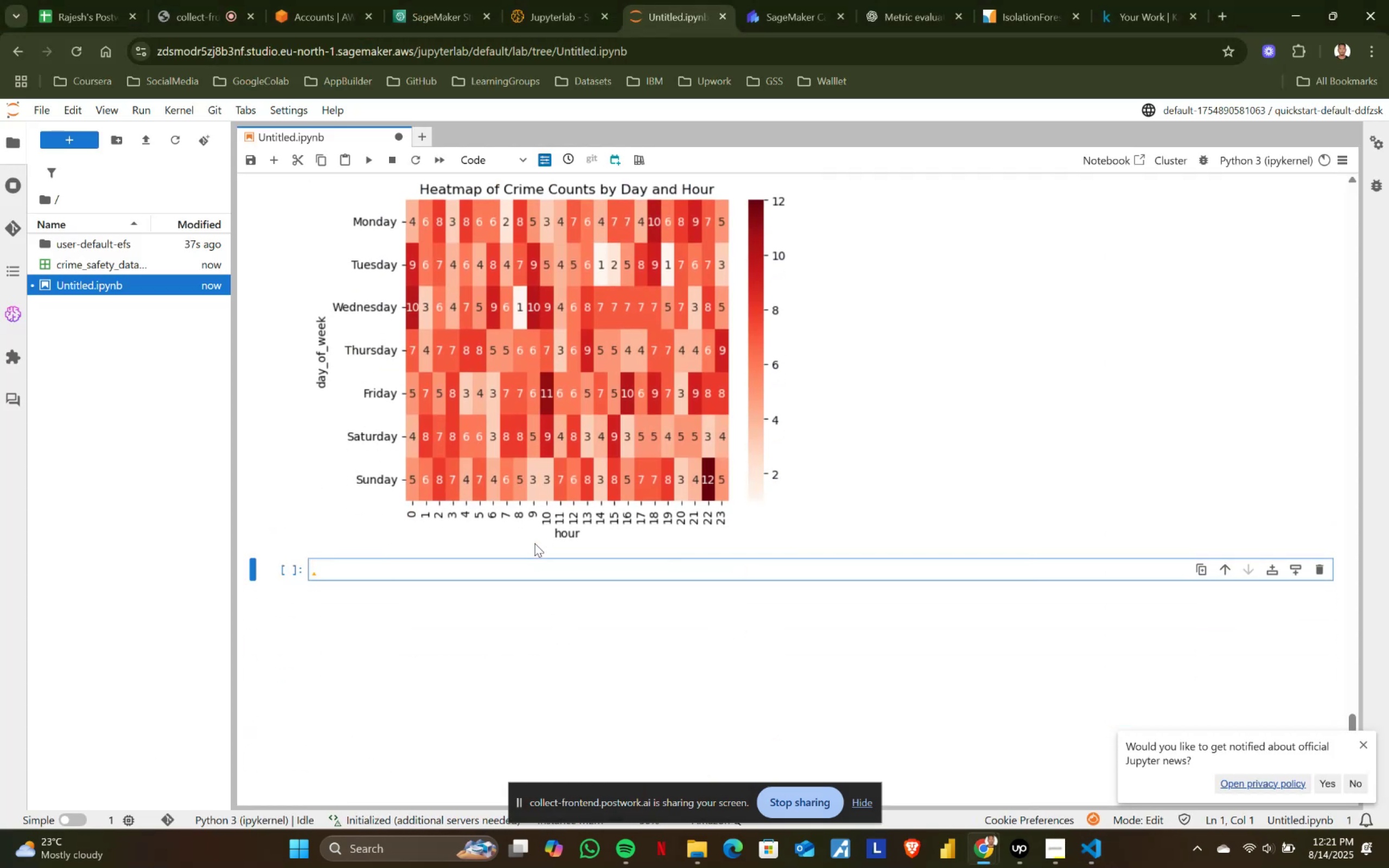 
key(Alt+Tab)
 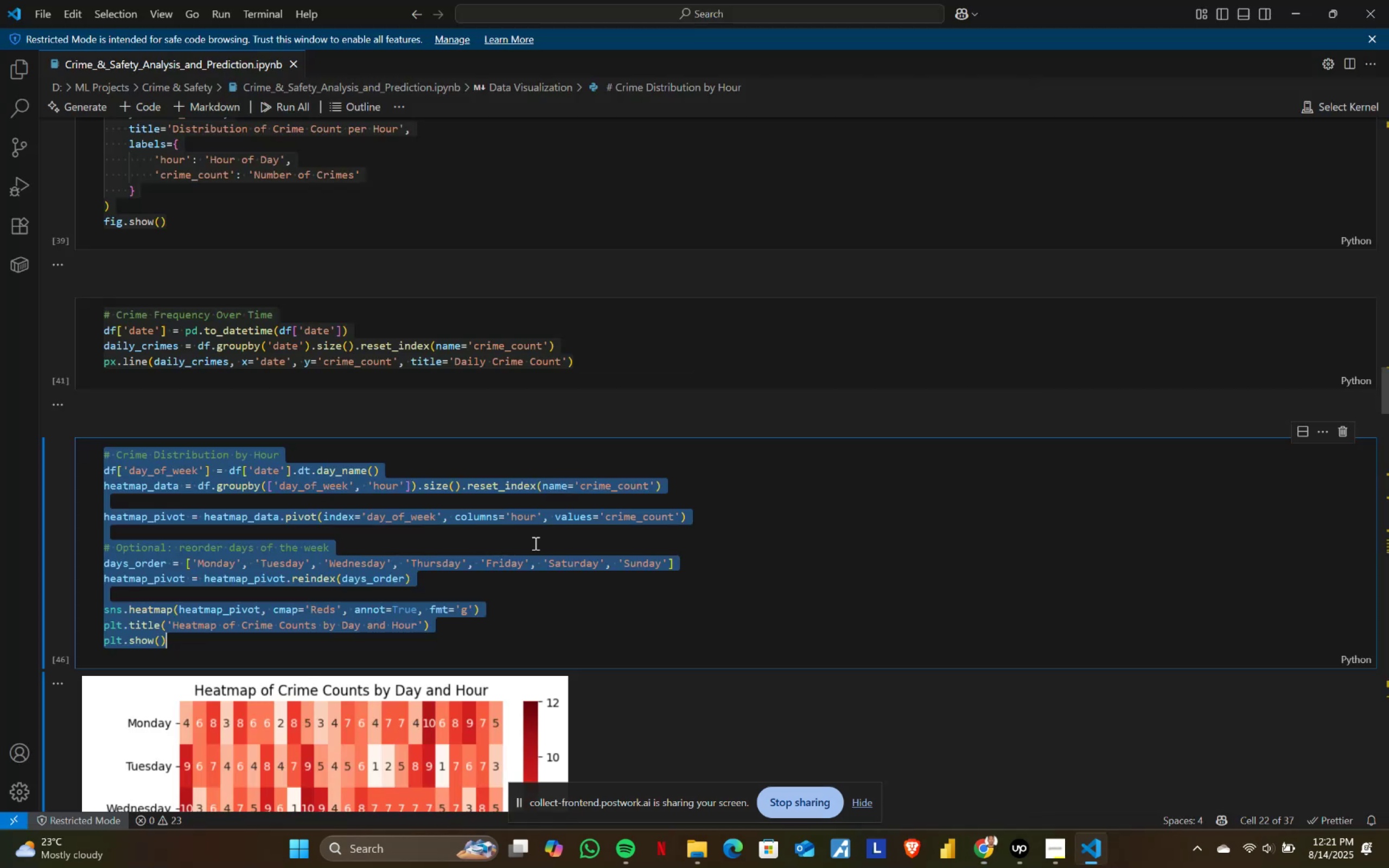 
scroll: coordinate [460, 483], scroll_direction: down, amount: 17.0
 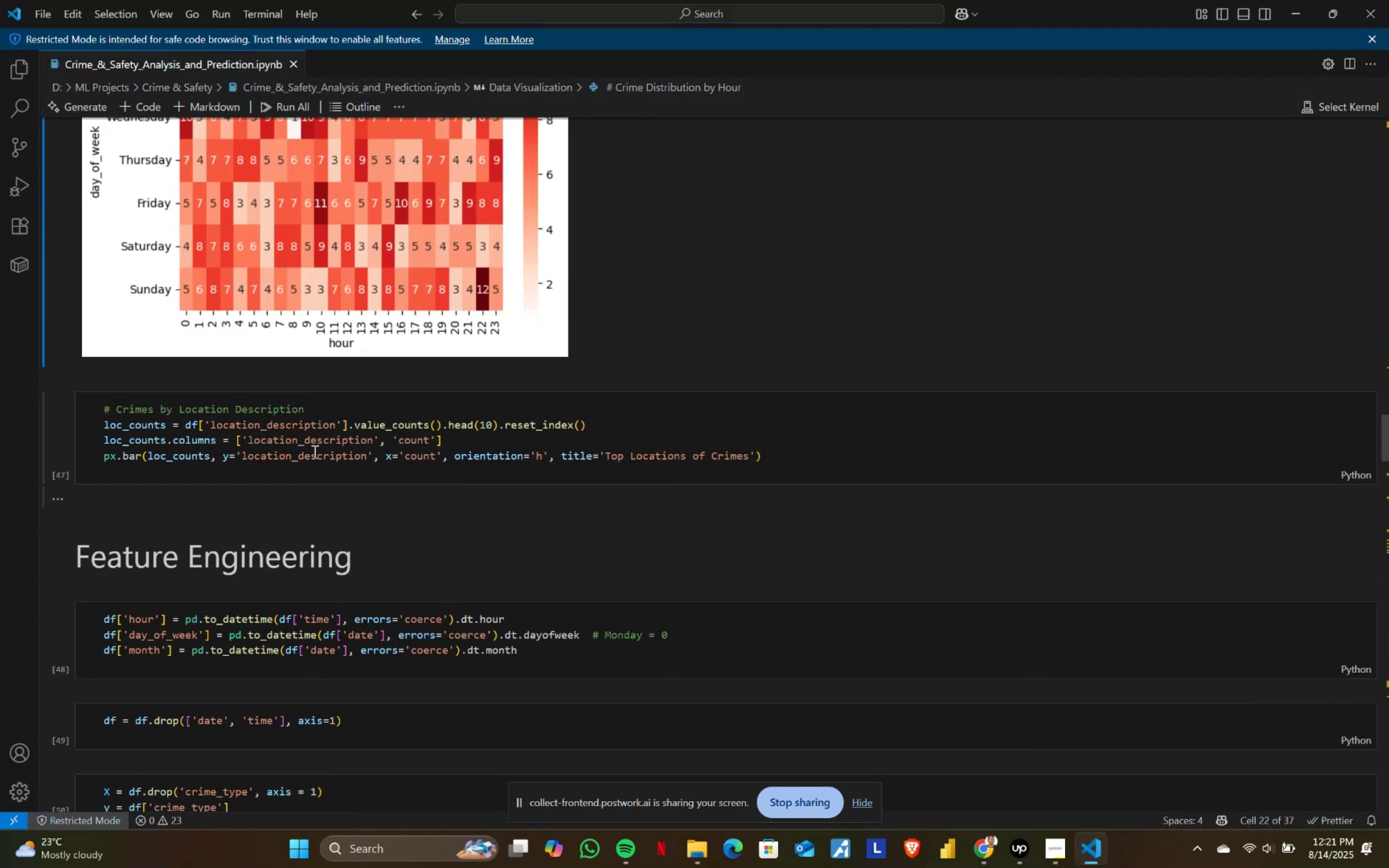 
left_click([311, 448])
 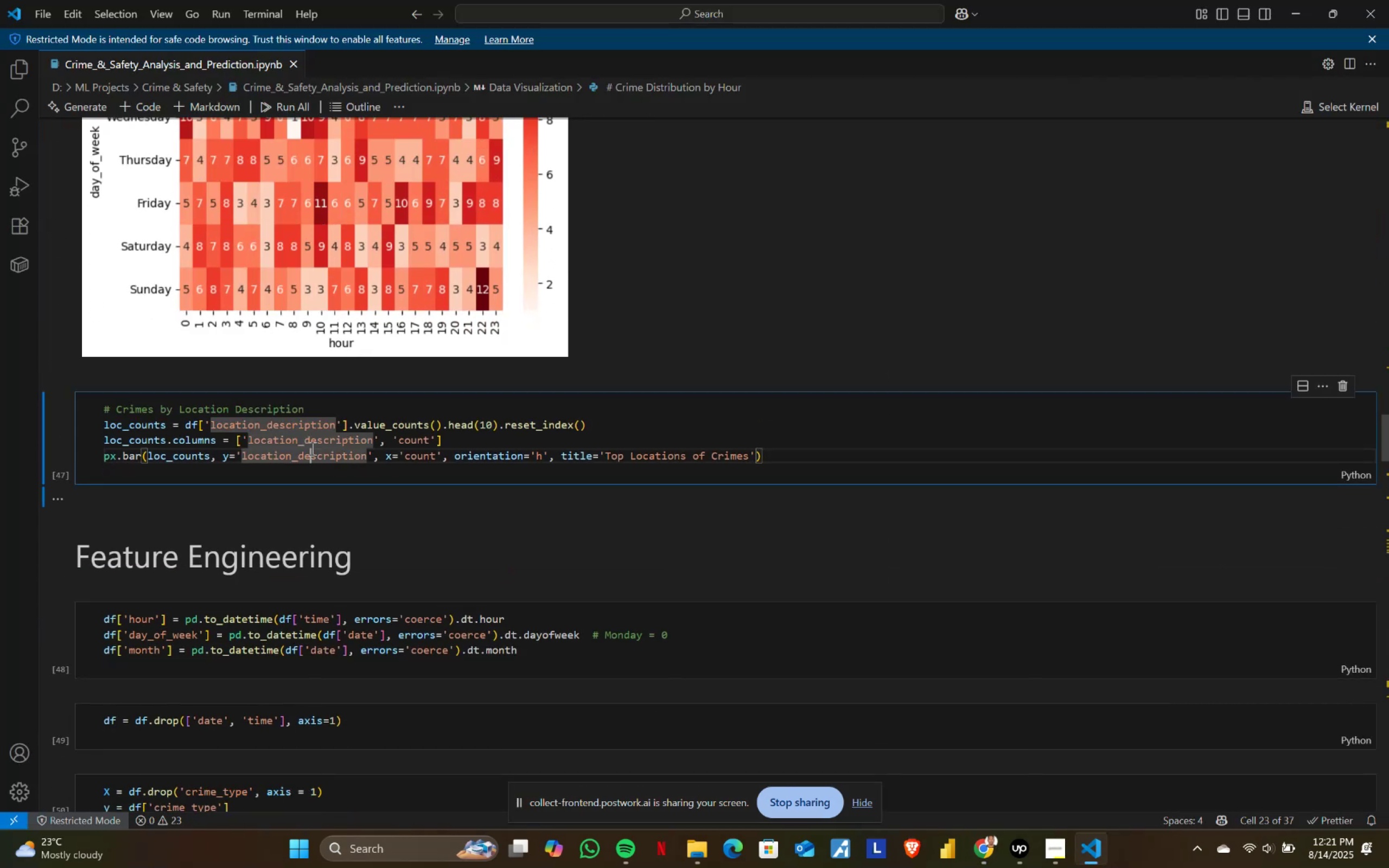 
key(Control+ControlLeft)
 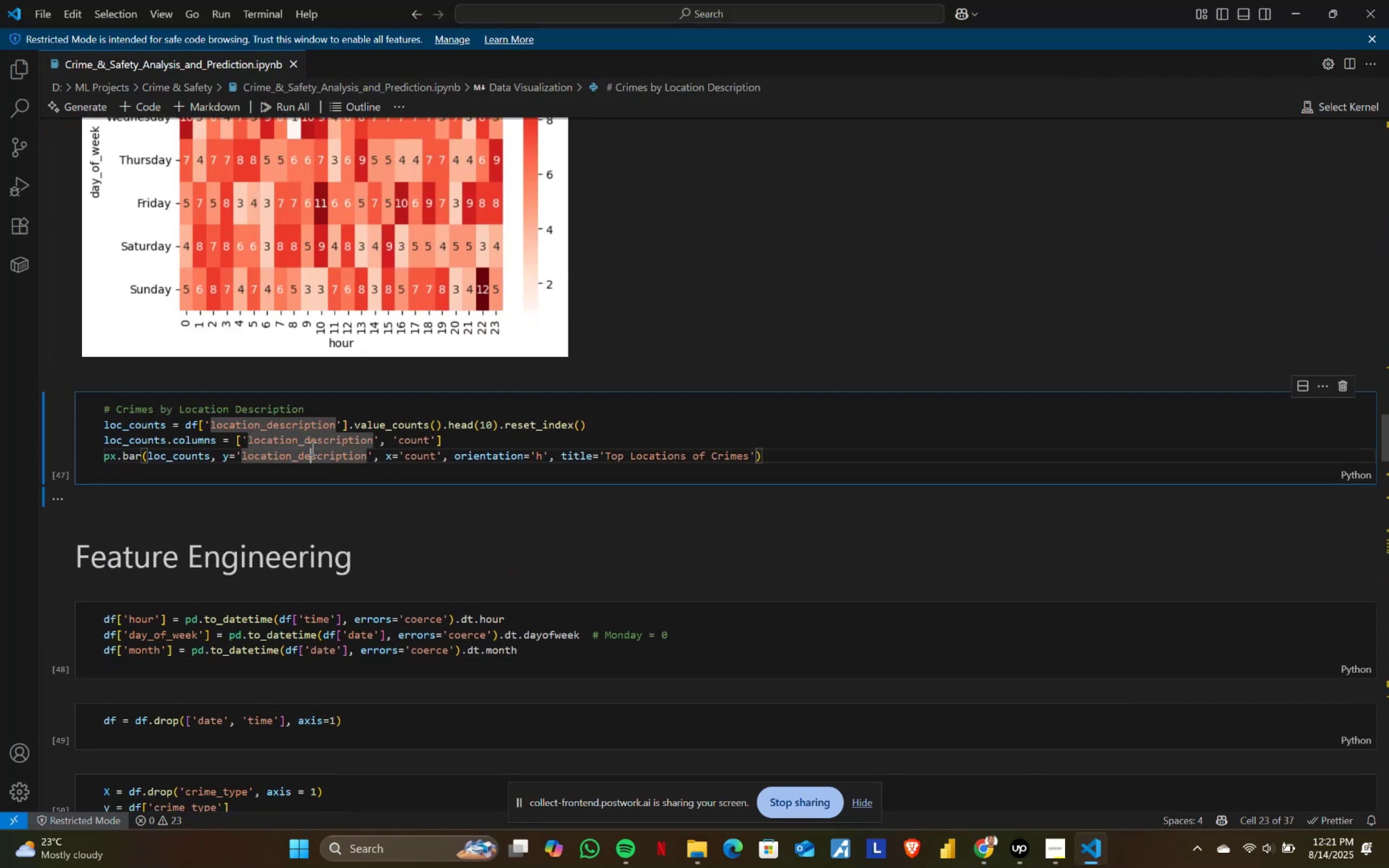 
key(Control+A)
 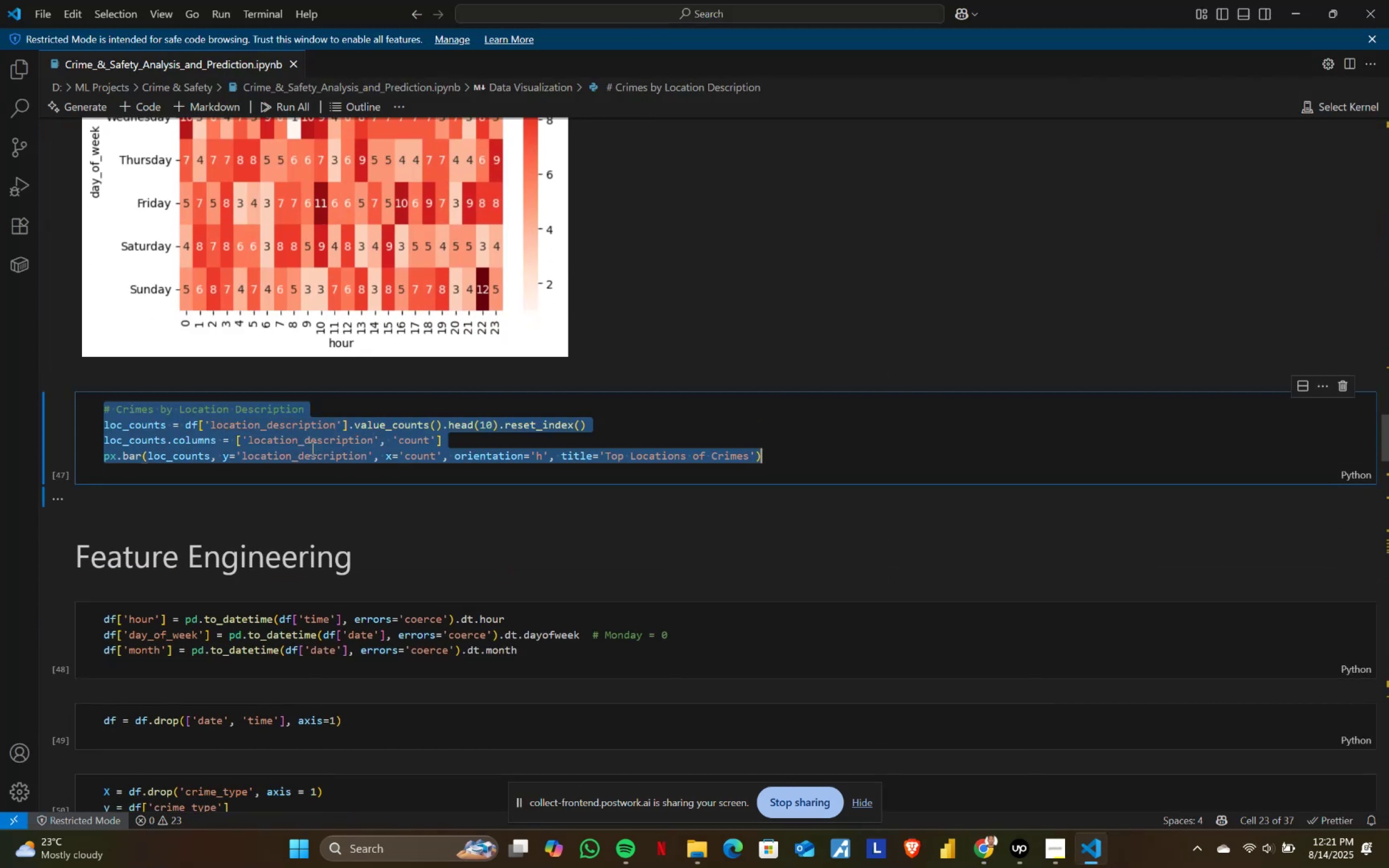 
key(Control+ControlLeft)
 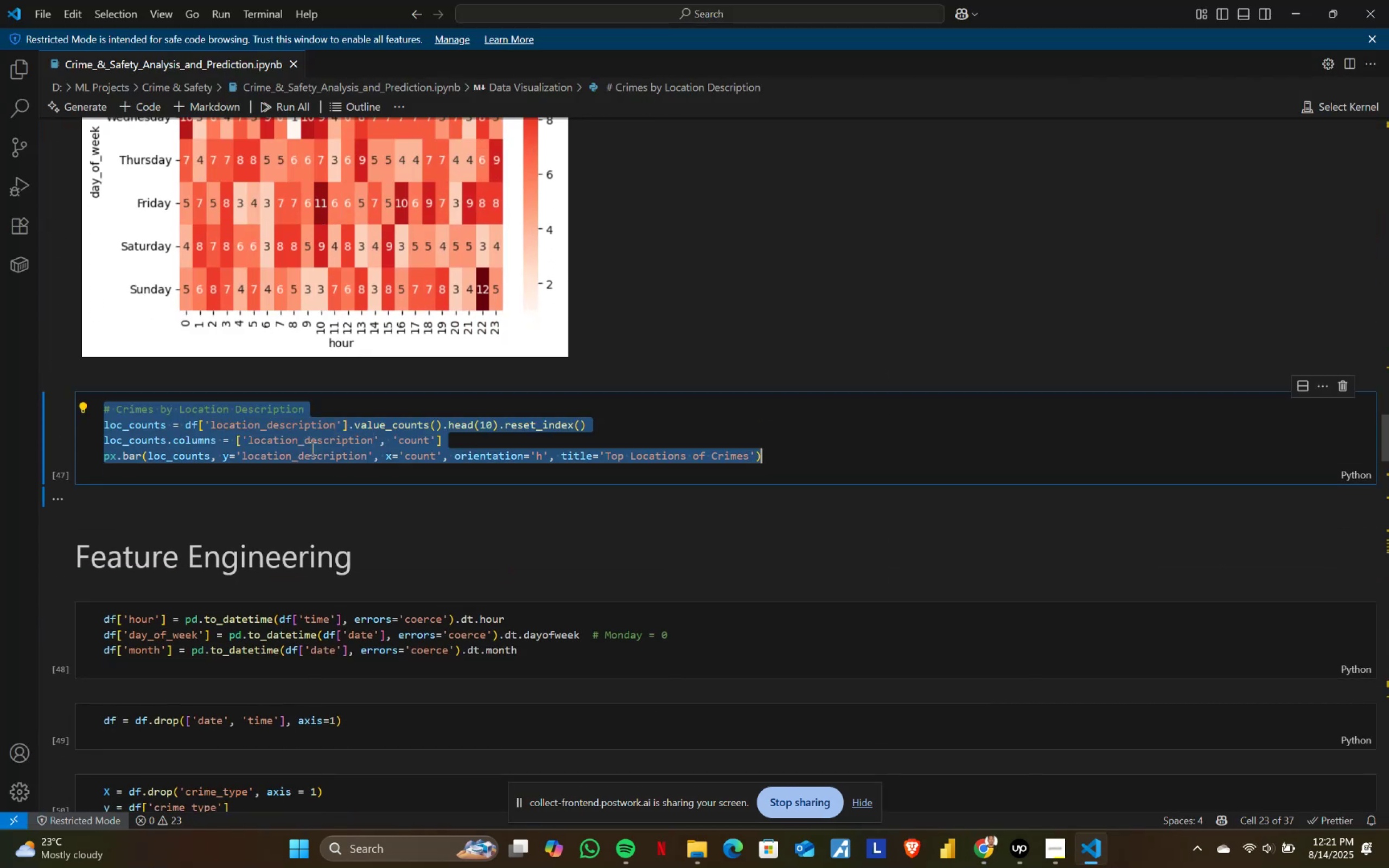 
key(Control+C)
 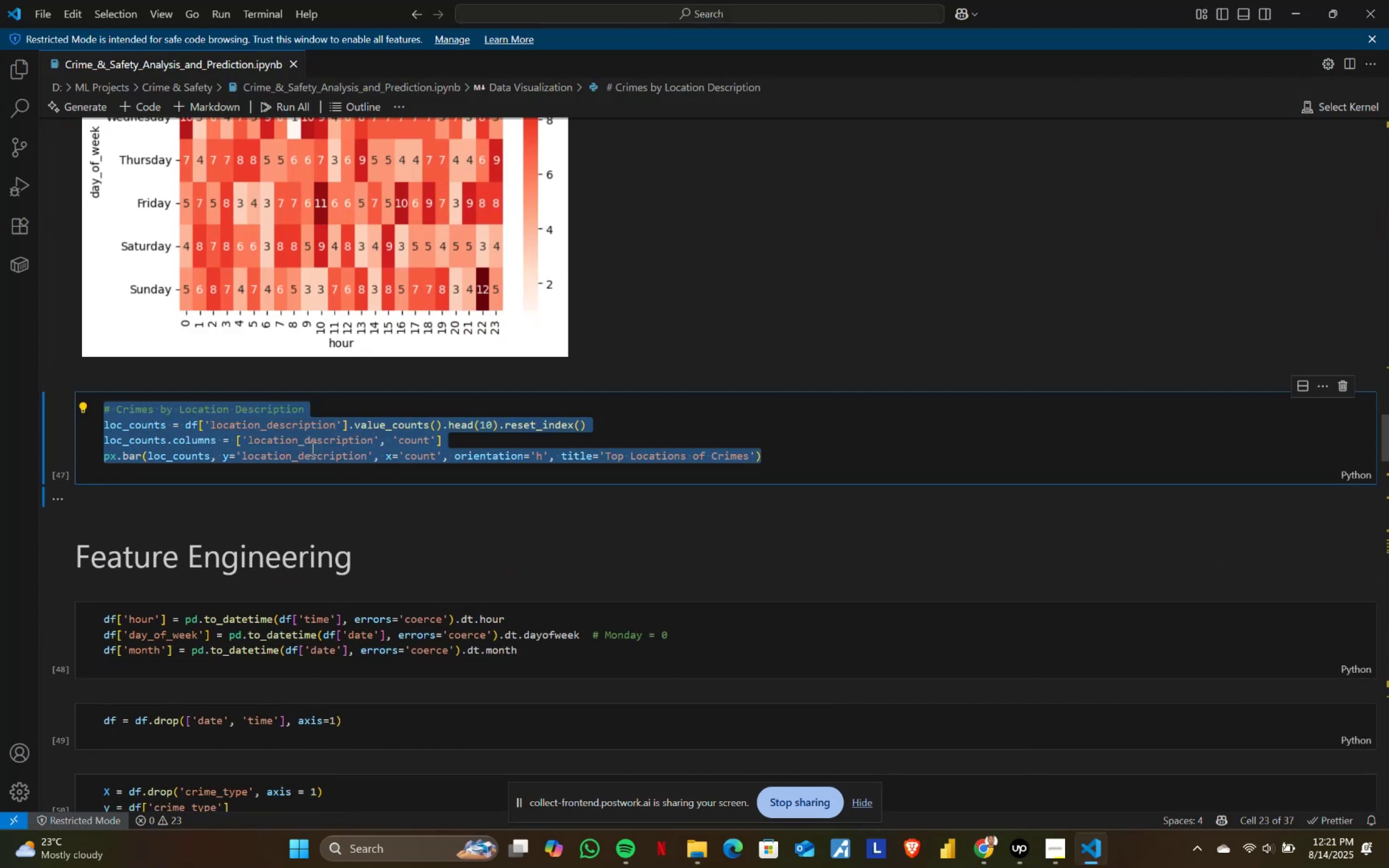 
key(Alt+AltLeft)
 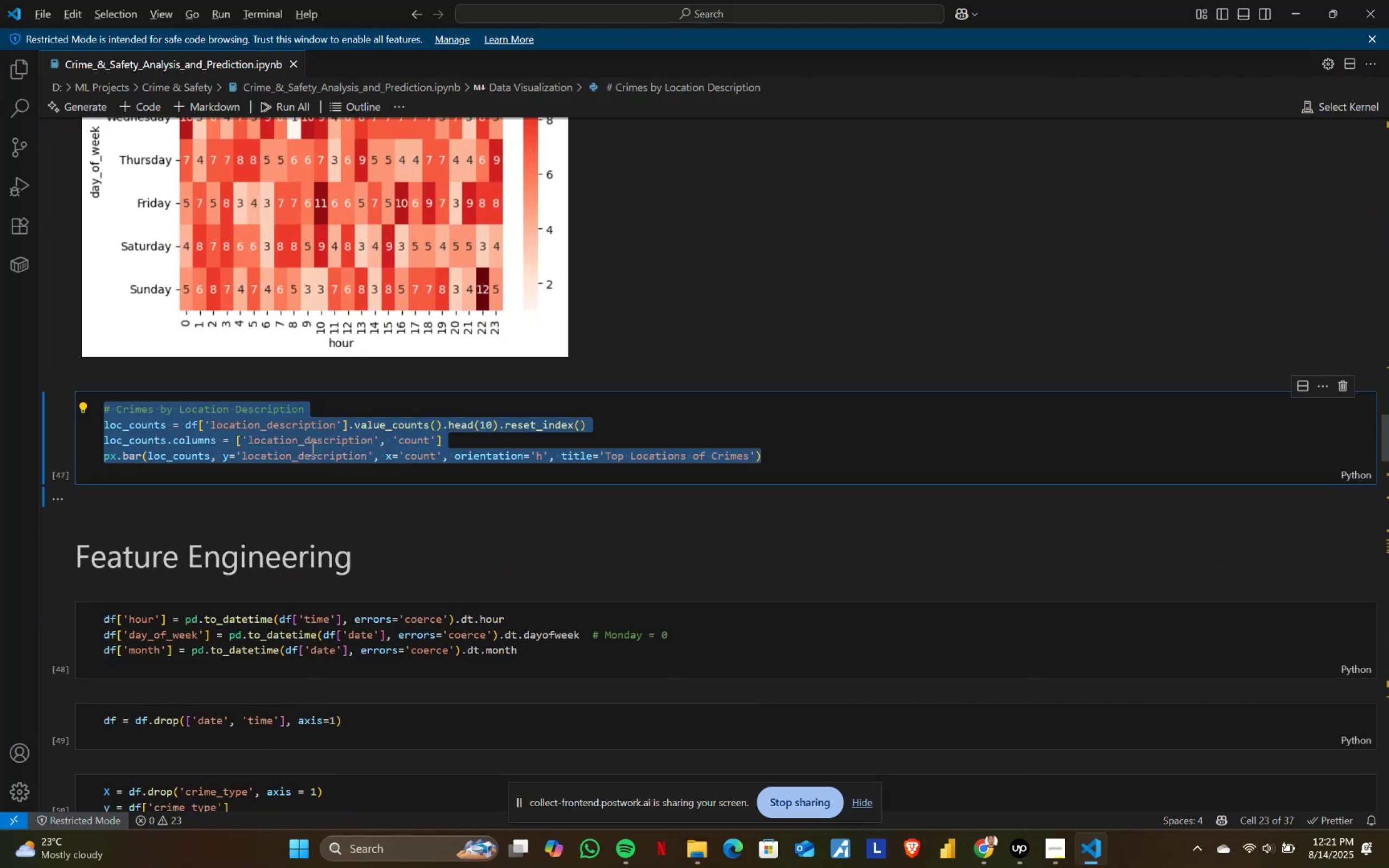 
key(Alt+Tab)
 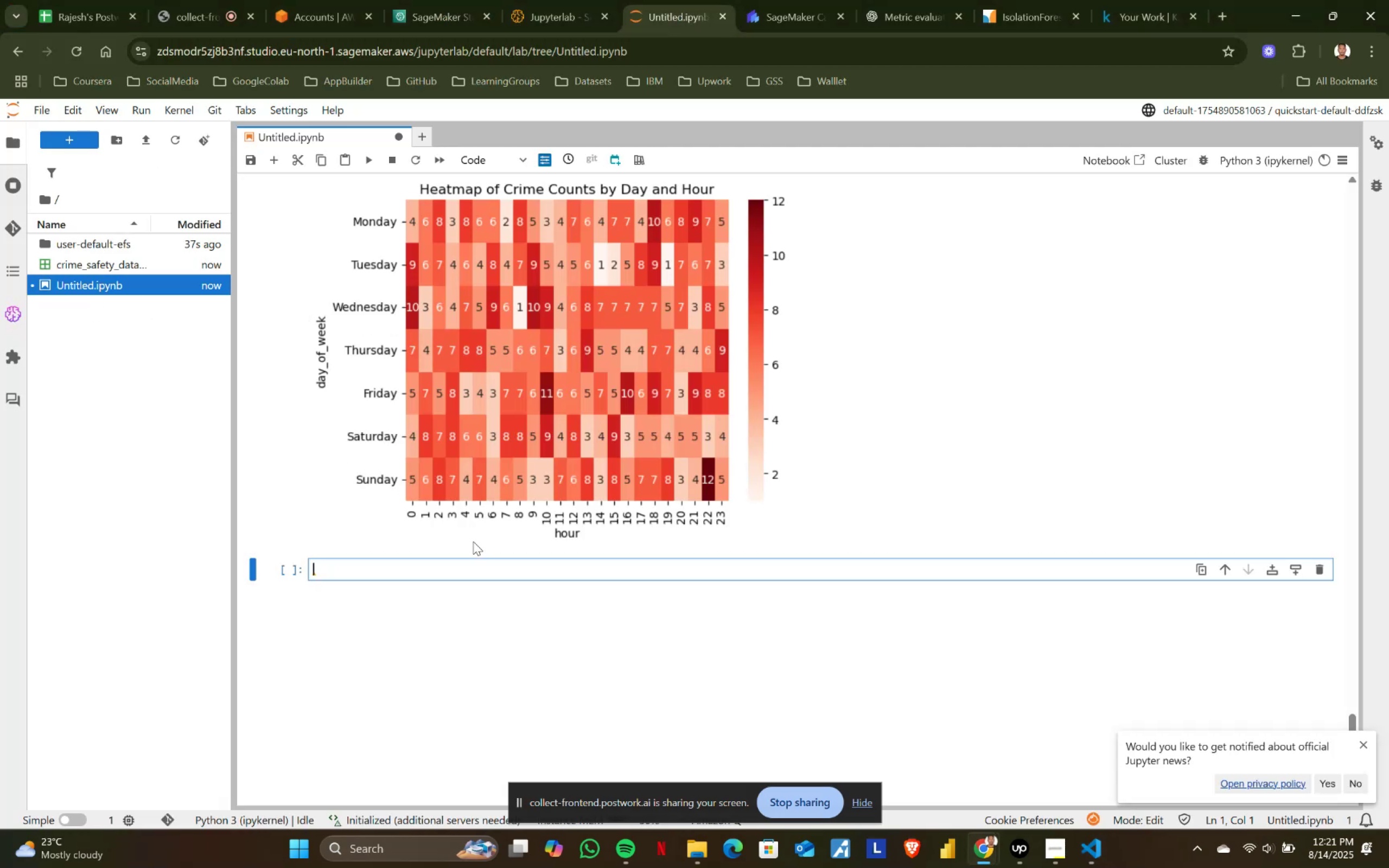 
key(Control+ControlLeft)
 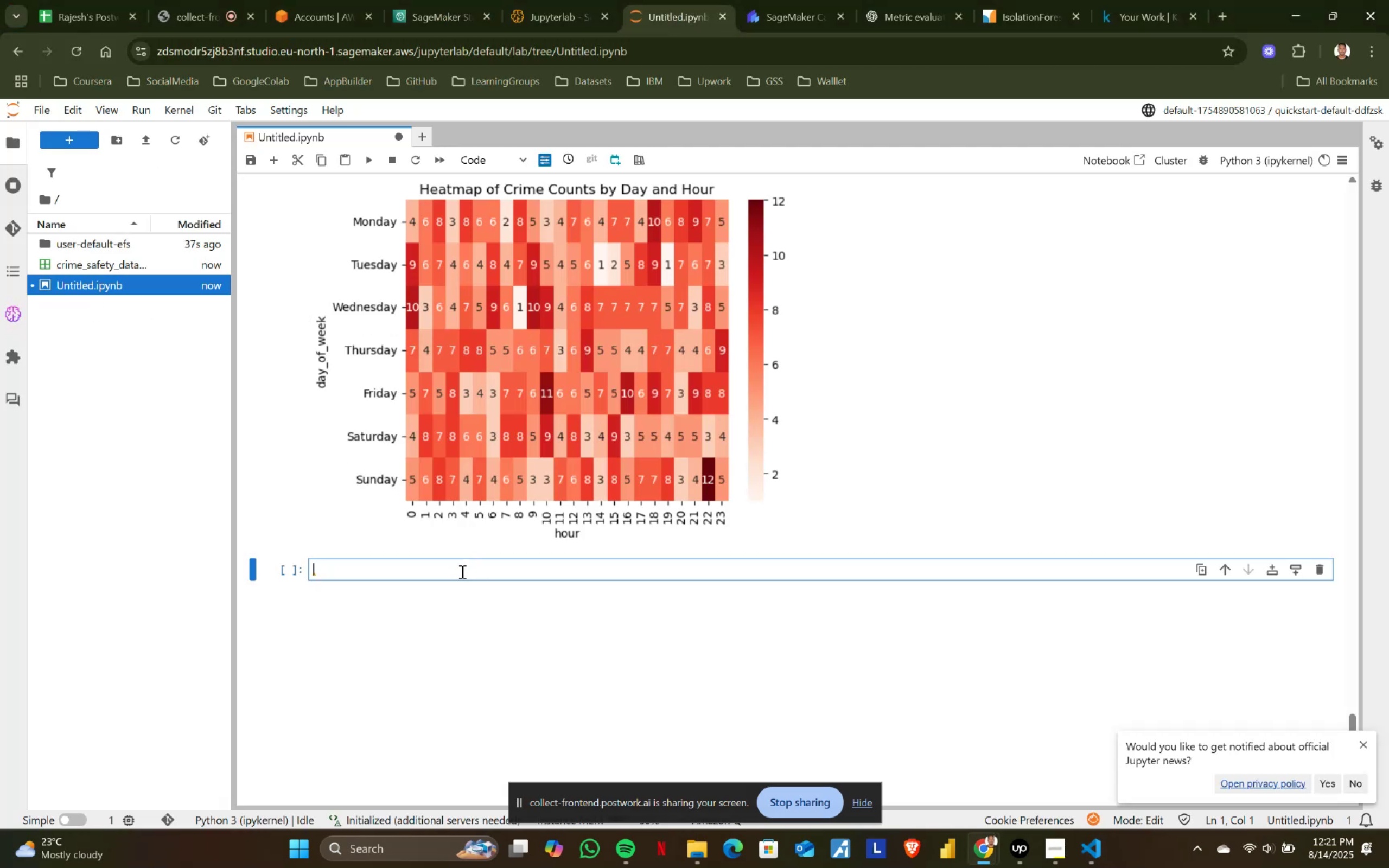 
key(Control+V)
 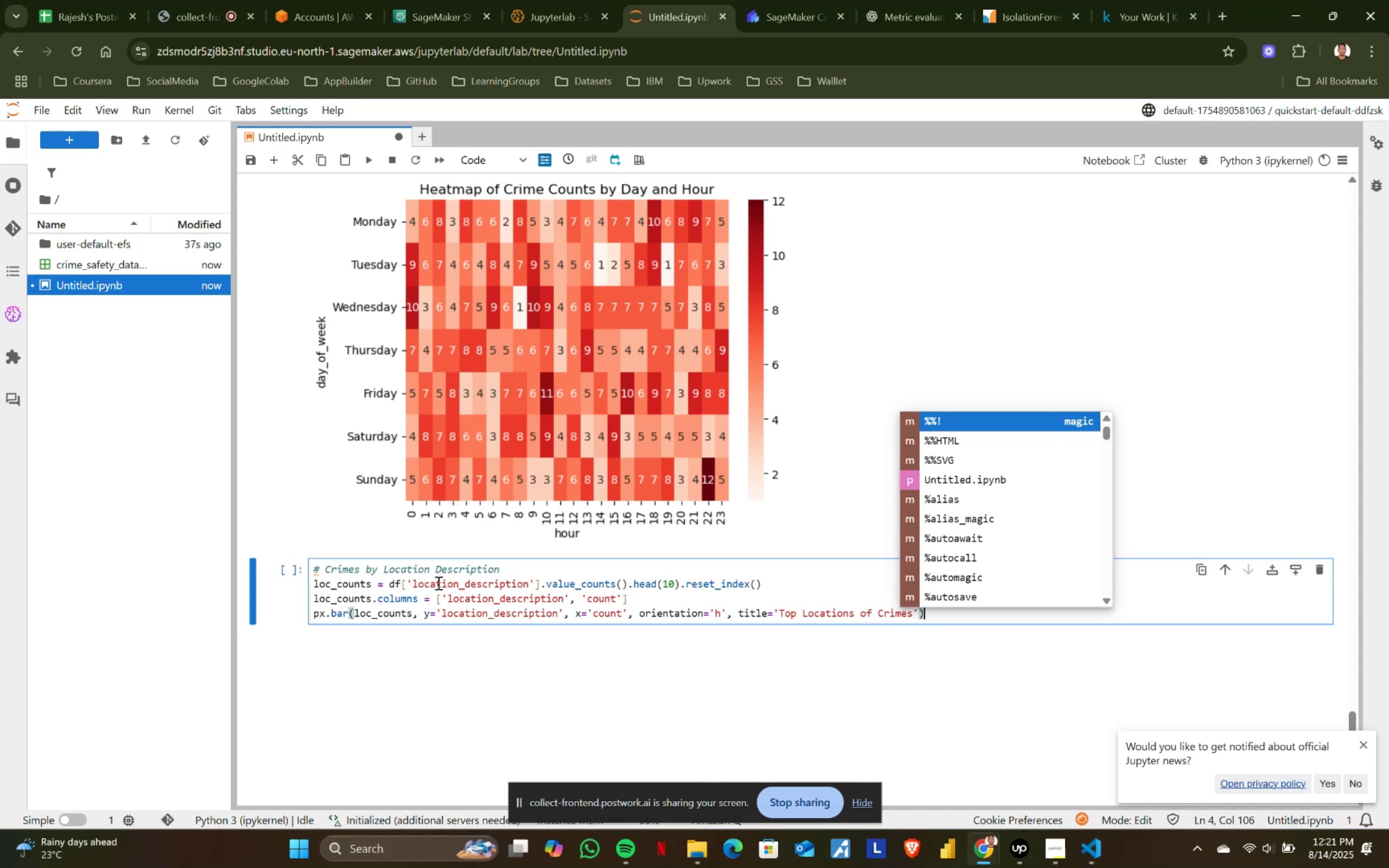 
left_click([437, 583])
 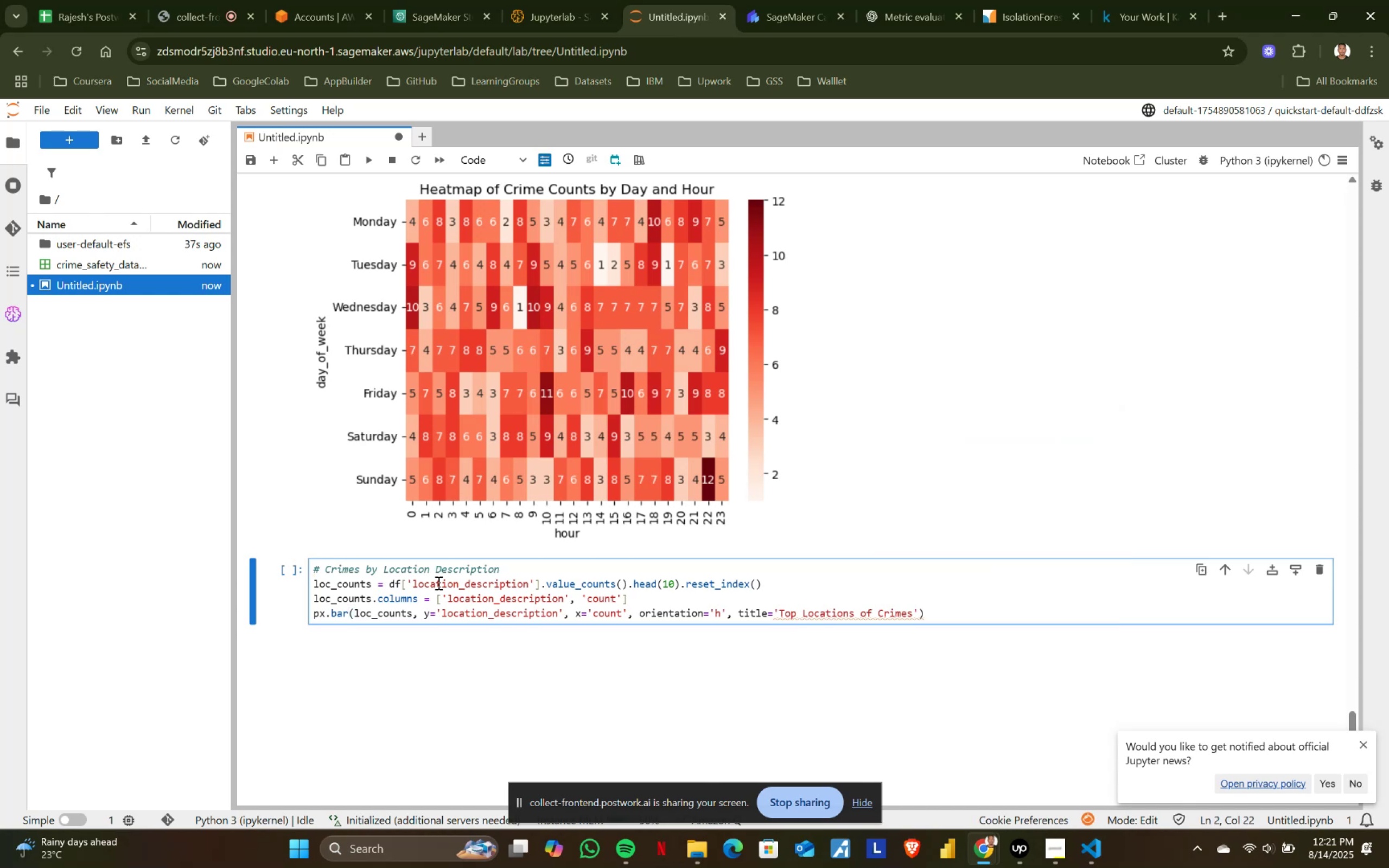 
key(Shift+ShiftRight)
 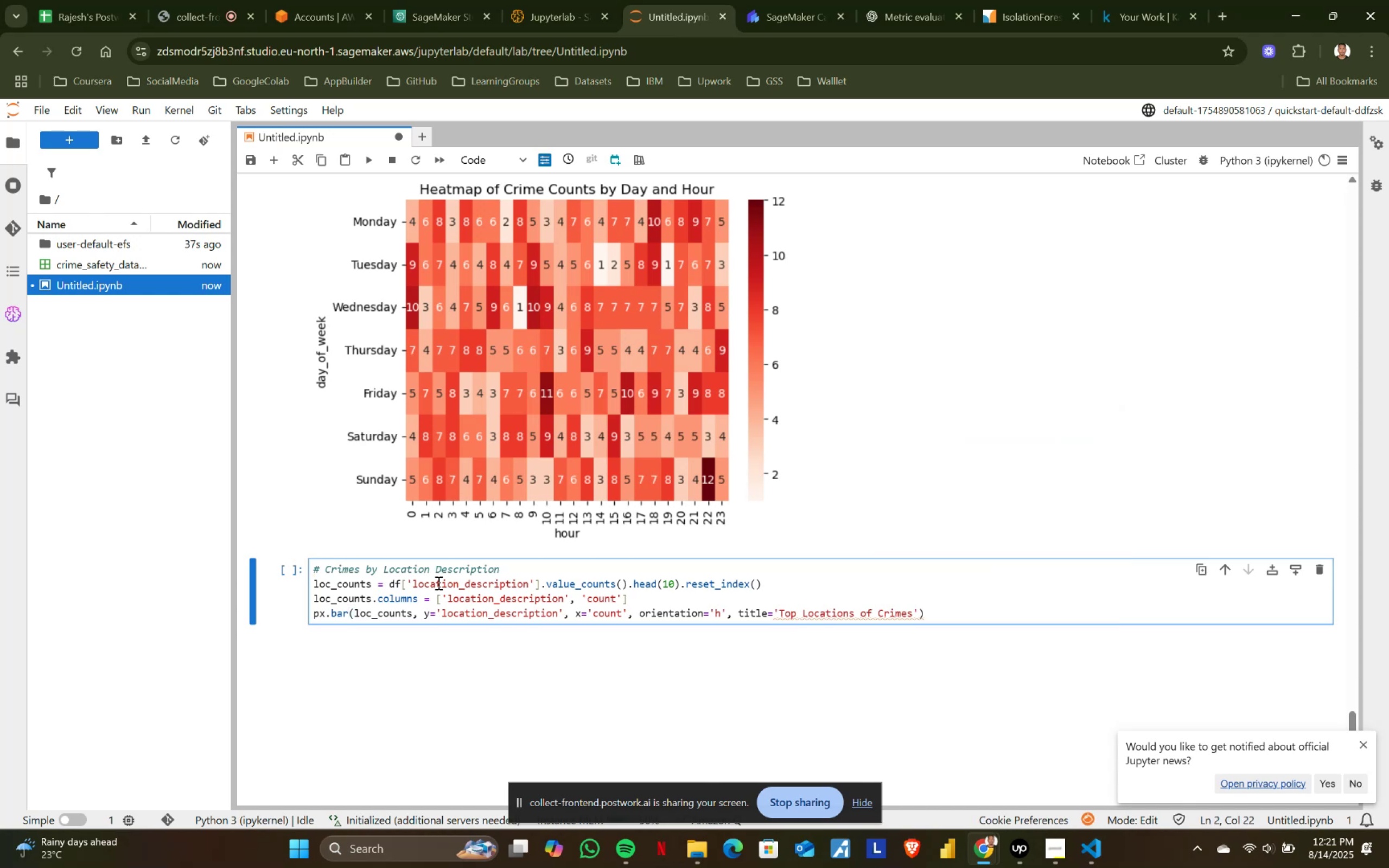 
key(Shift+Enter)
 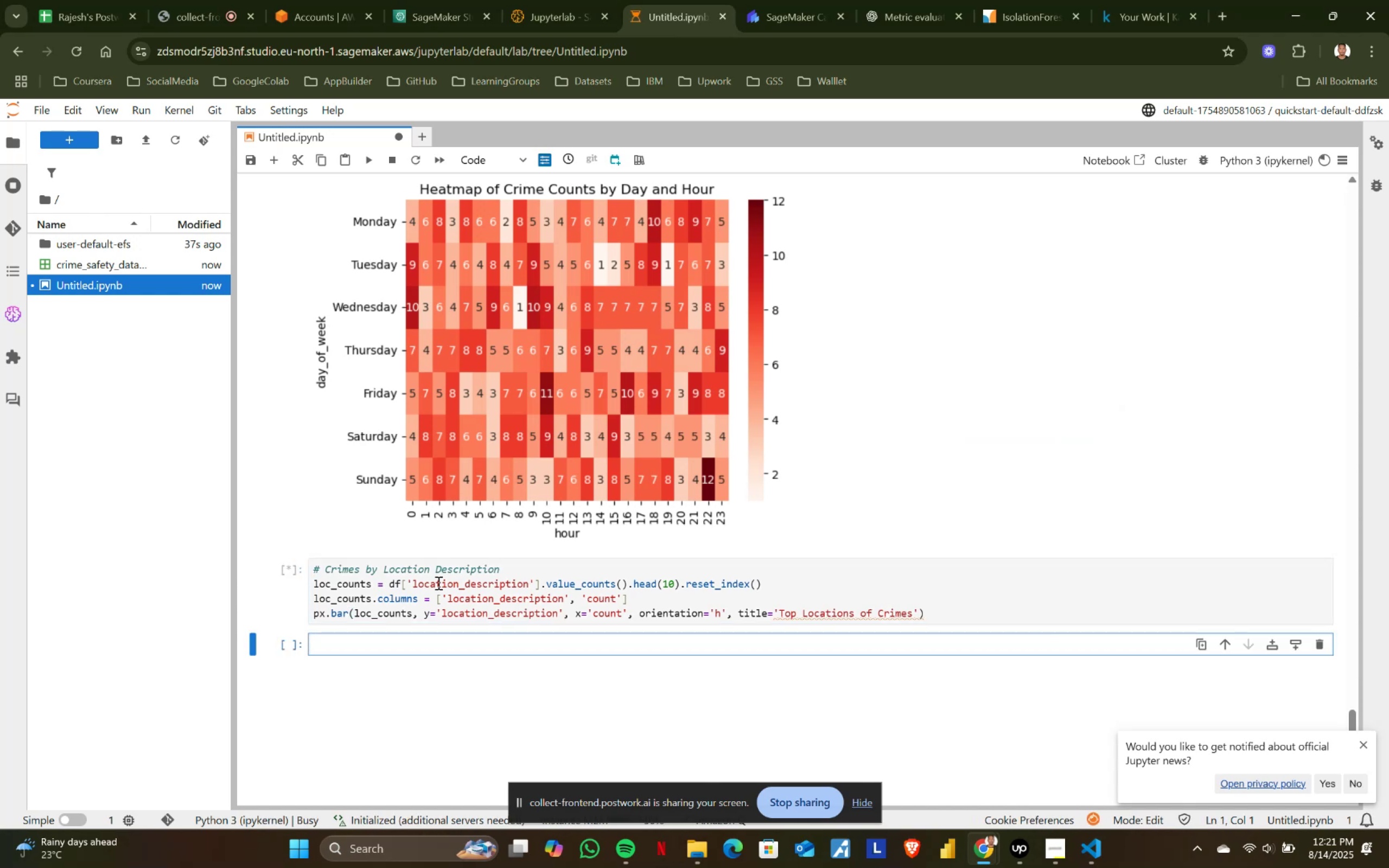 
scroll: coordinate [509, 556], scroll_direction: down, amount: 3.0
 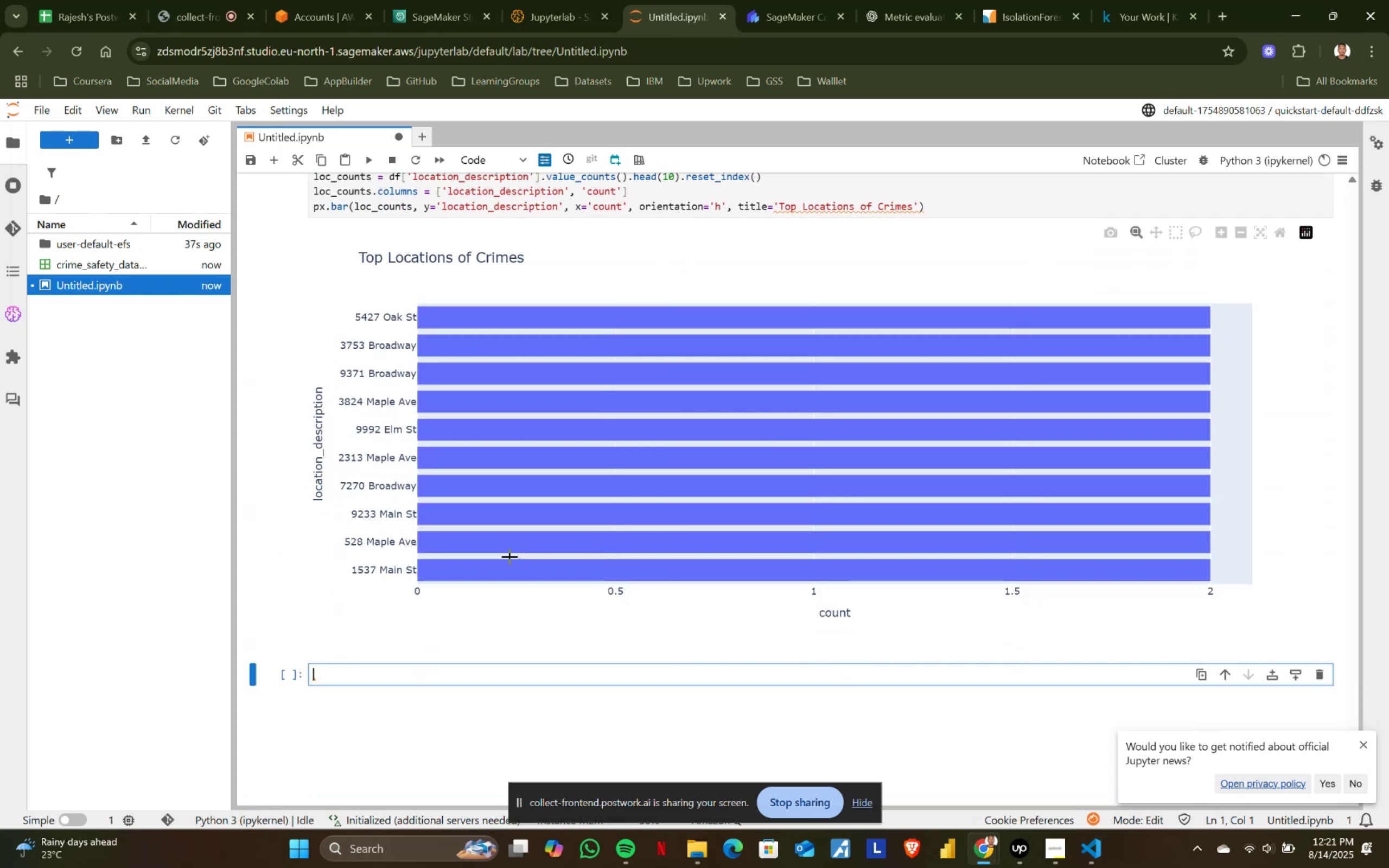 
key(Alt+AltLeft)
 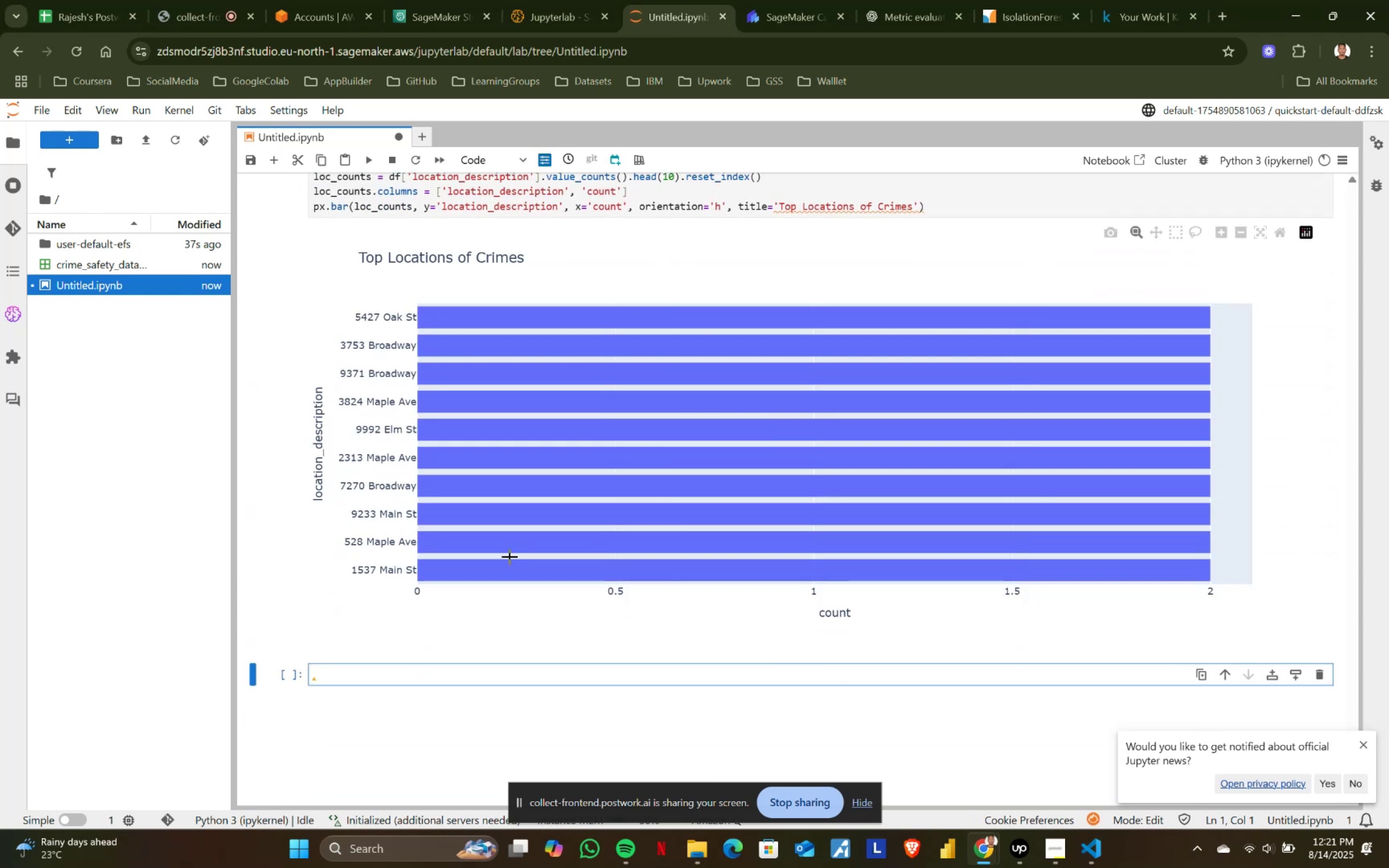 
key(Alt+Tab)
 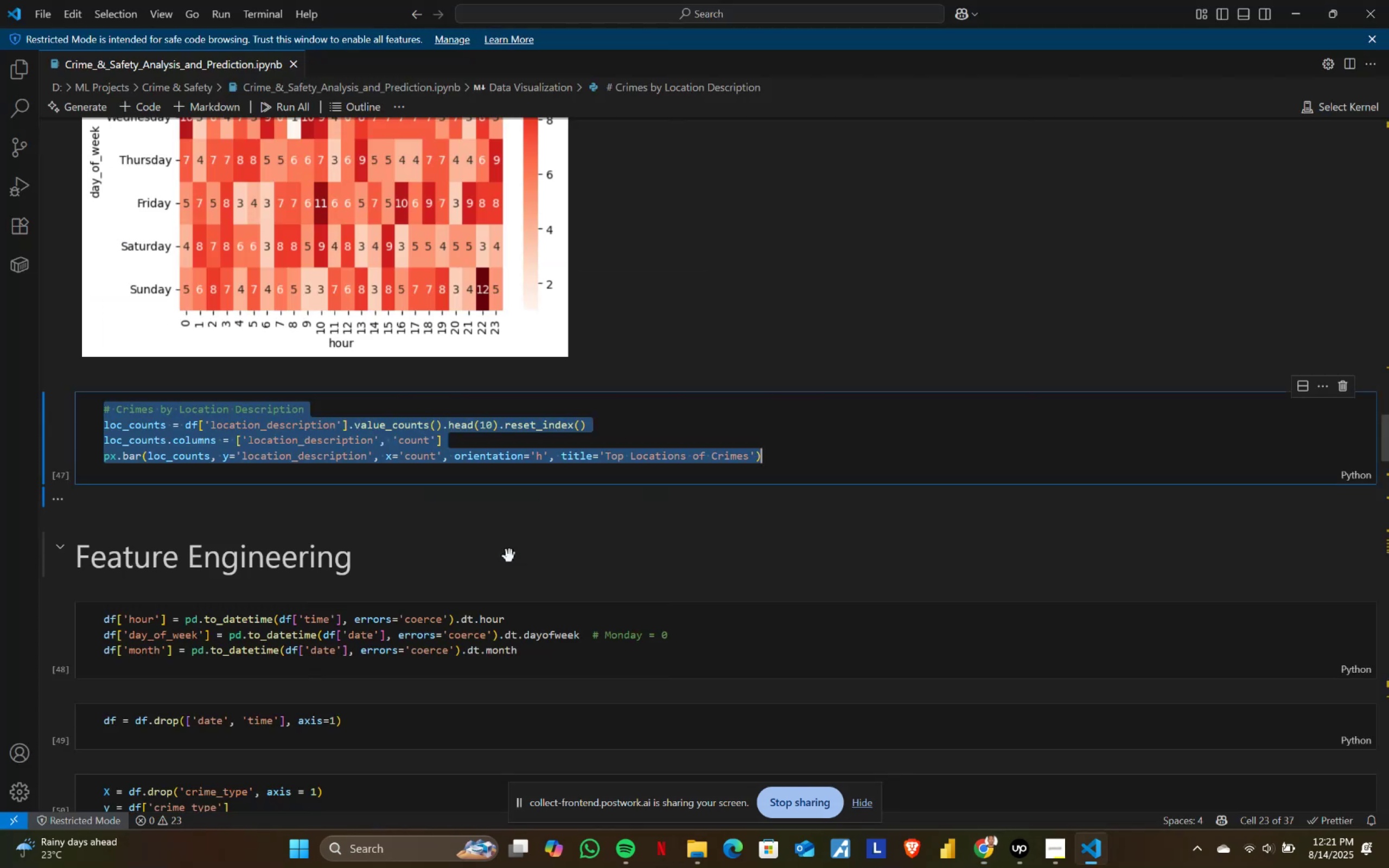 
scroll: coordinate [509, 556], scroll_direction: down, amount: 4.0
 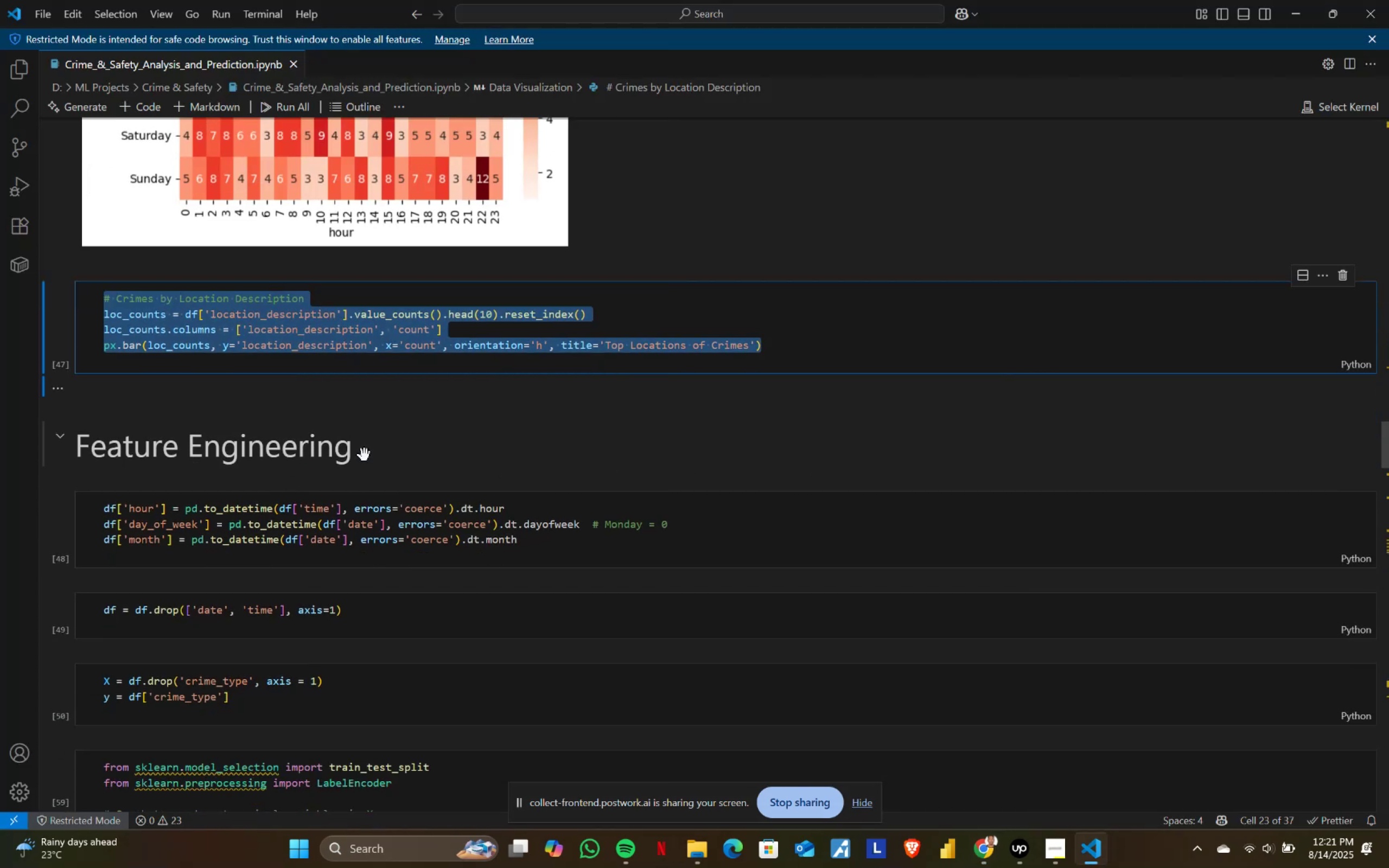 
key(Alt+AltLeft)
 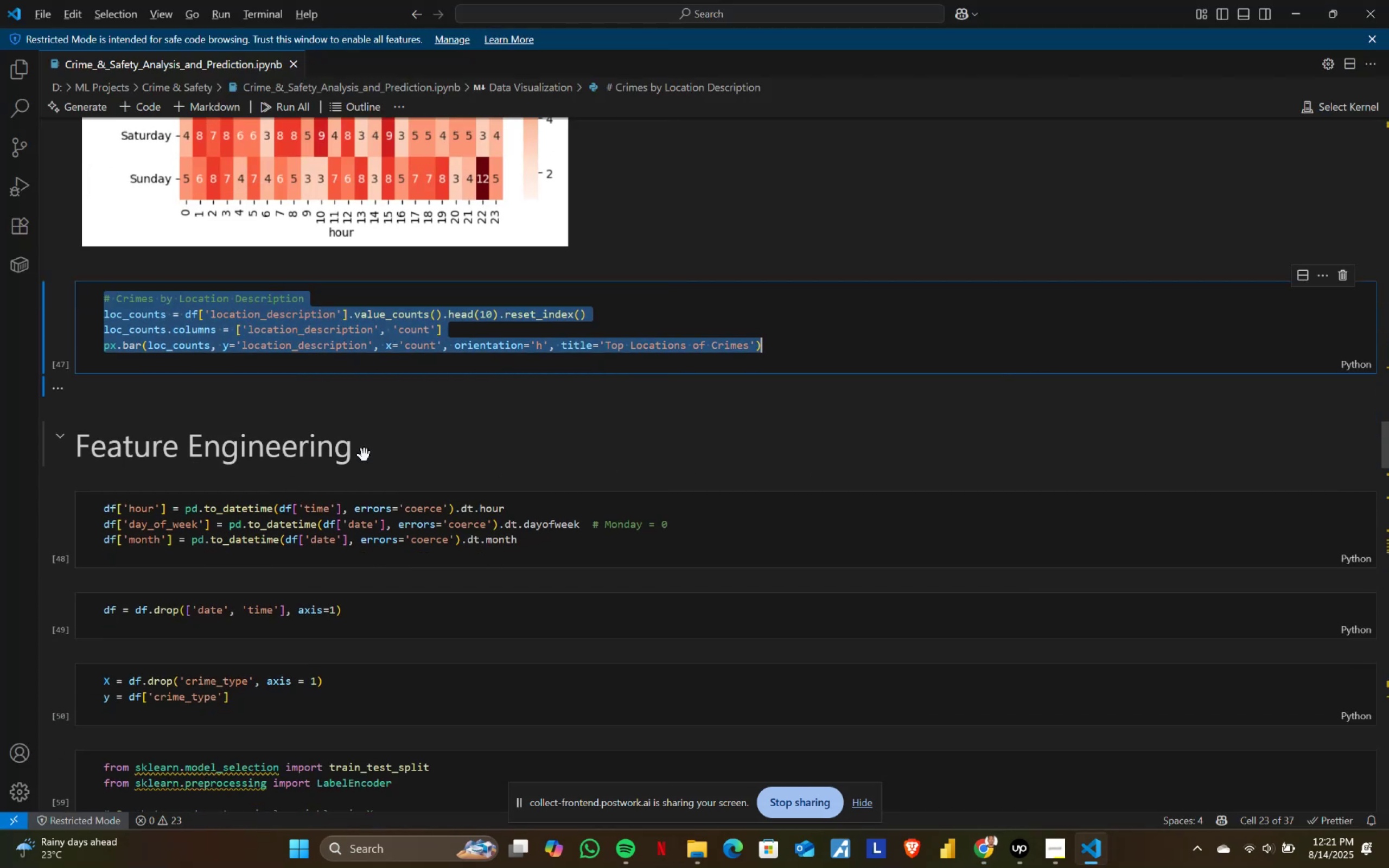 
key(Alt+Tab)
 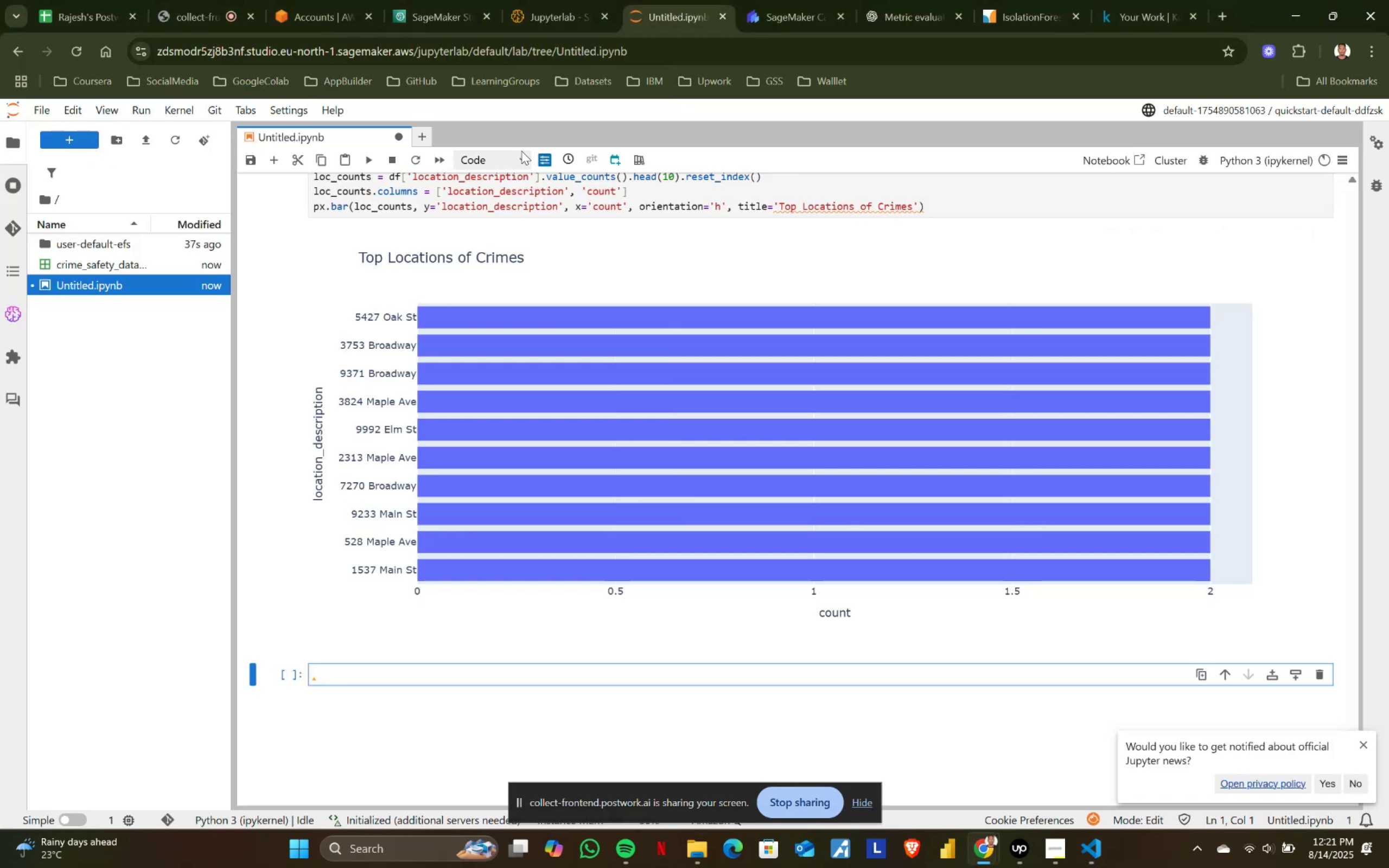 
left_click([525, 158])
 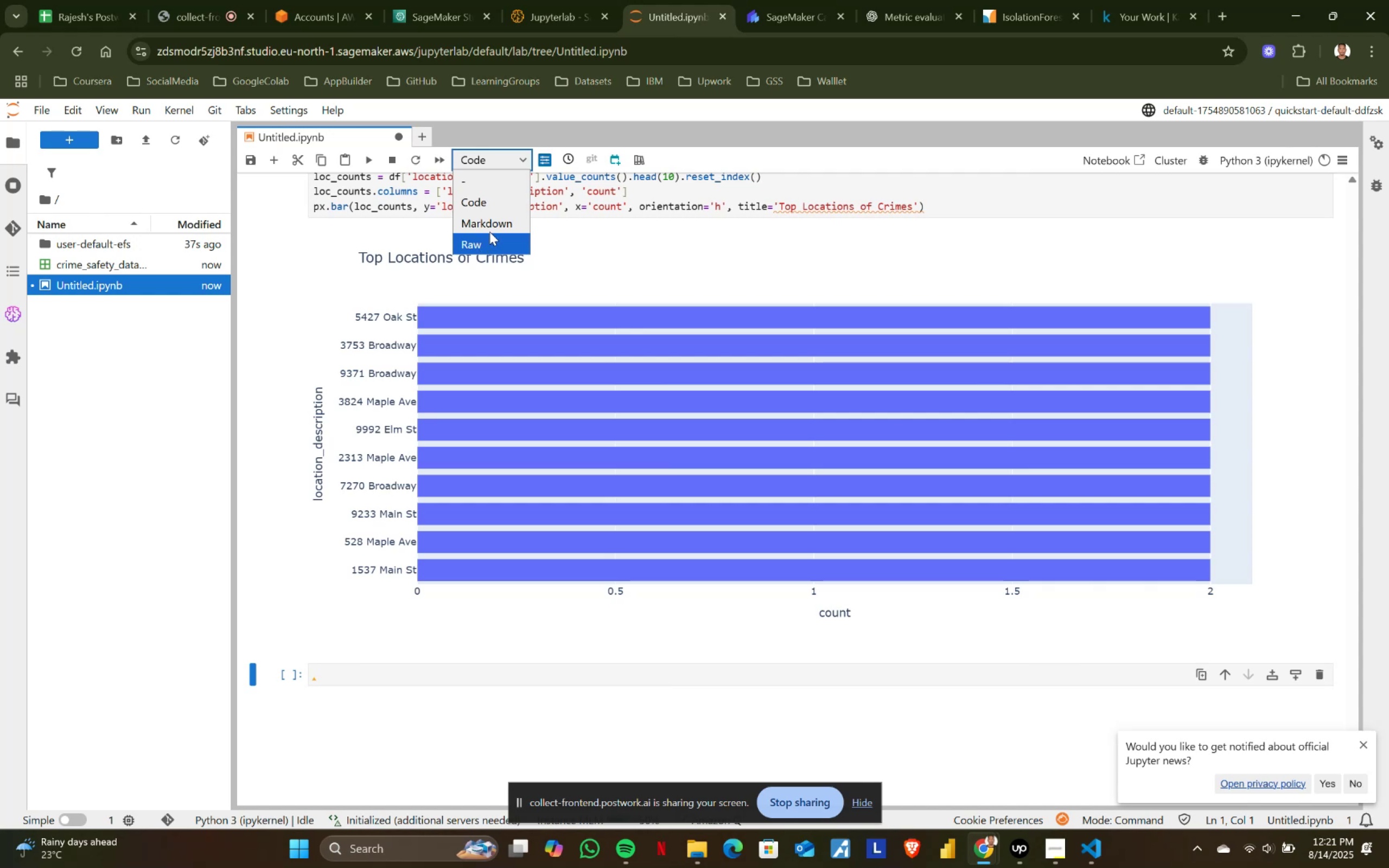 
left_click([492, 227])
 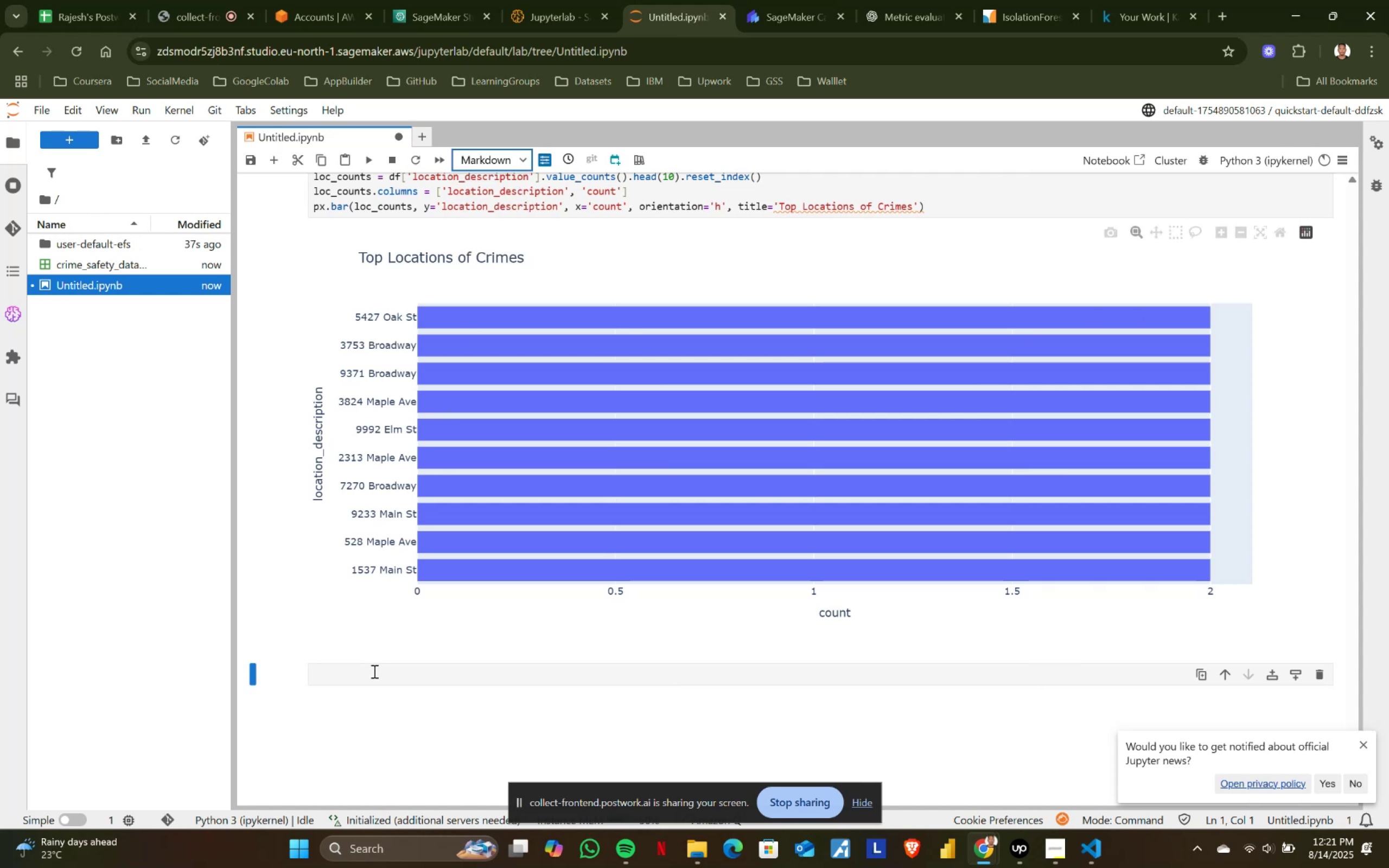 
left_click([373, 673])
 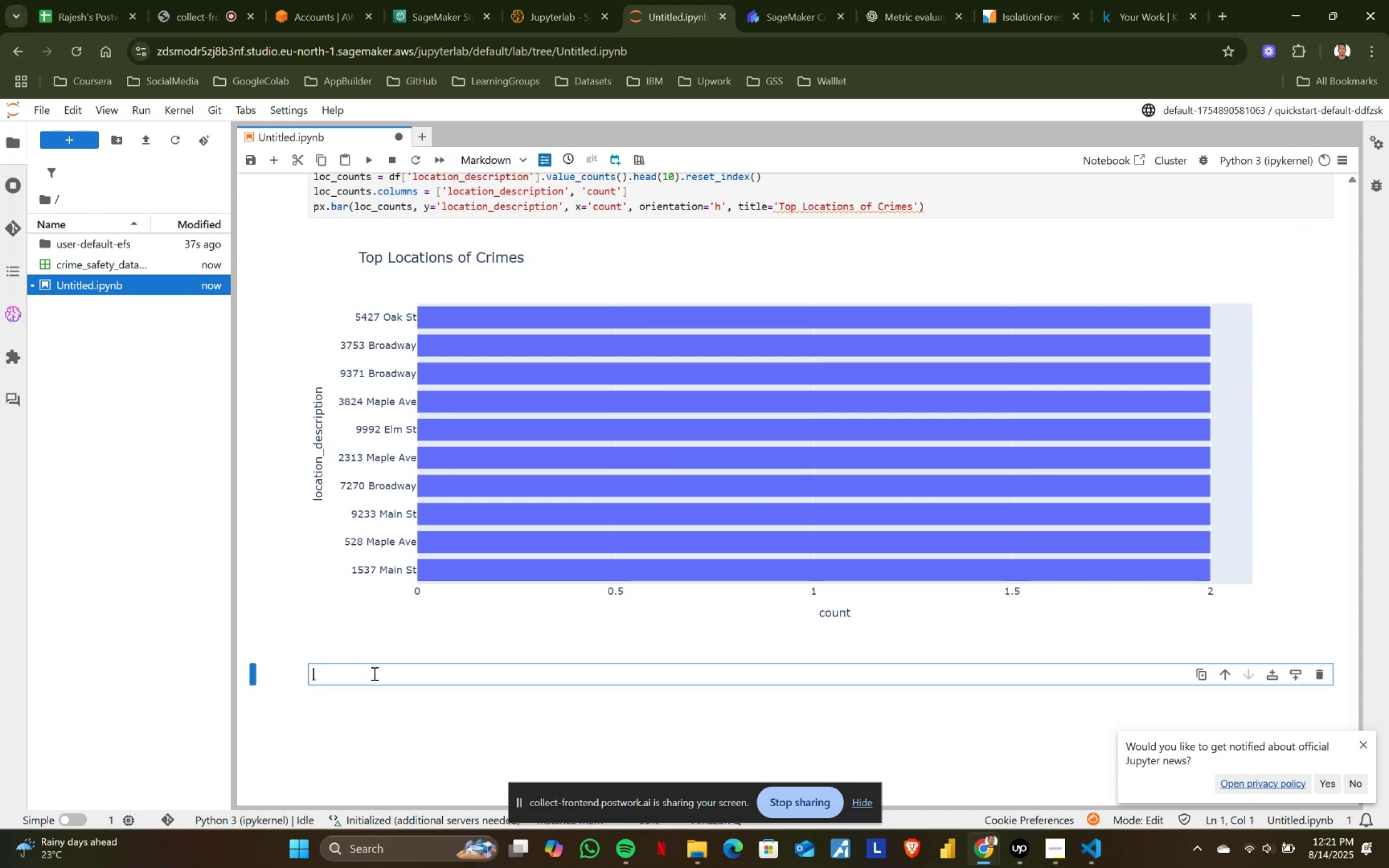 
type(## Featurir)
key(Backspace)
key(Backspace)
type(re)
key(Backspace)
key(Backspace)
type(e Engineering)
 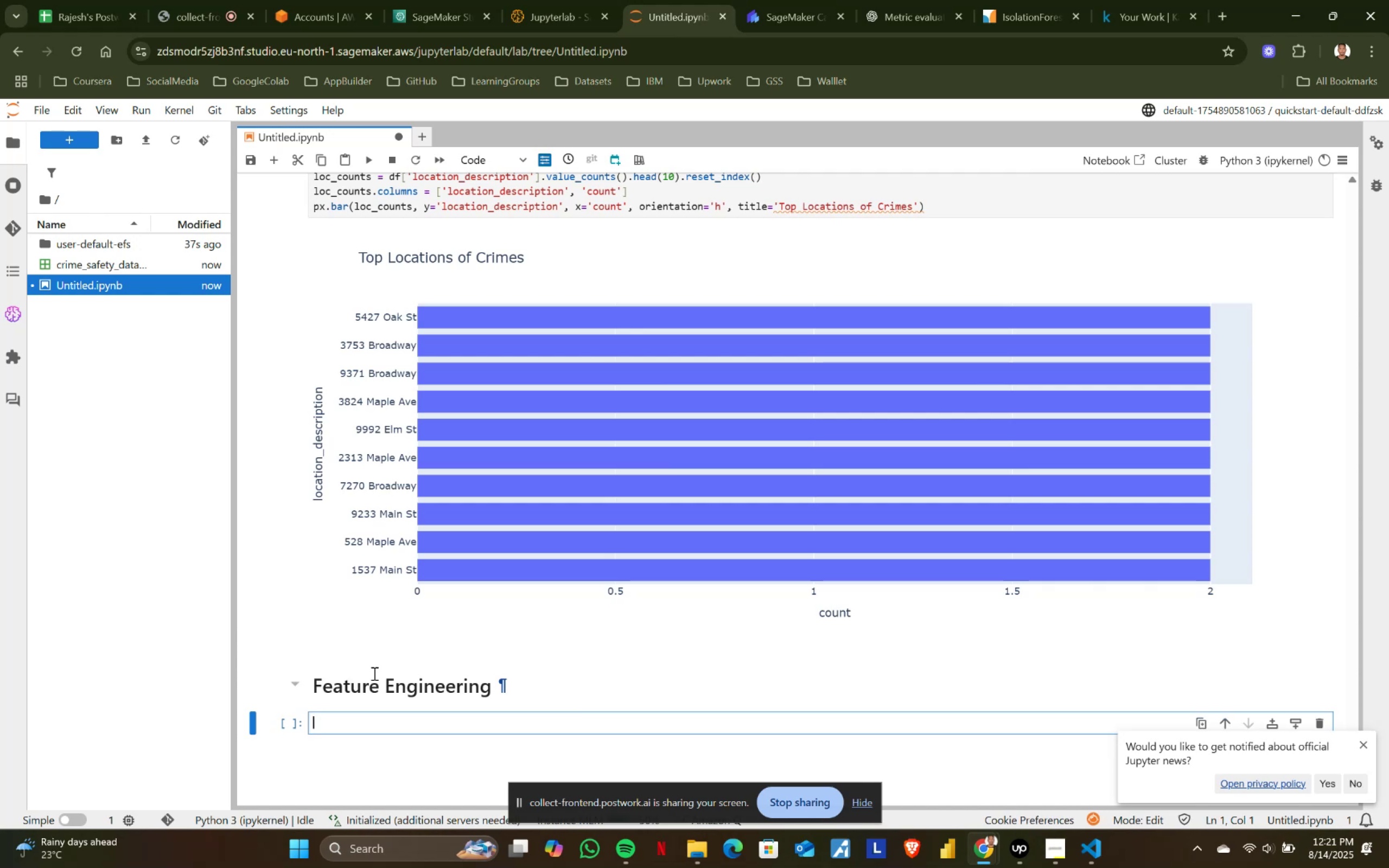 
 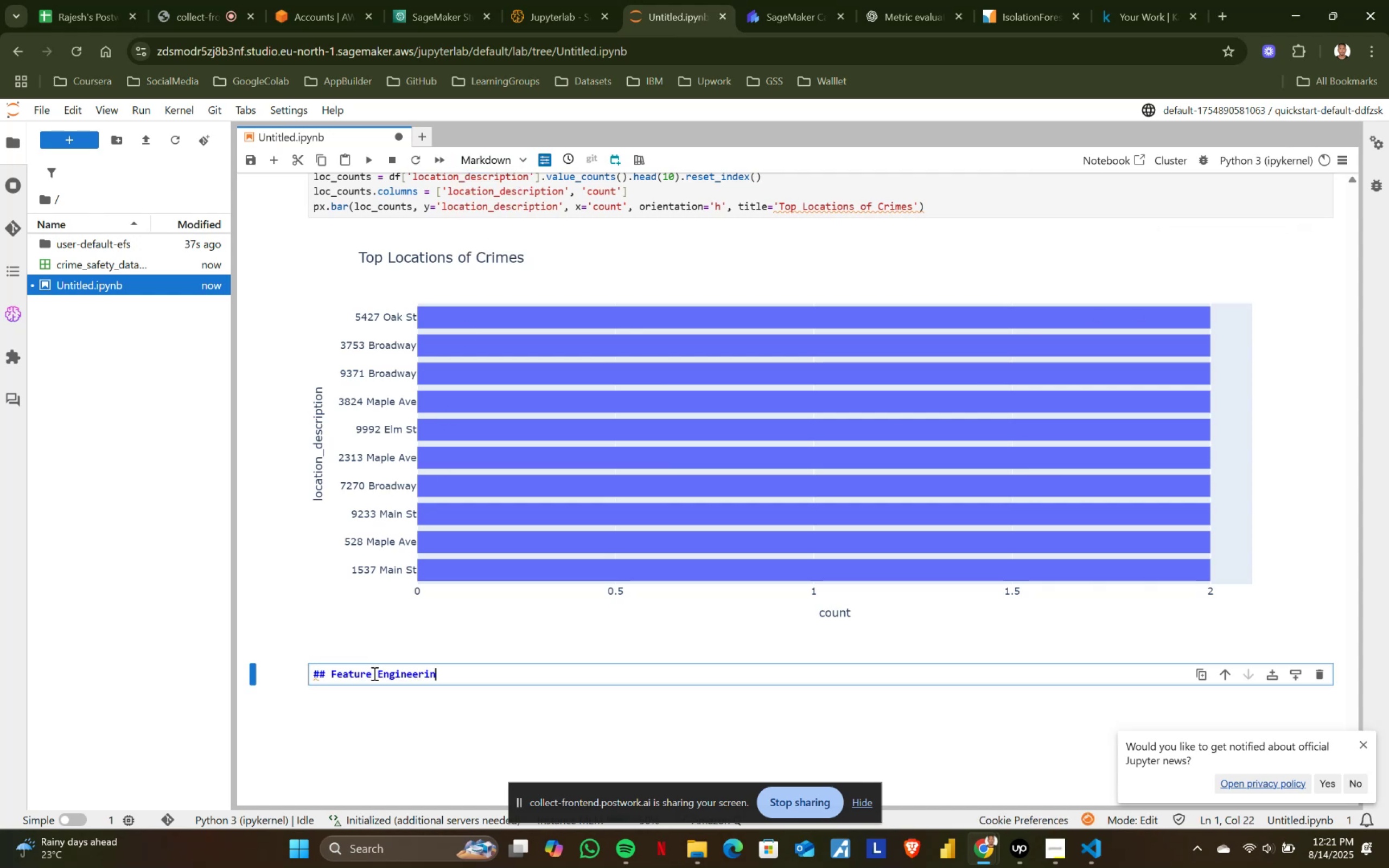 
key(Shift+Enter)
 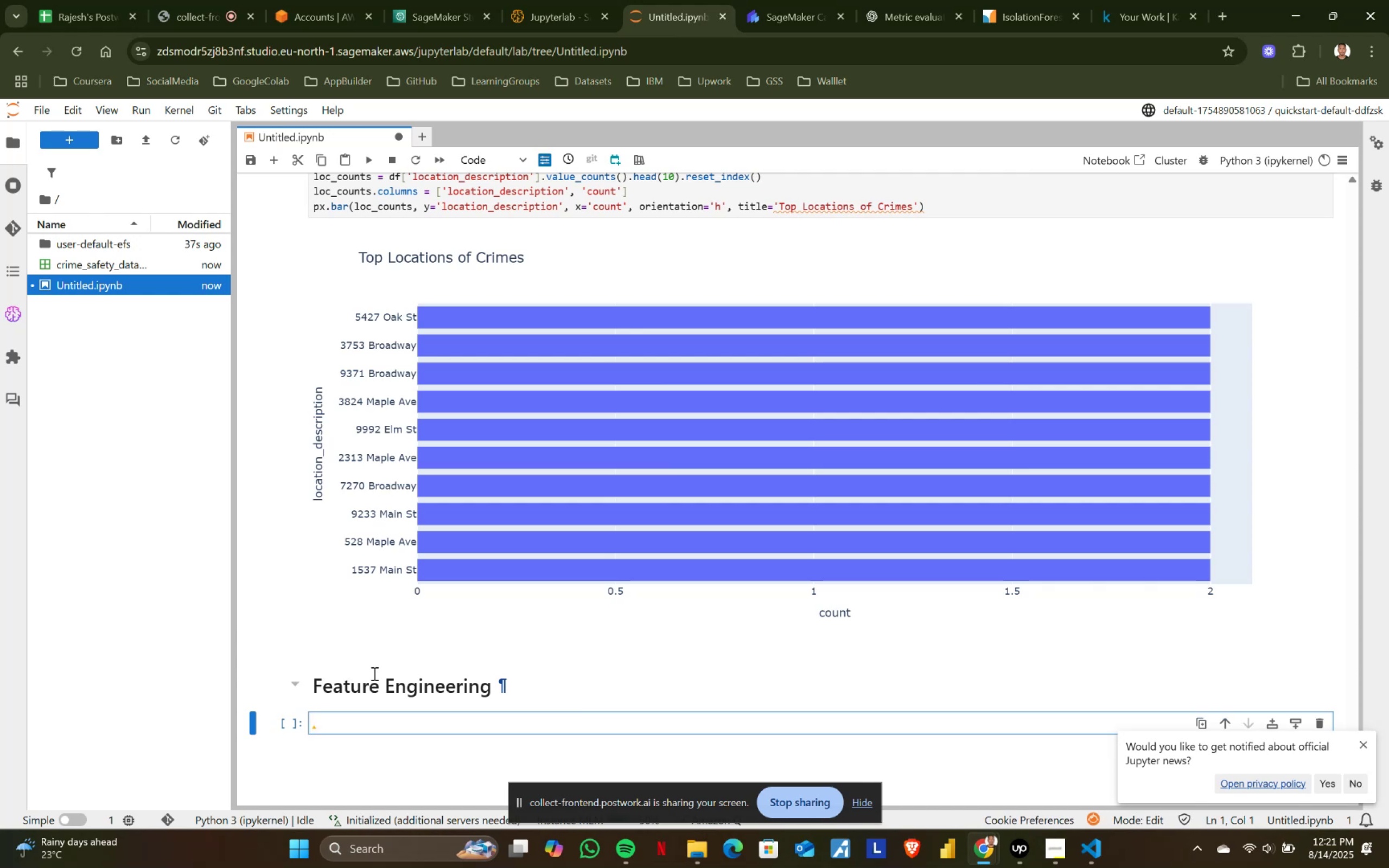 
scroll: coordinate [372, 675], scroll_direction: down, amount: 3.0
 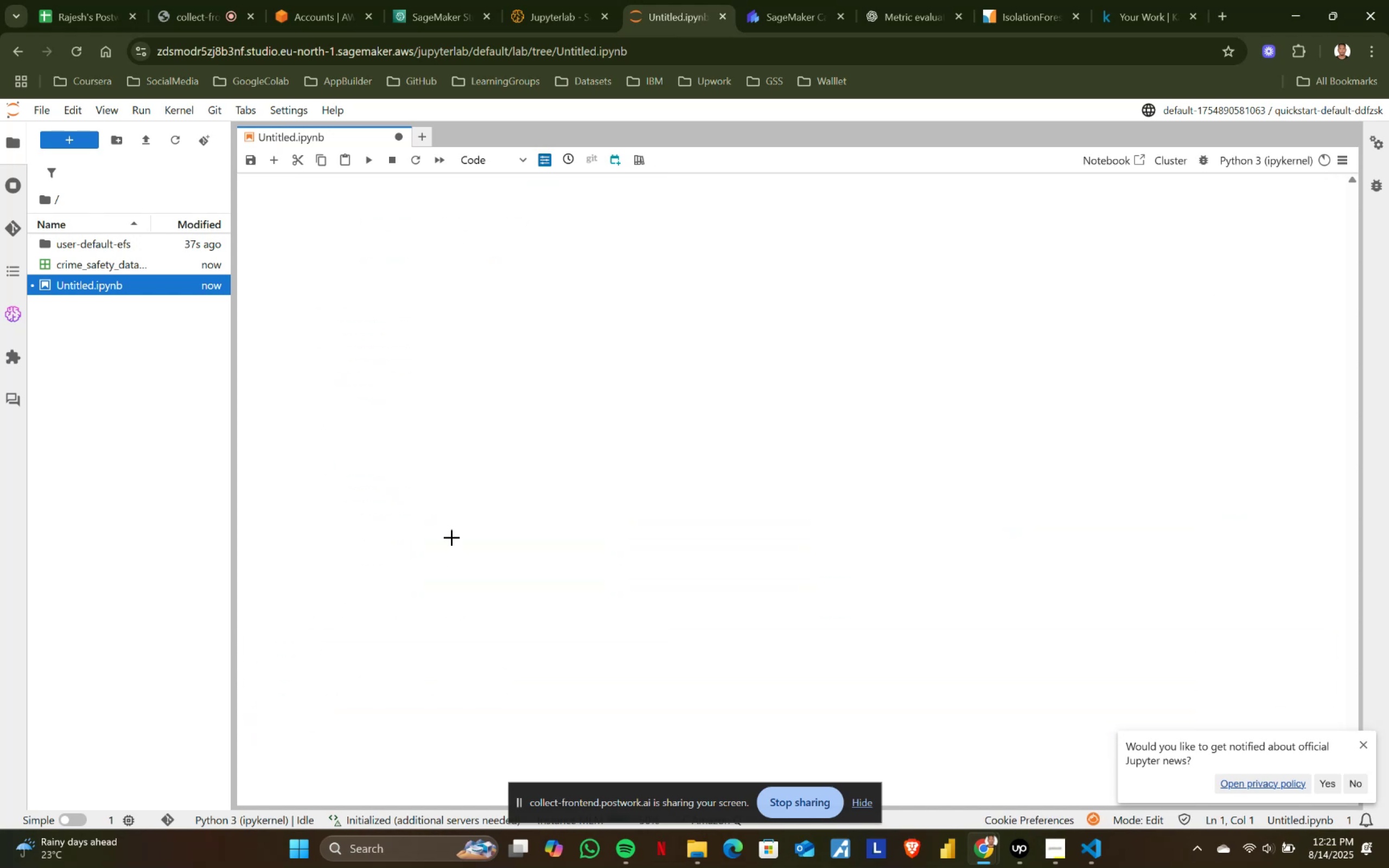 
scroll: coordinate [458, 505], scroll_direction: up, amount: 1.0
 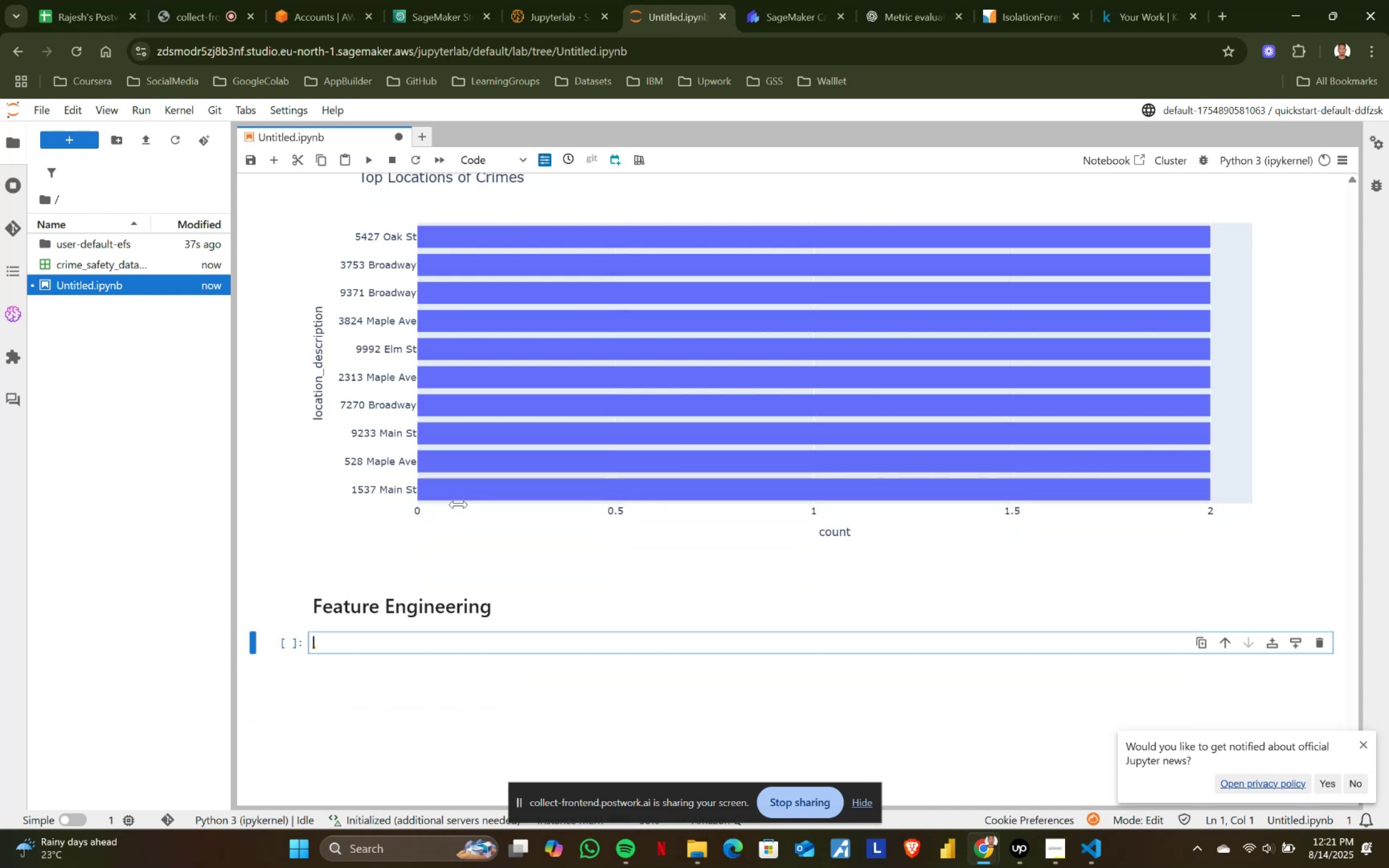 
key(Alt+AltLeft)
 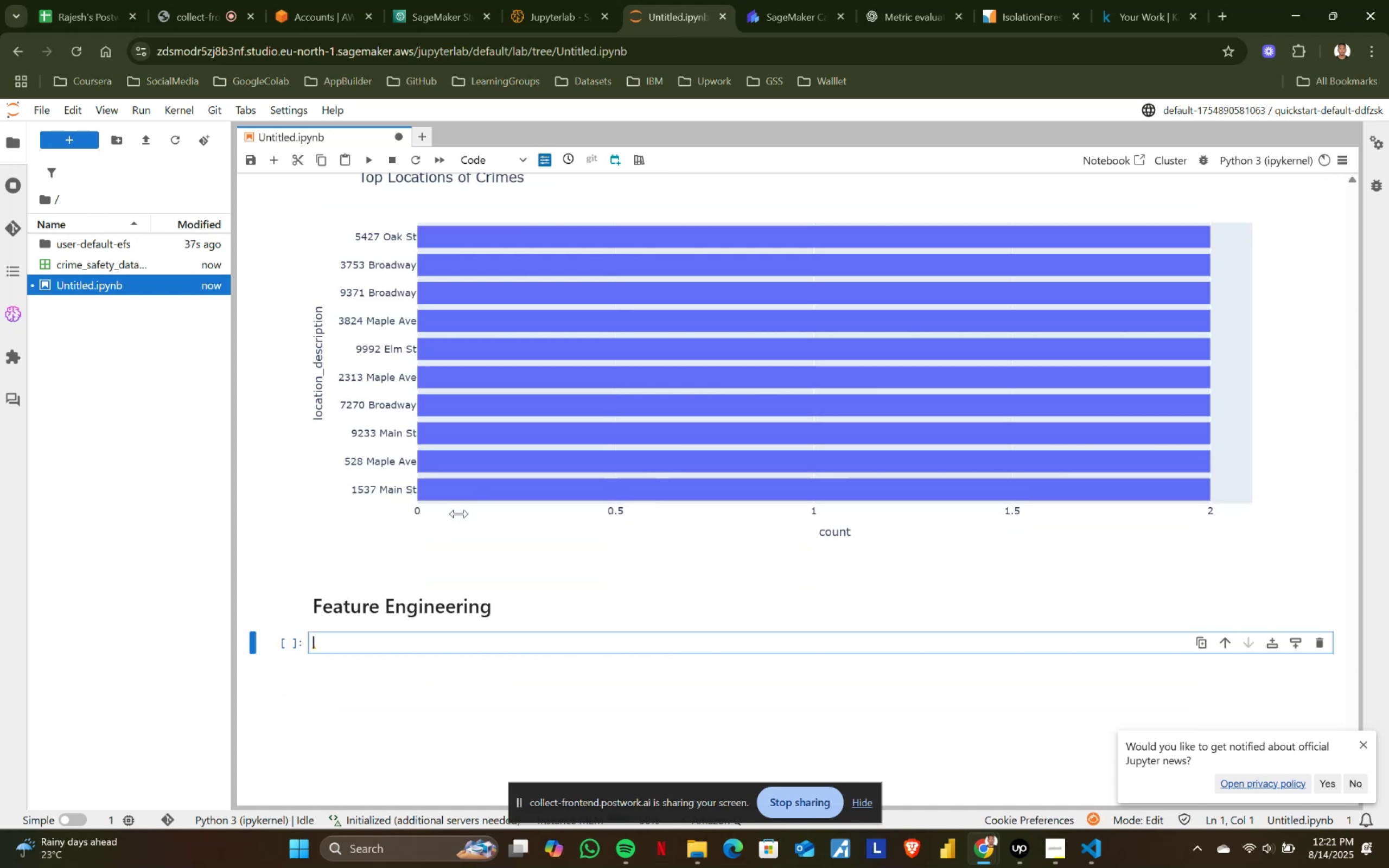 
key(Alt+Tab)
 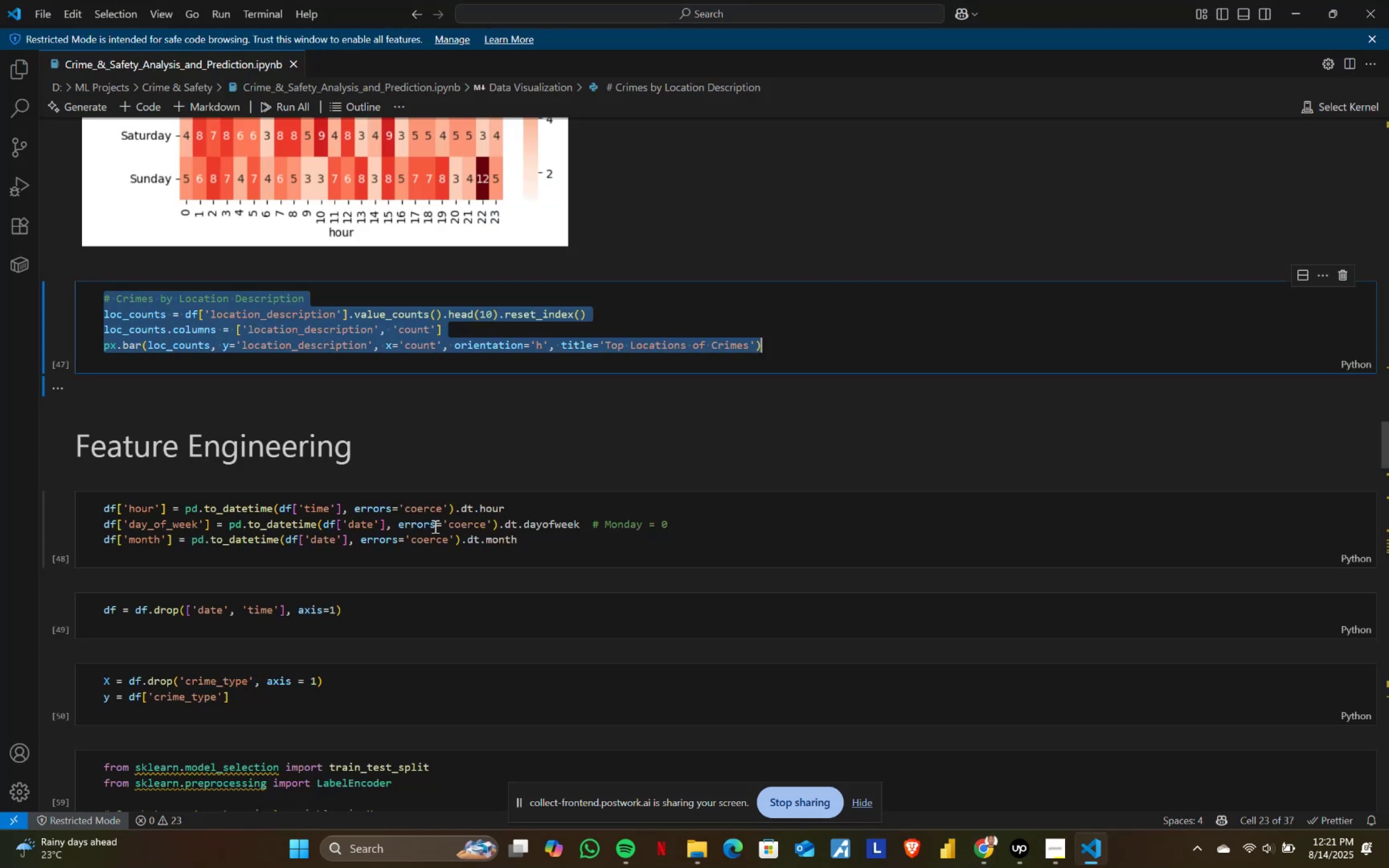 
scroll: coordinate [418, 527], scroll_direction: down, amount: 2.0
 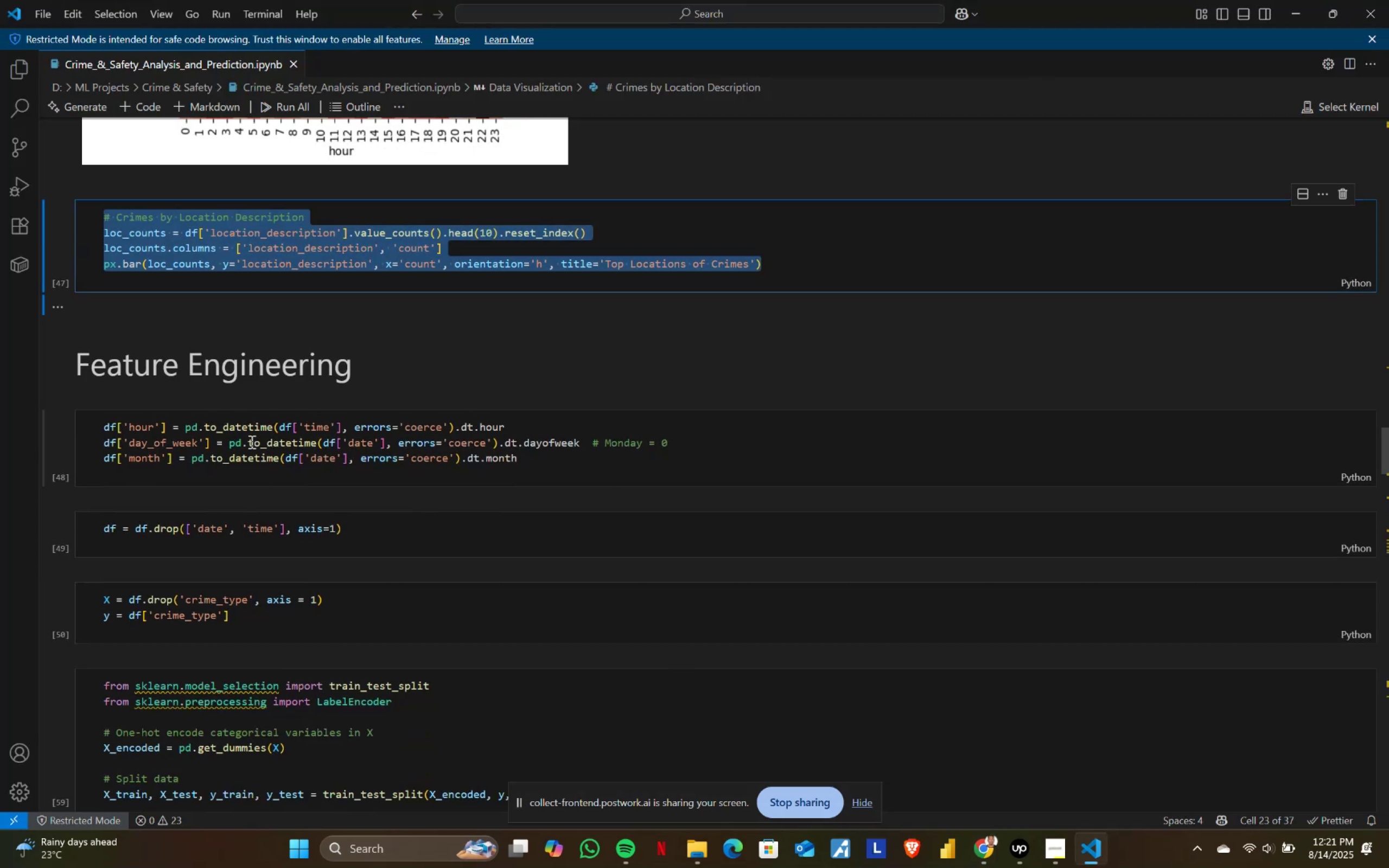 
left_click([251, 442])
 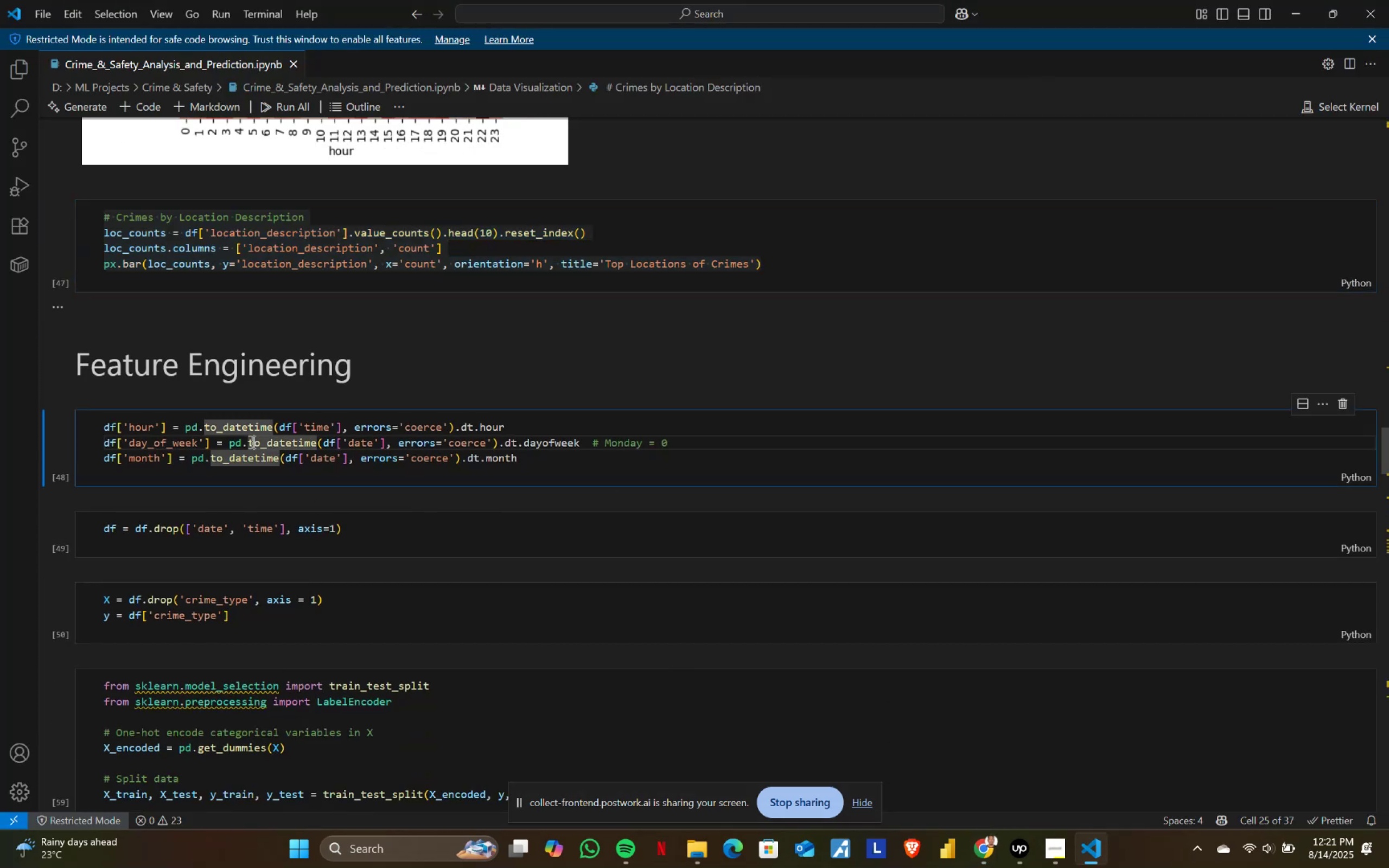 
key(Control+ControlLeft)
 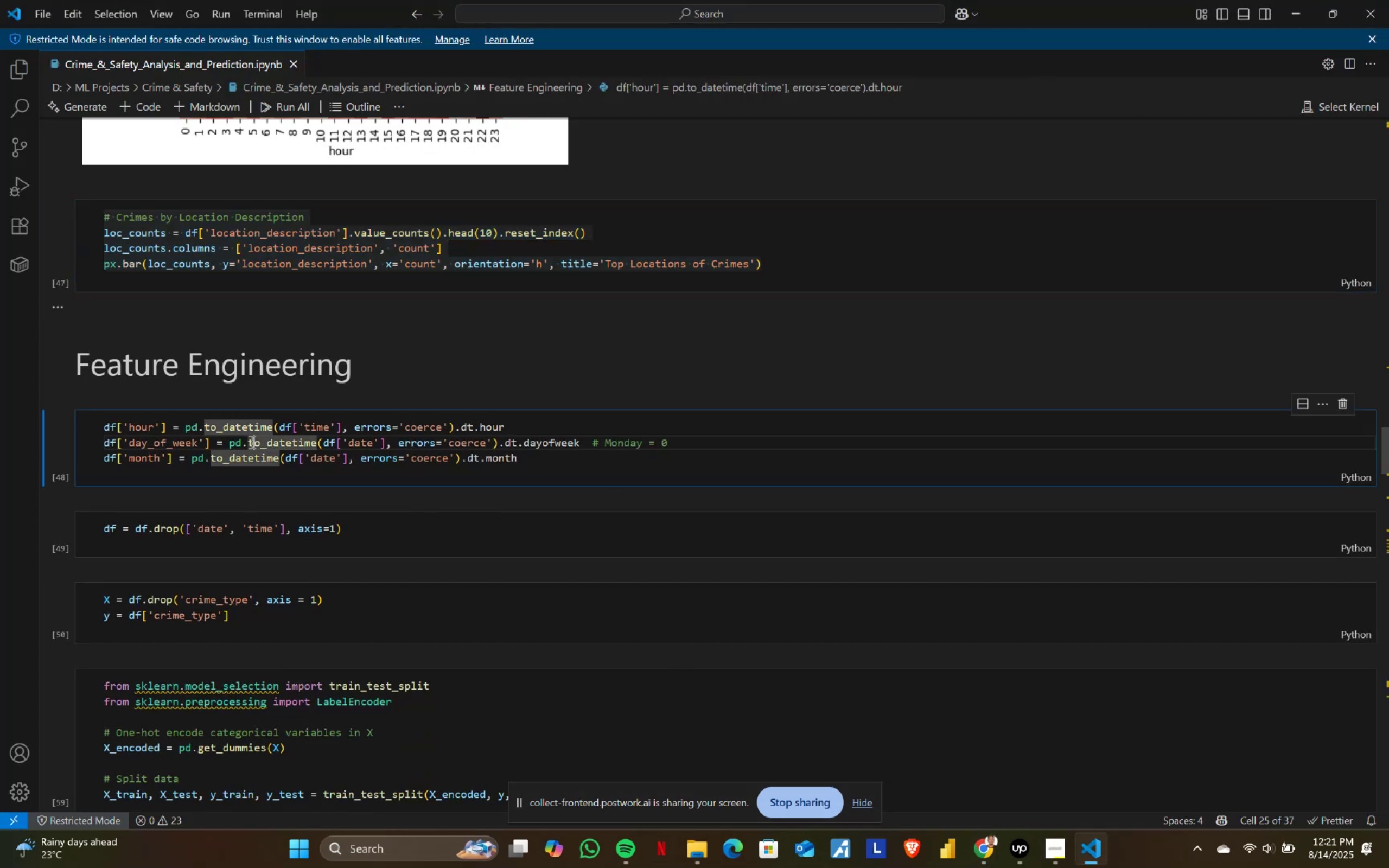 
key(Control+A)
 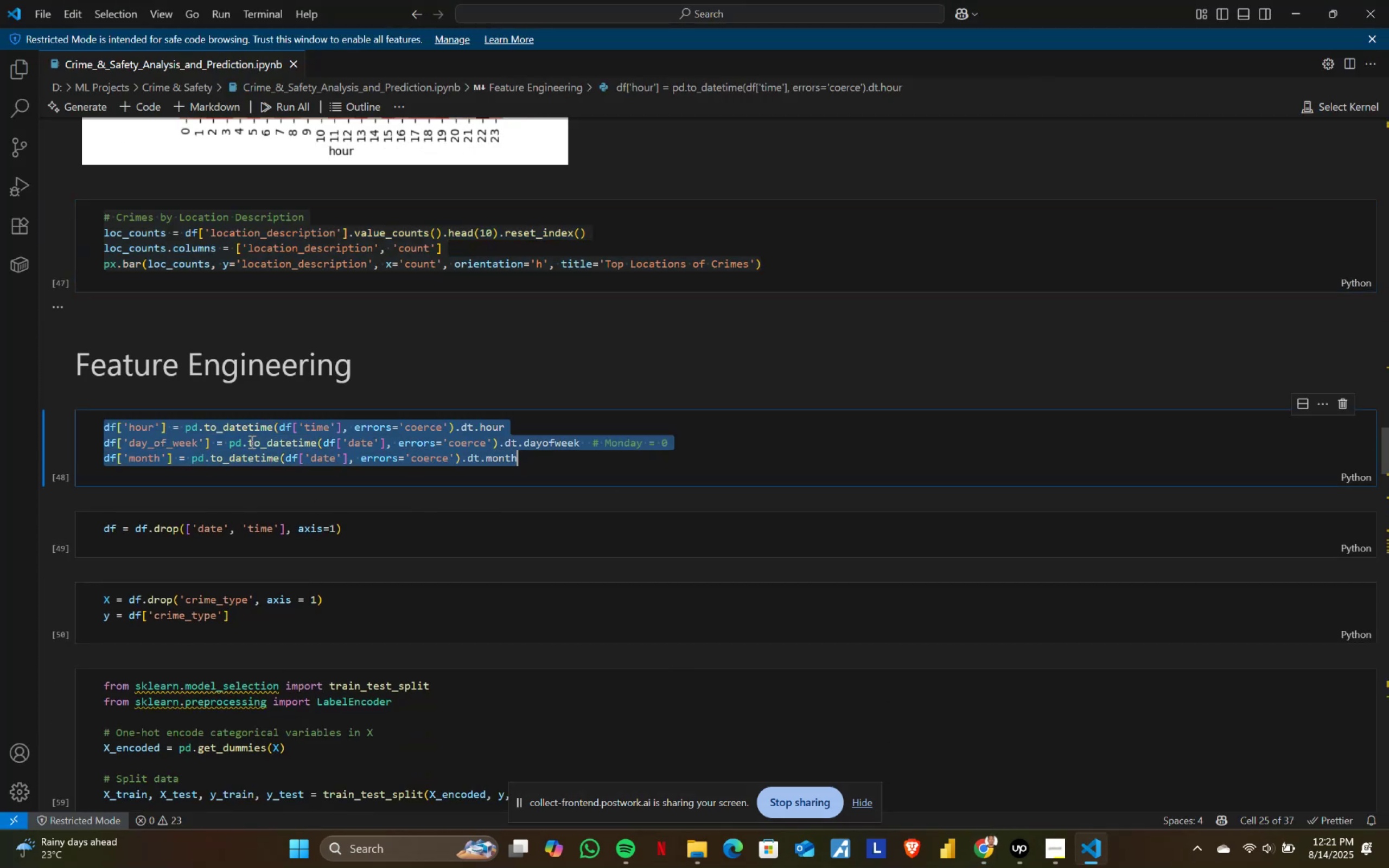 
key(Control+ControlLeft)
 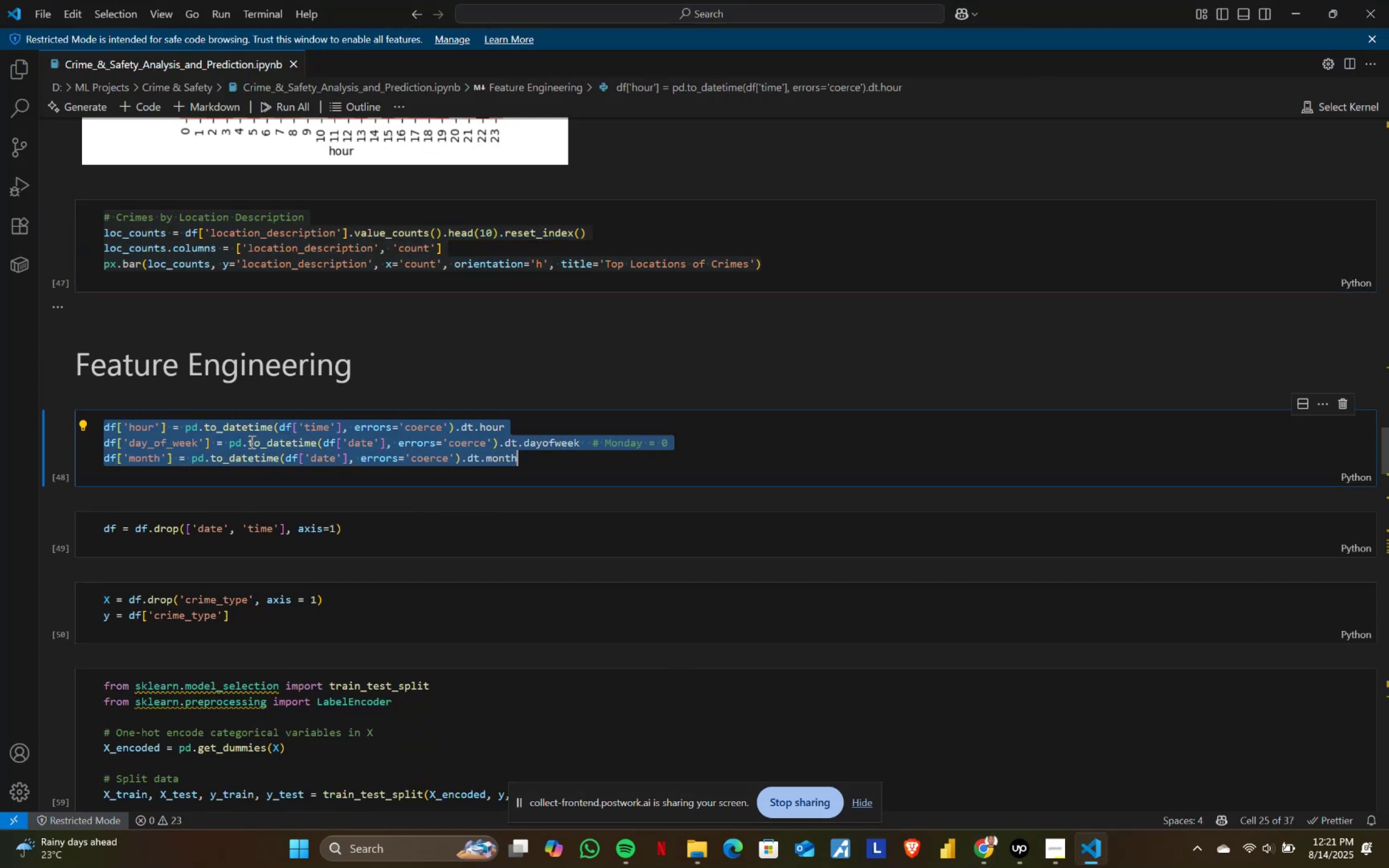 
key(Control+C)
 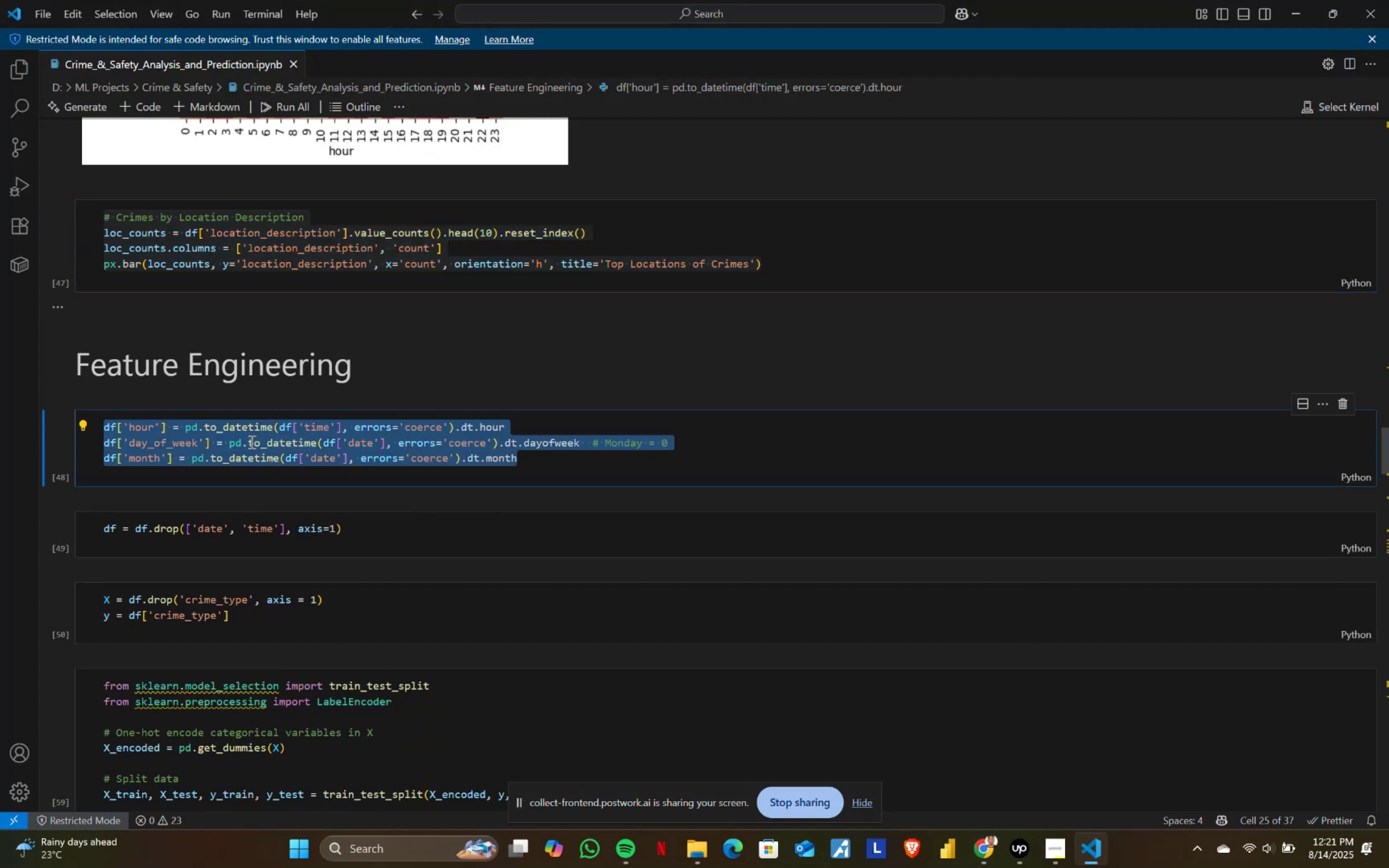 
key(Alt+AltLeft)
 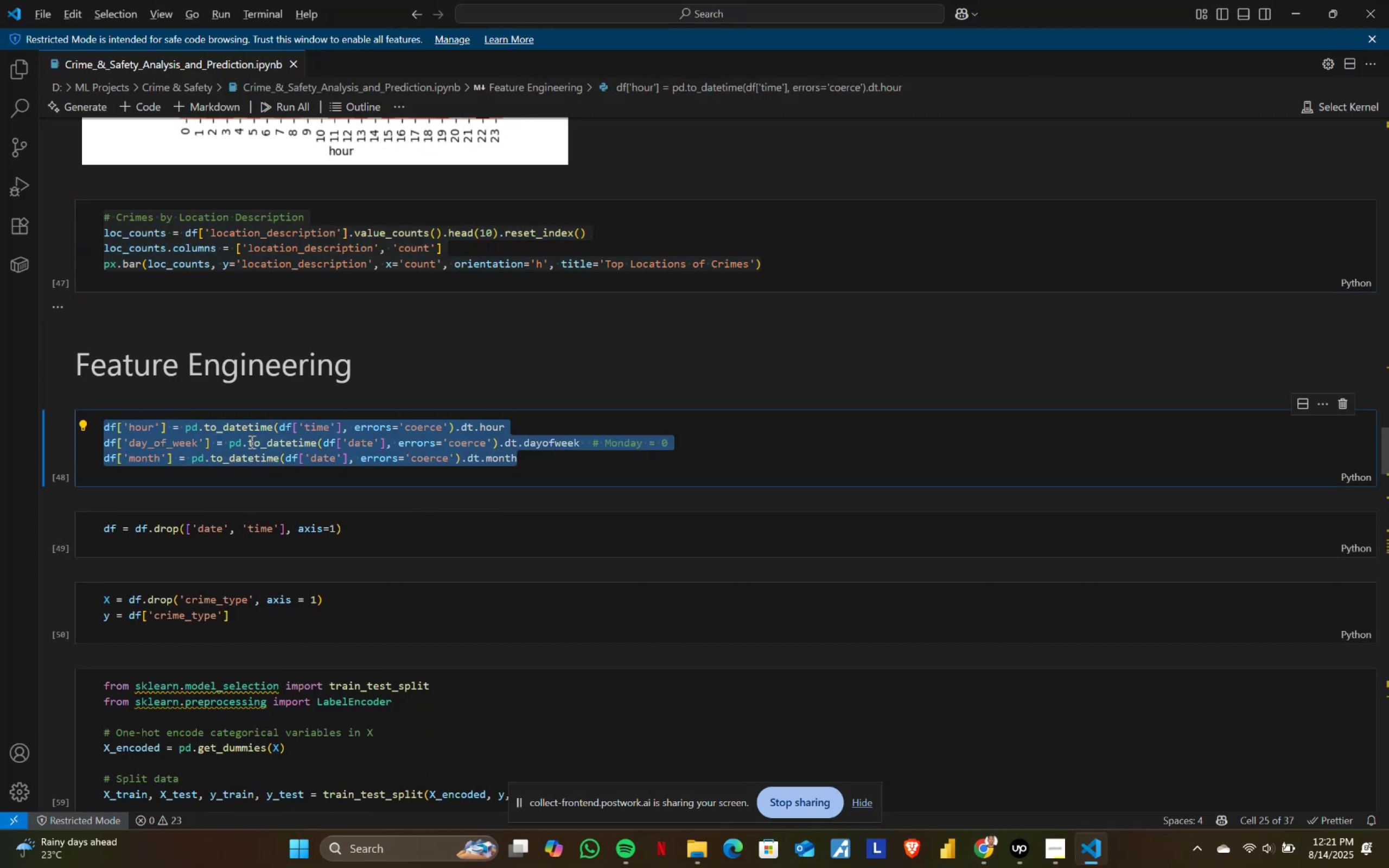 
key(Alt+Tab)
 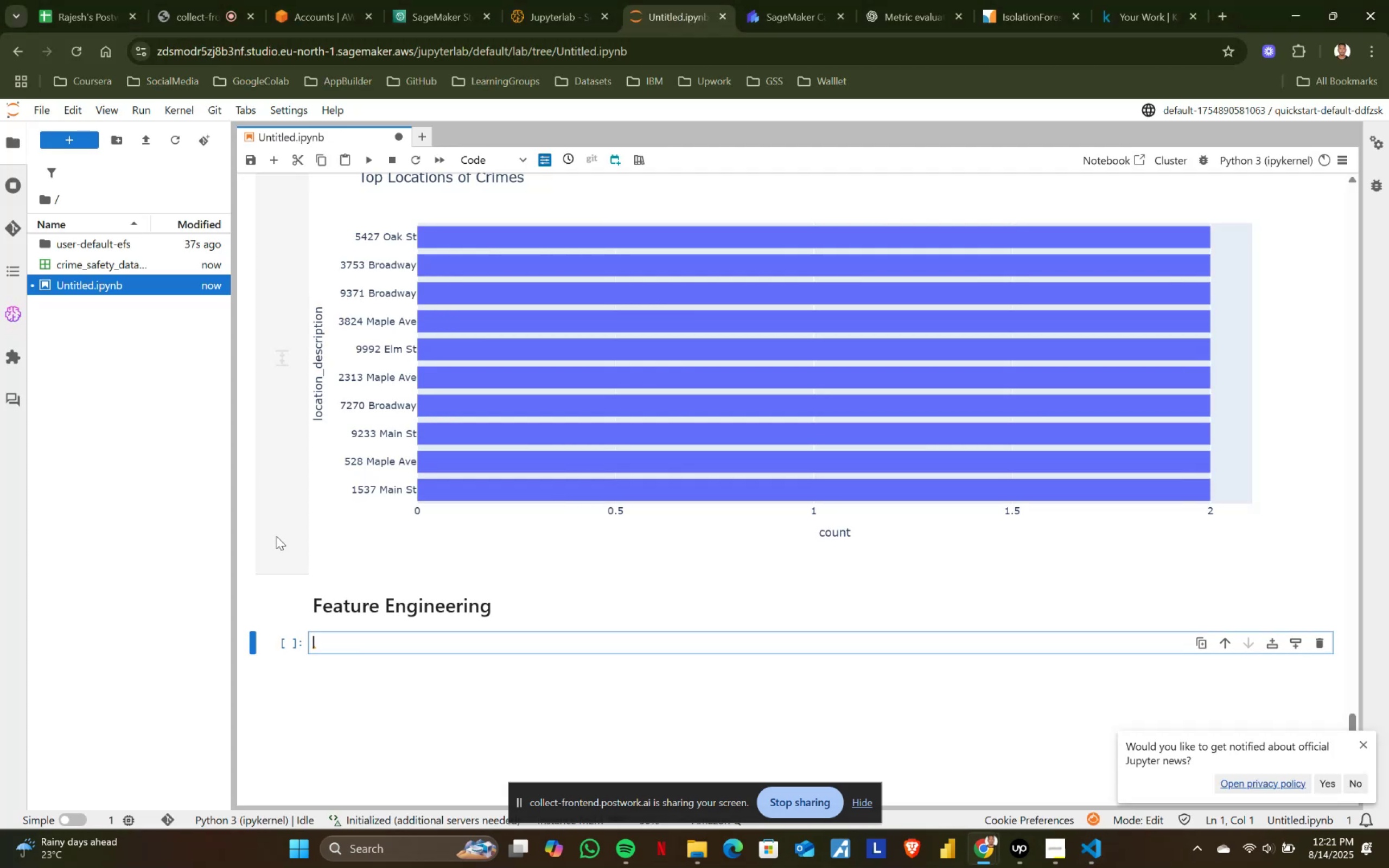 
key(Control+ControlLeft)
 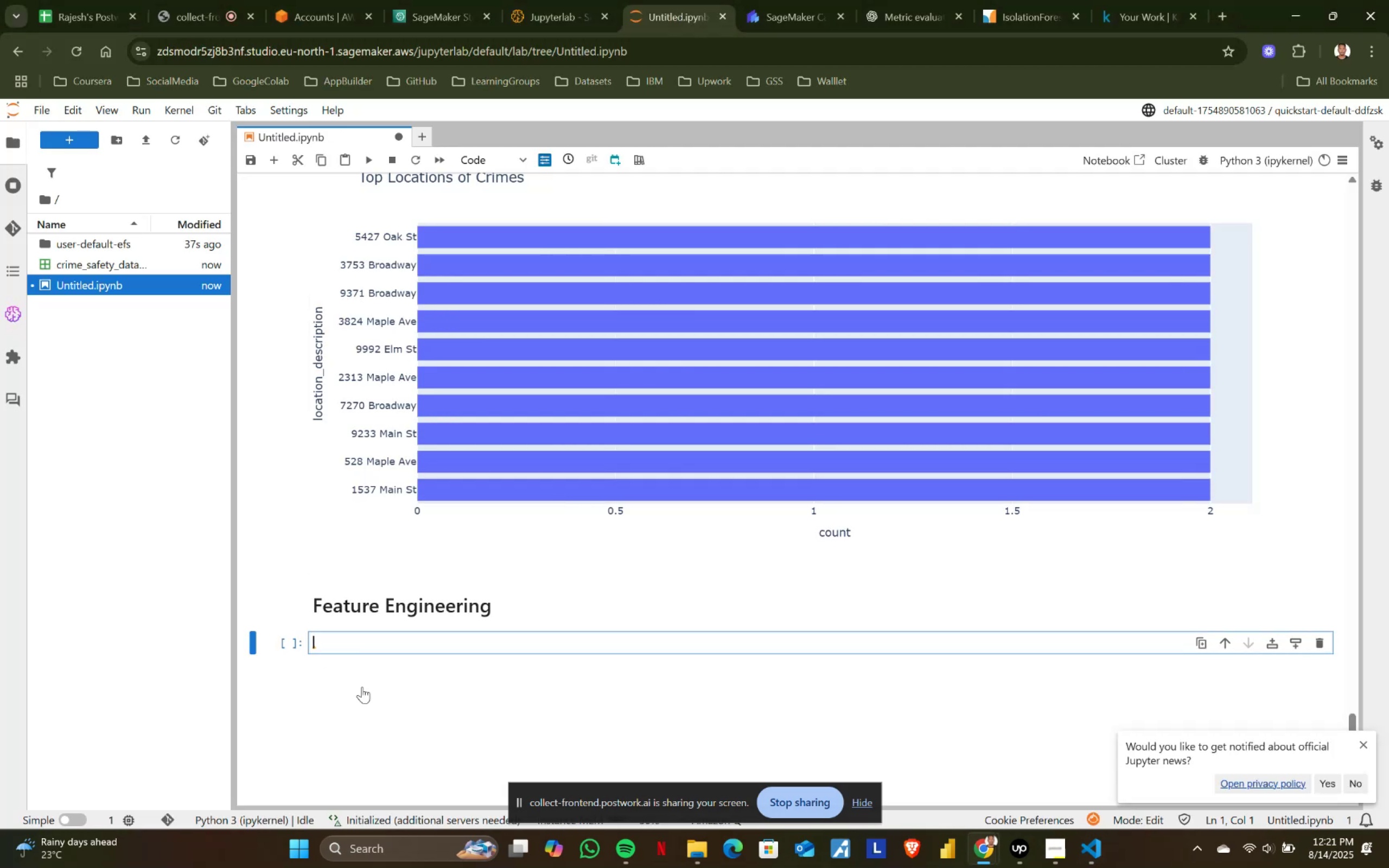 
key(Control+V)
 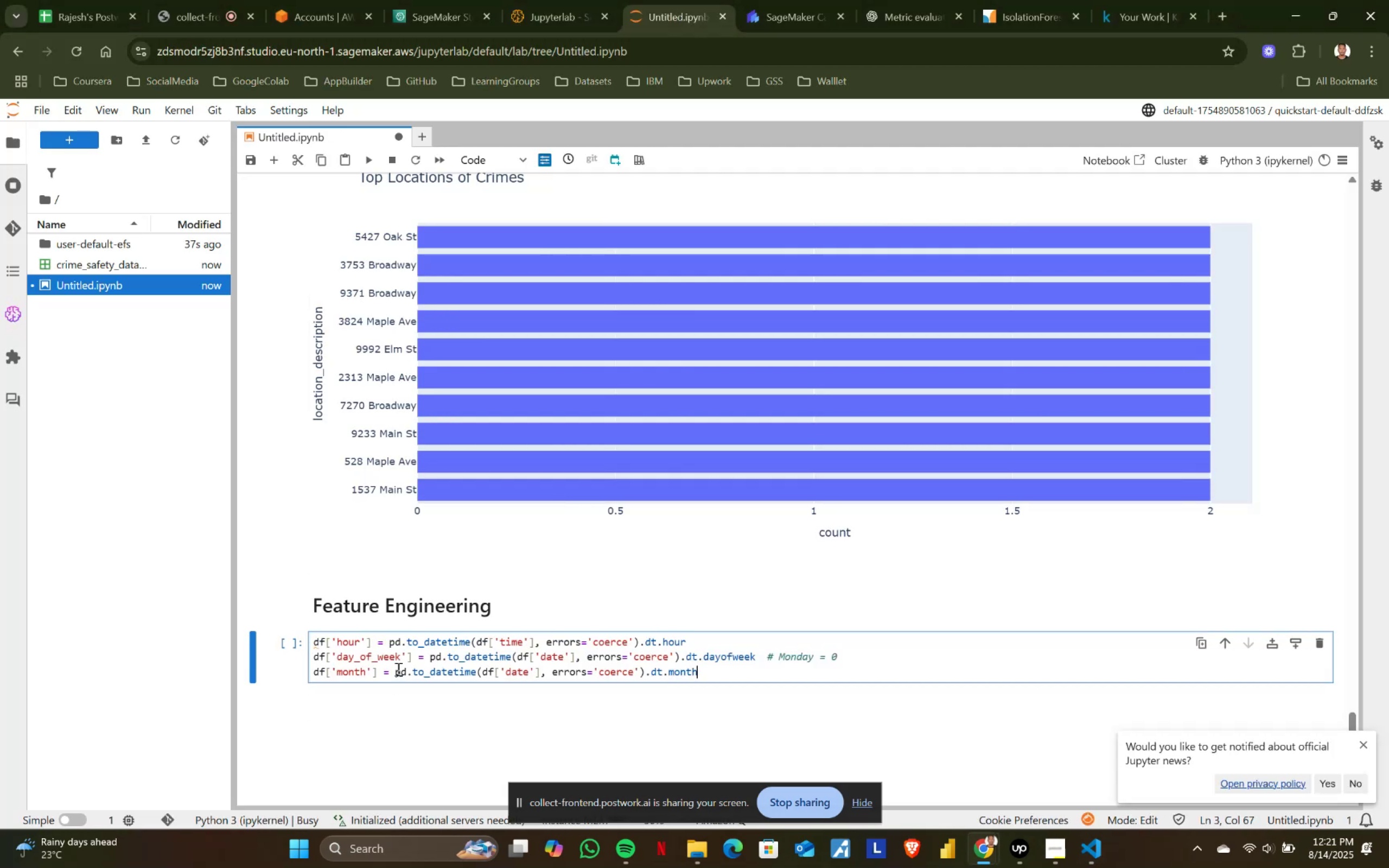 
key(Shift+ShiftRight)
 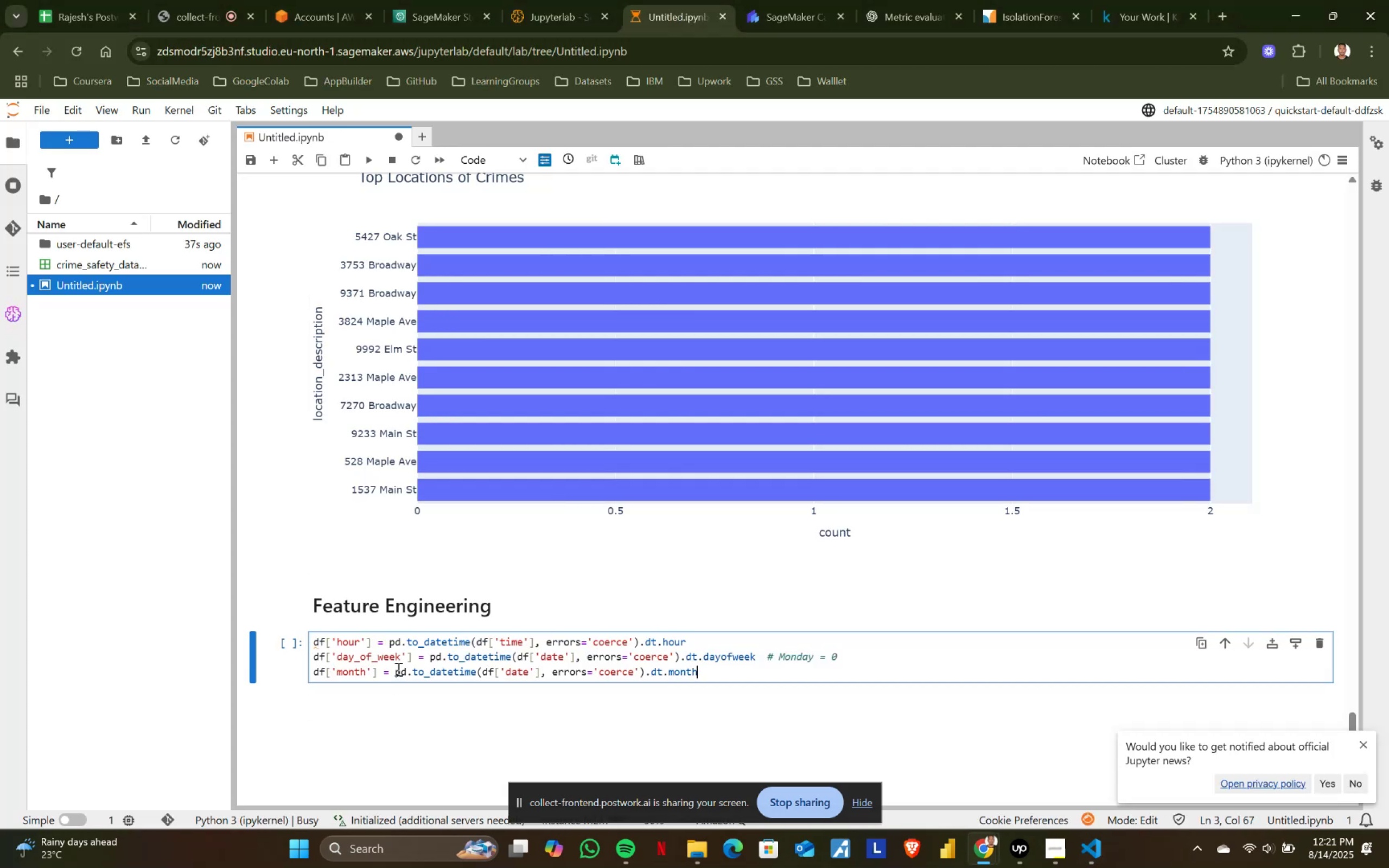 
key(Shift+Enter)
 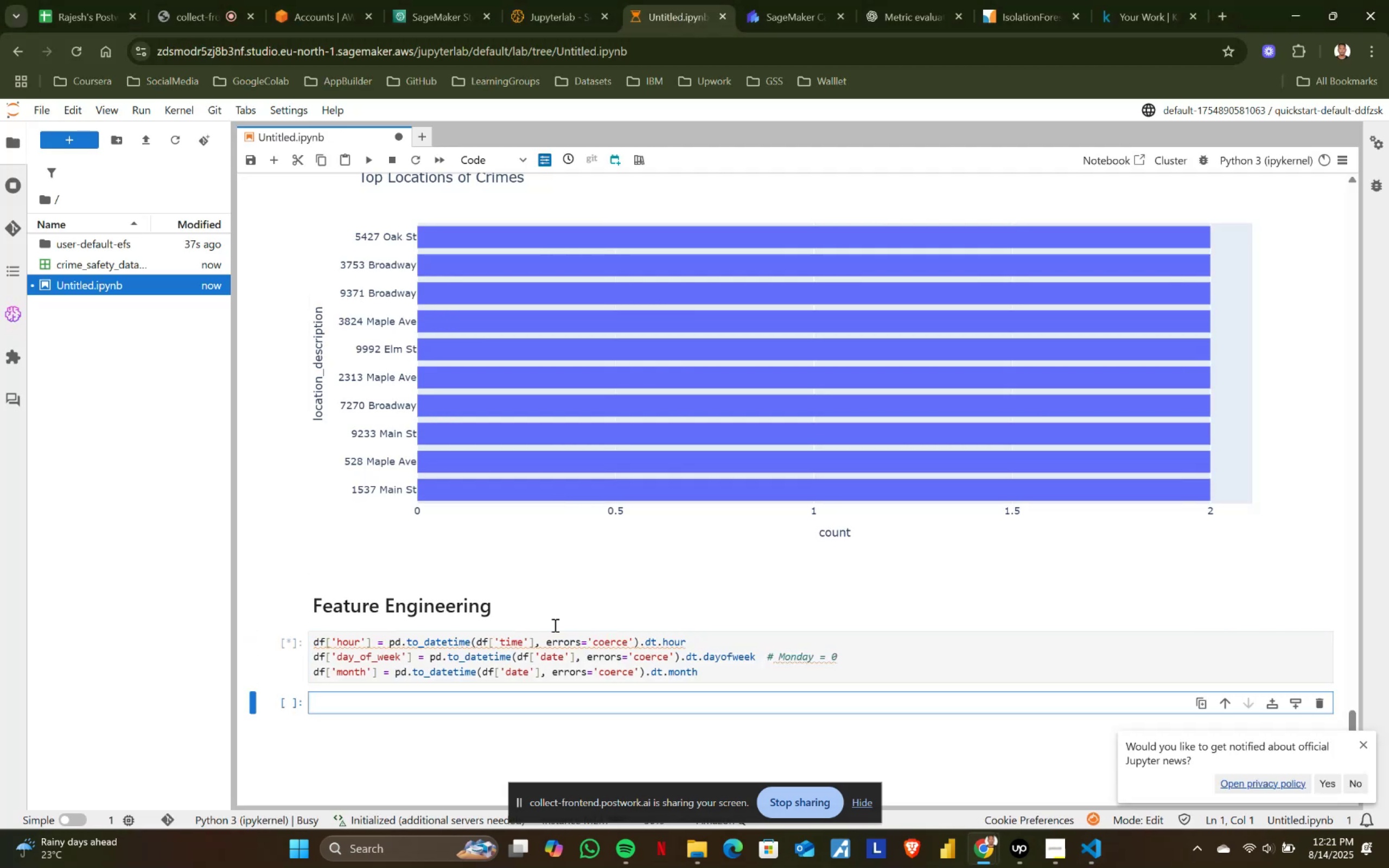 
scroll: coordinate [600, 568], scroll_direction: down, amount: 2.0
 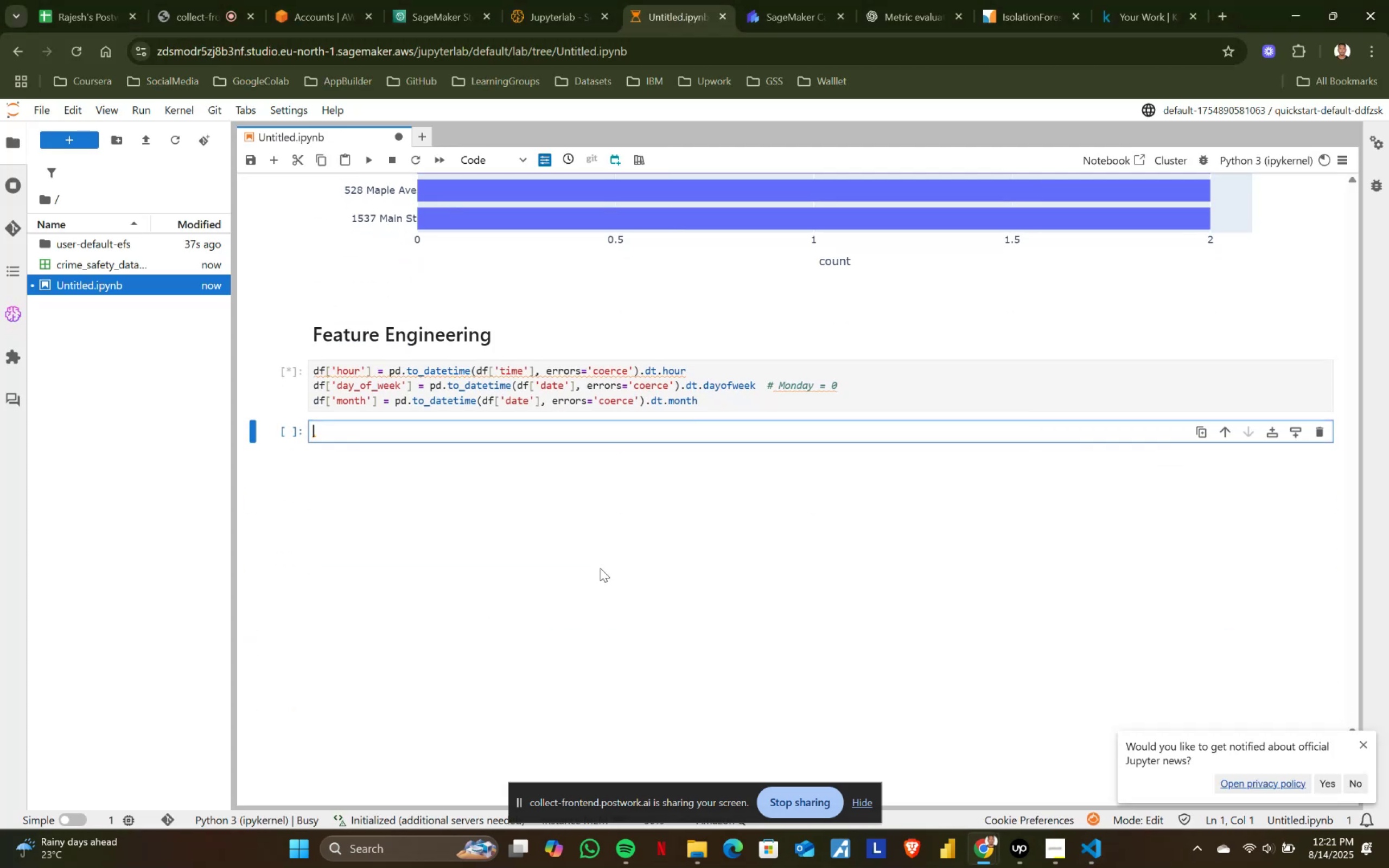 
key(Alt+AltLeft)
 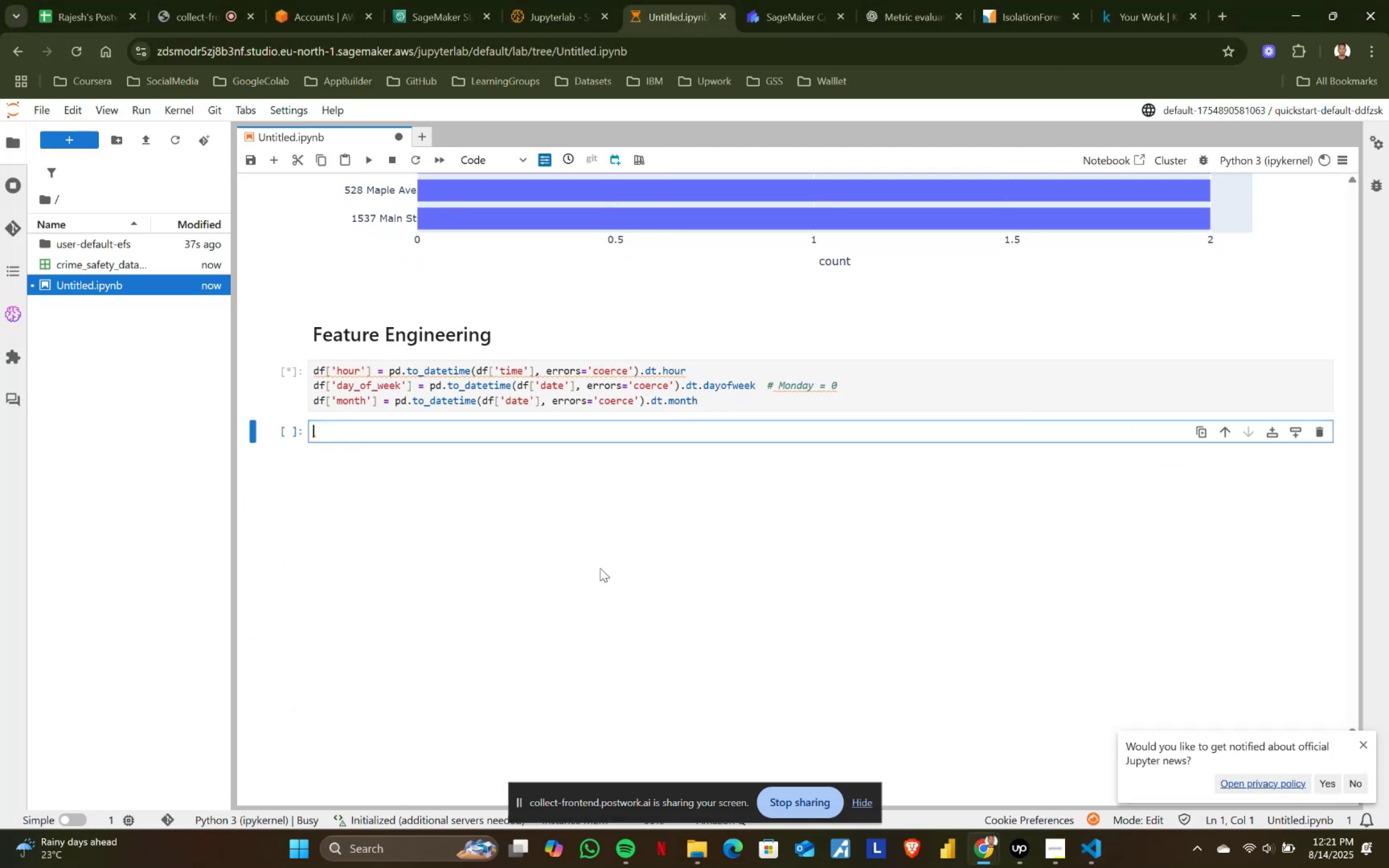 
key(Alt+Tab)
 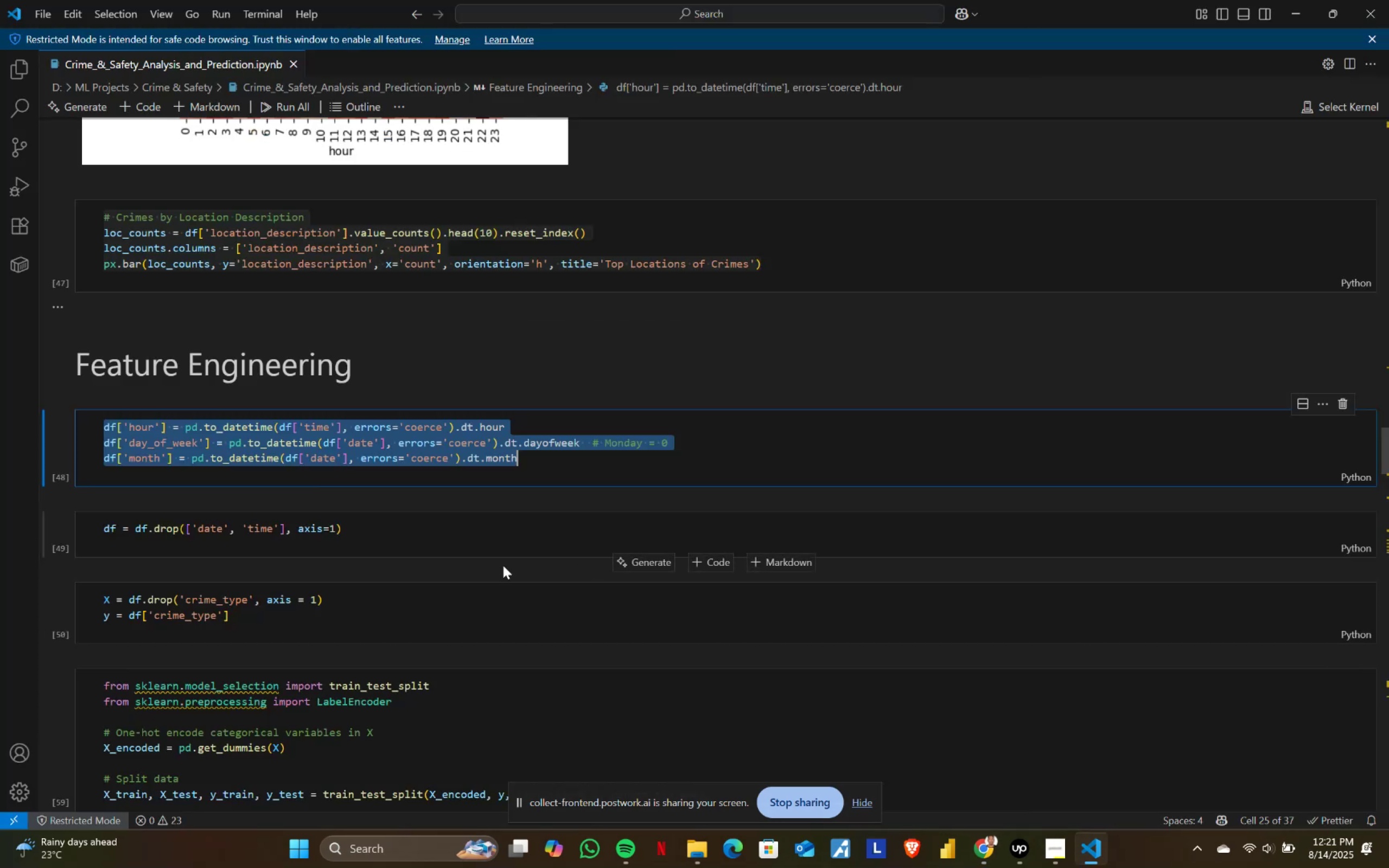 
scroll: coordinate [418, 561], scroll_direction: down, amount: 1.0
 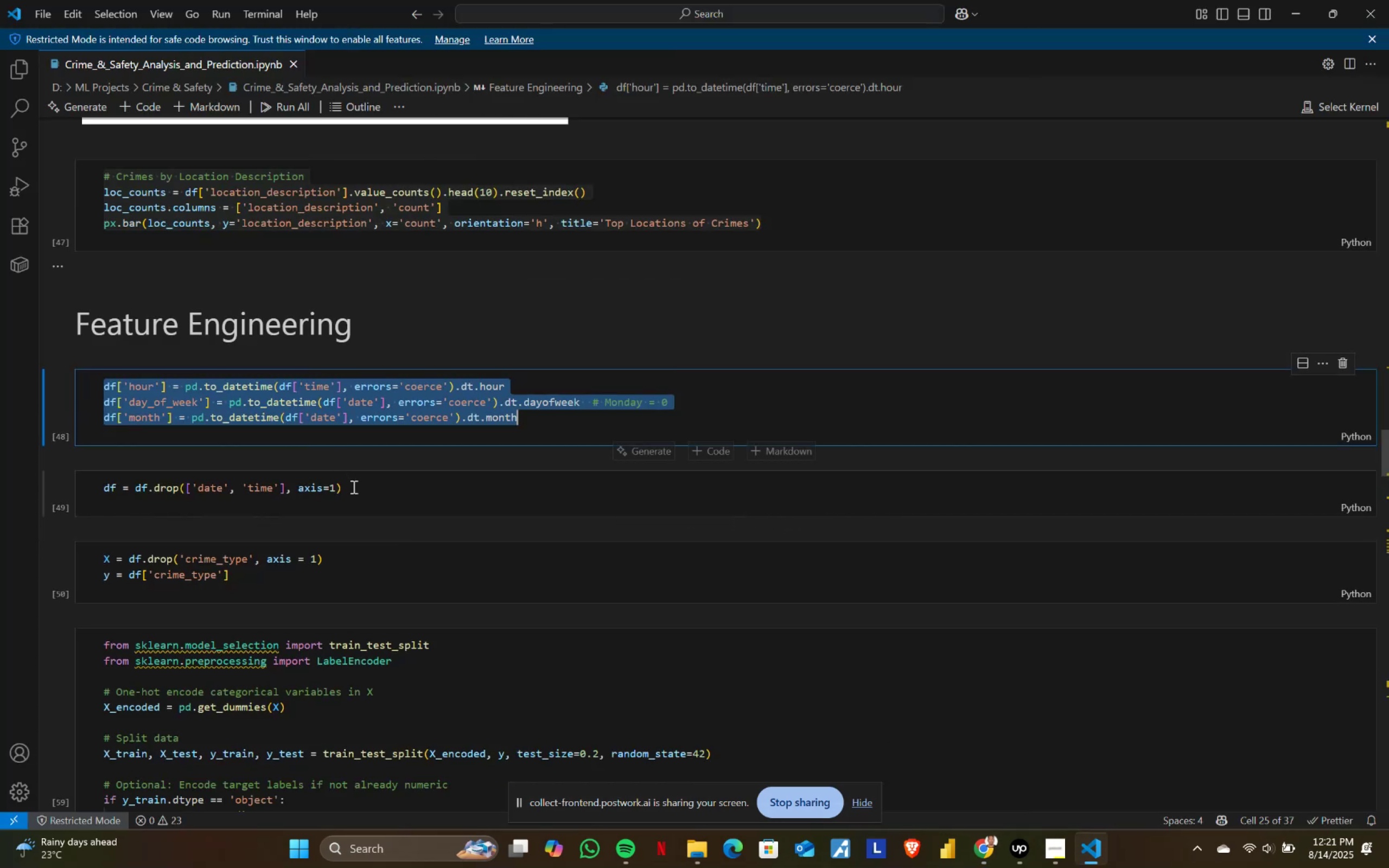 
left_click([360, 490])
 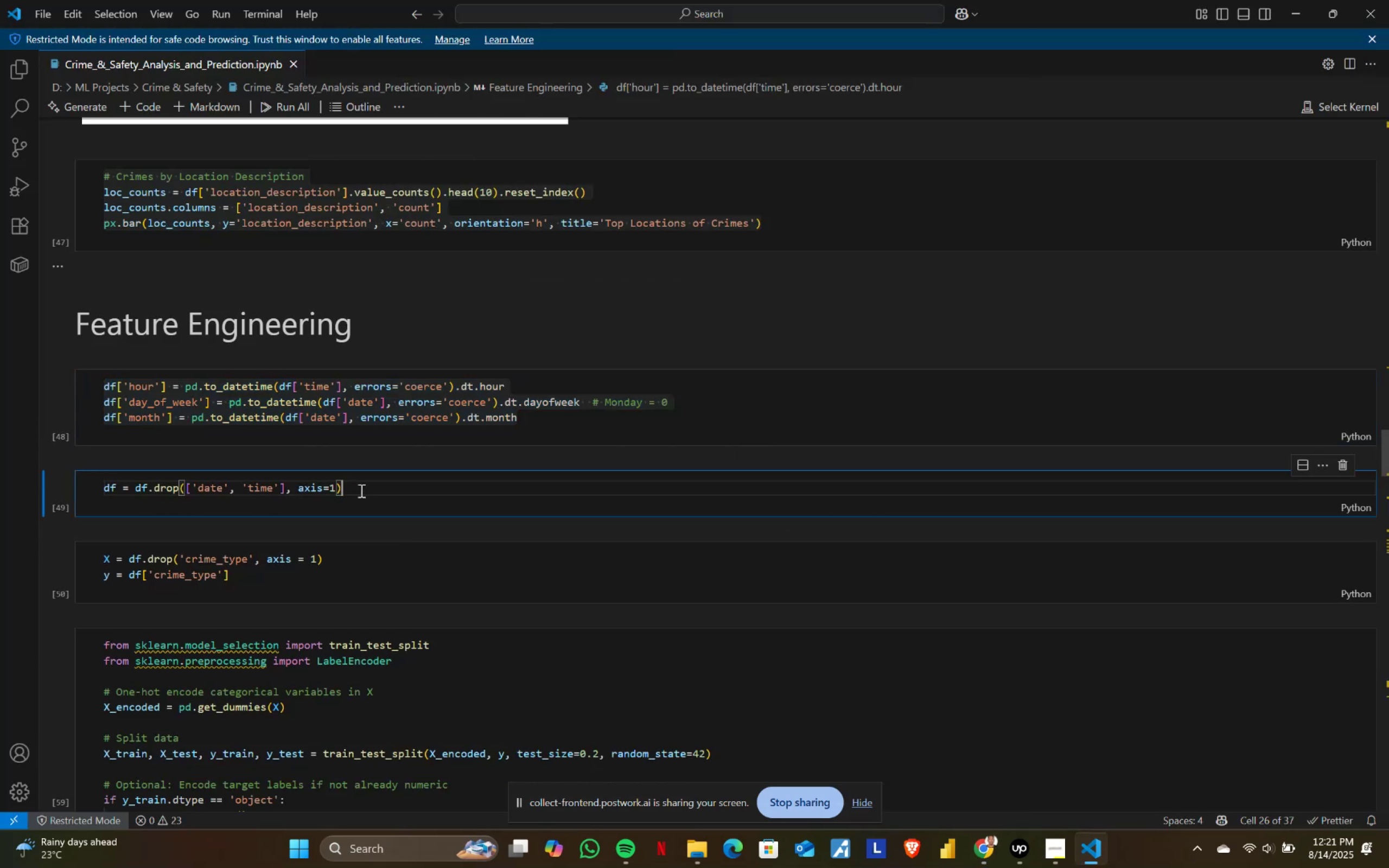 
key(Control+ControlLeft)
 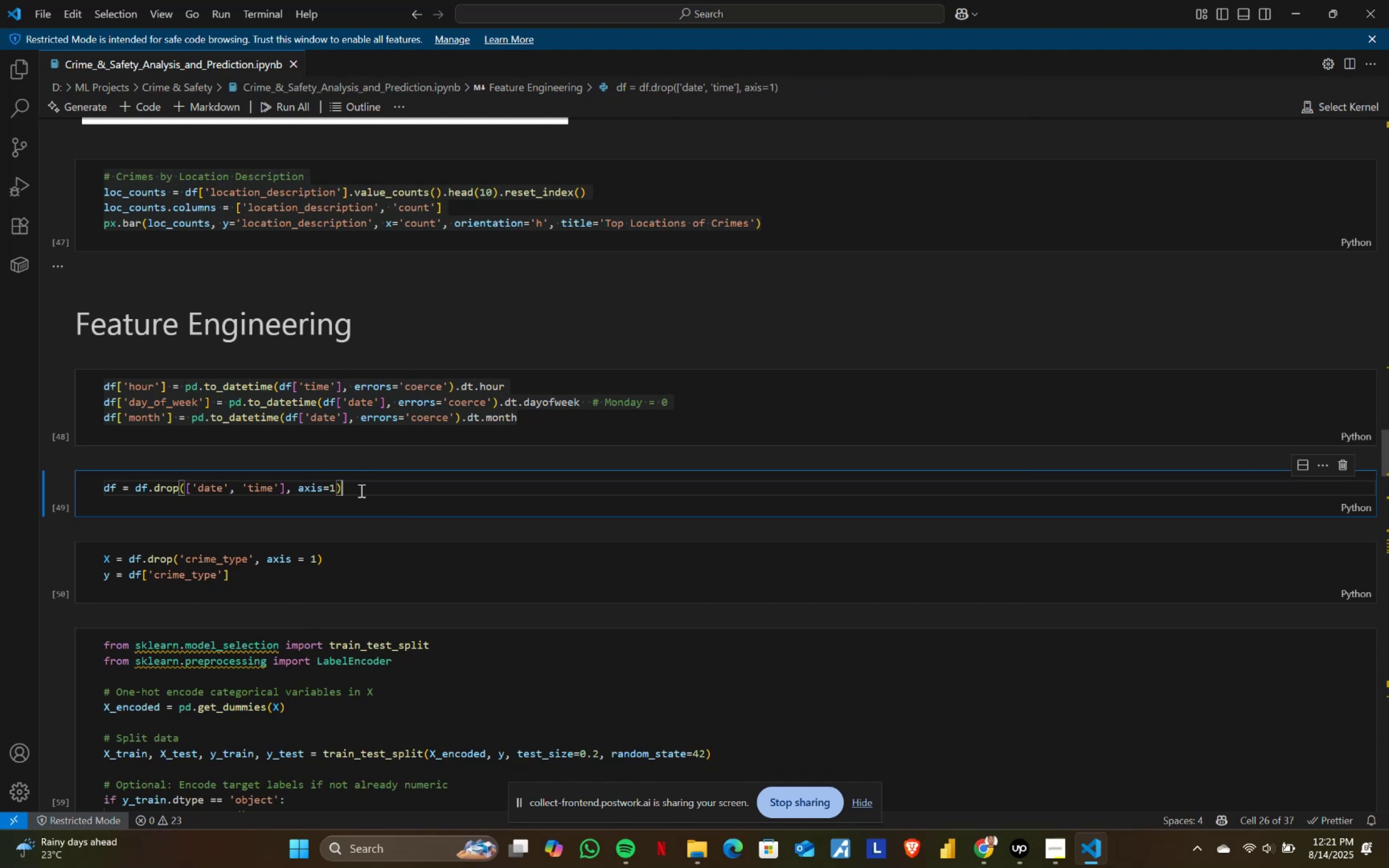 
key(Control+A)
 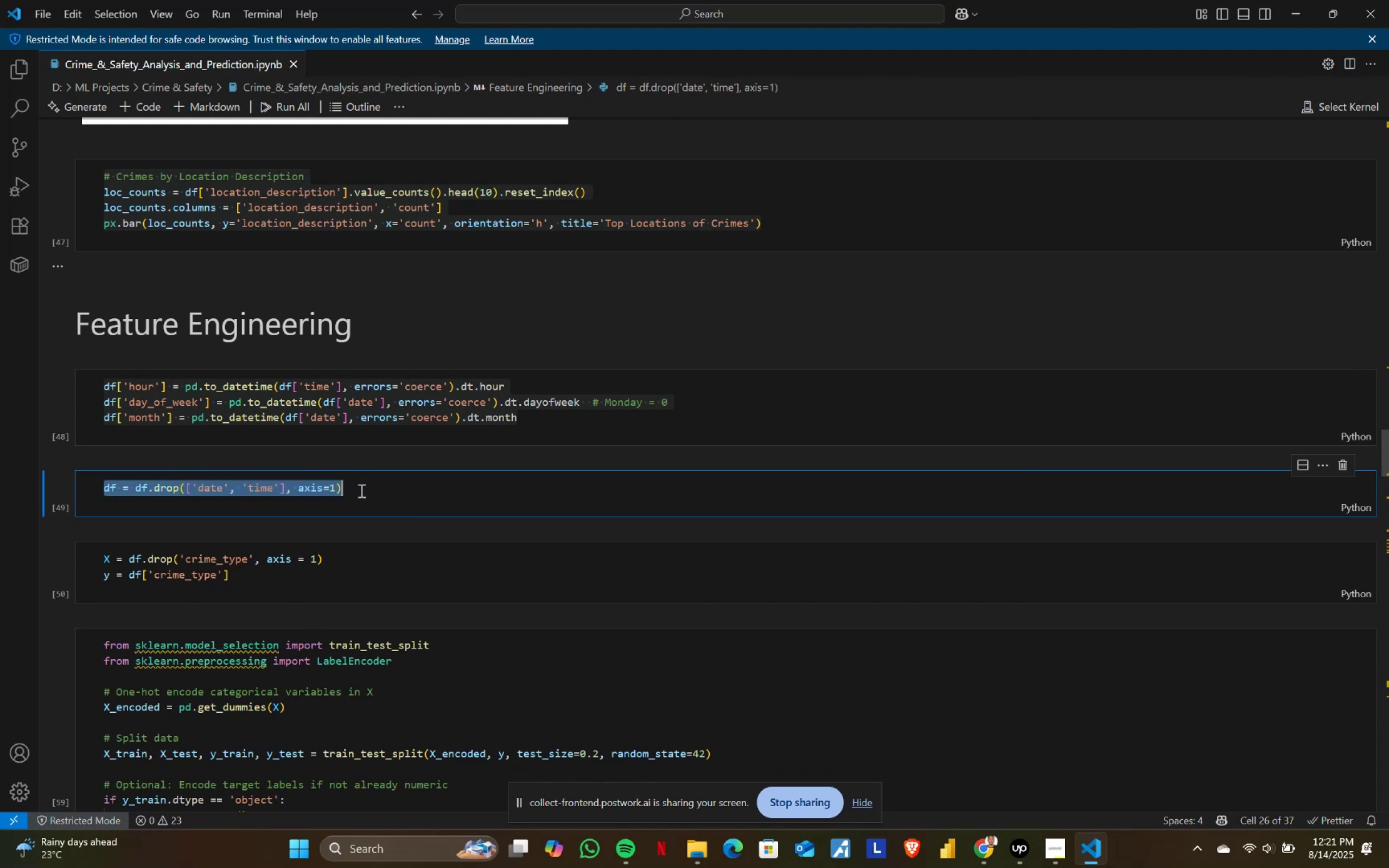 
key(Control+ControlLeft)
 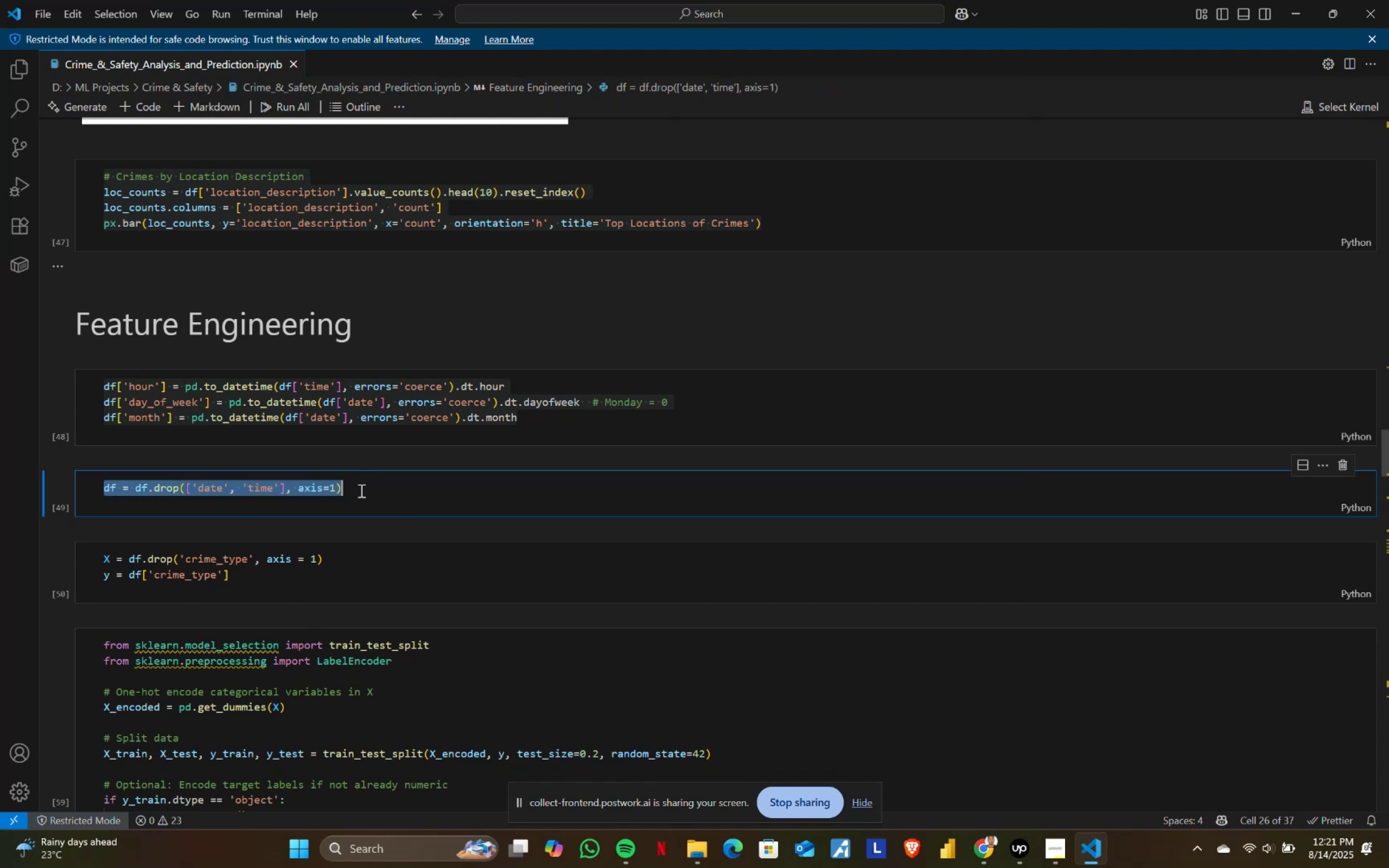 
key(Control+C)
 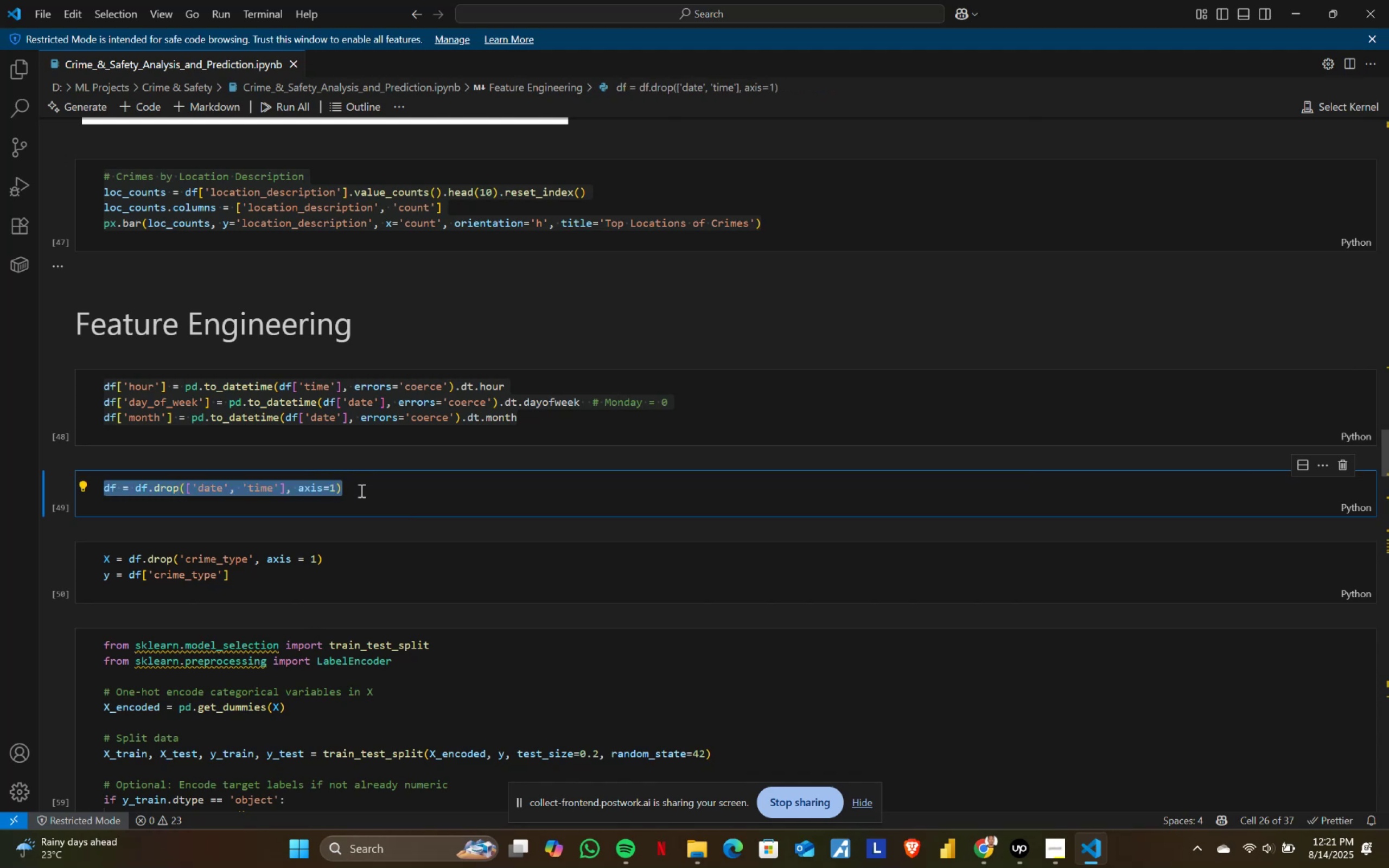 
key(Alt+AltLeft)
 